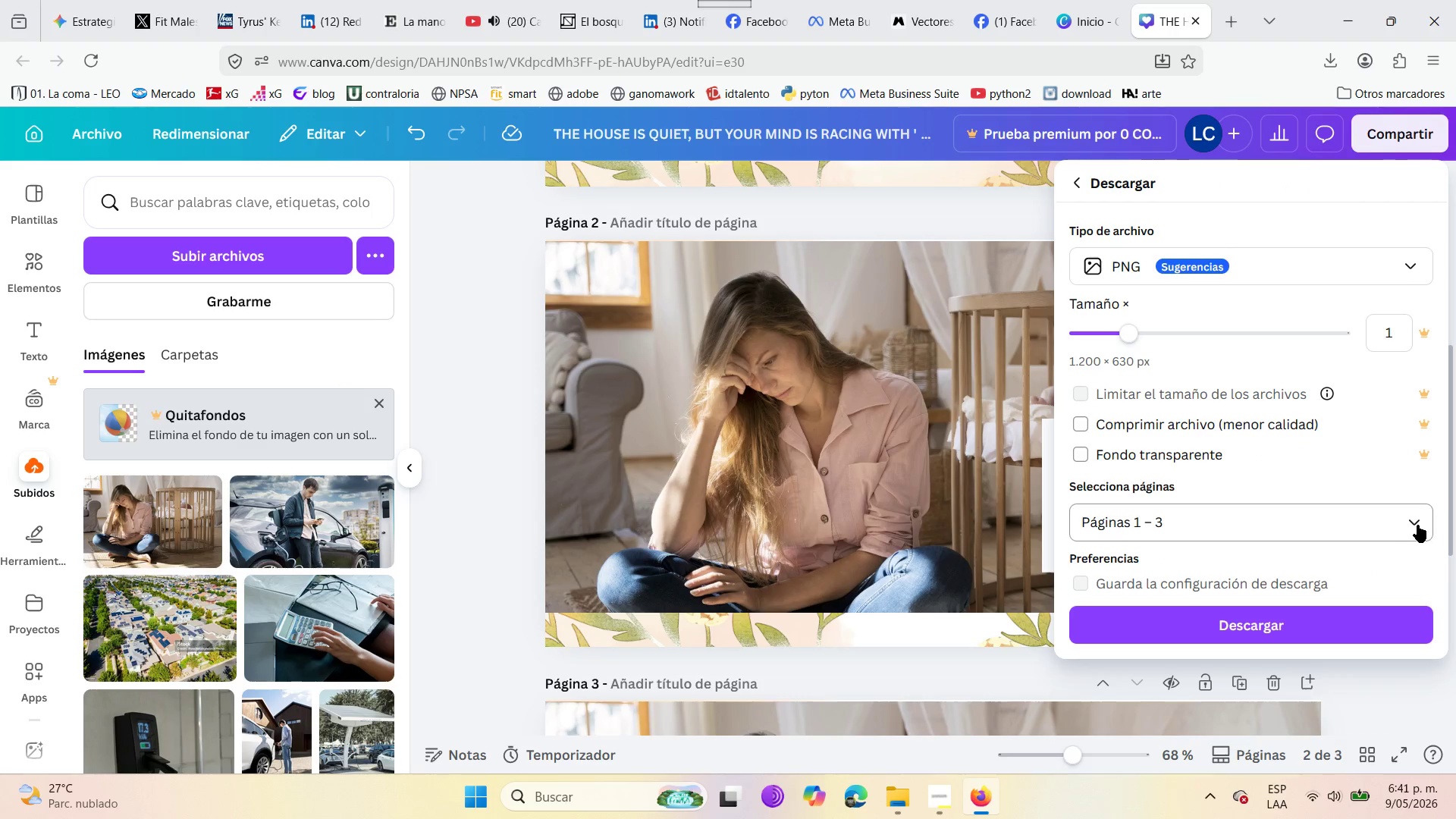 
left_click([1410, 524])
 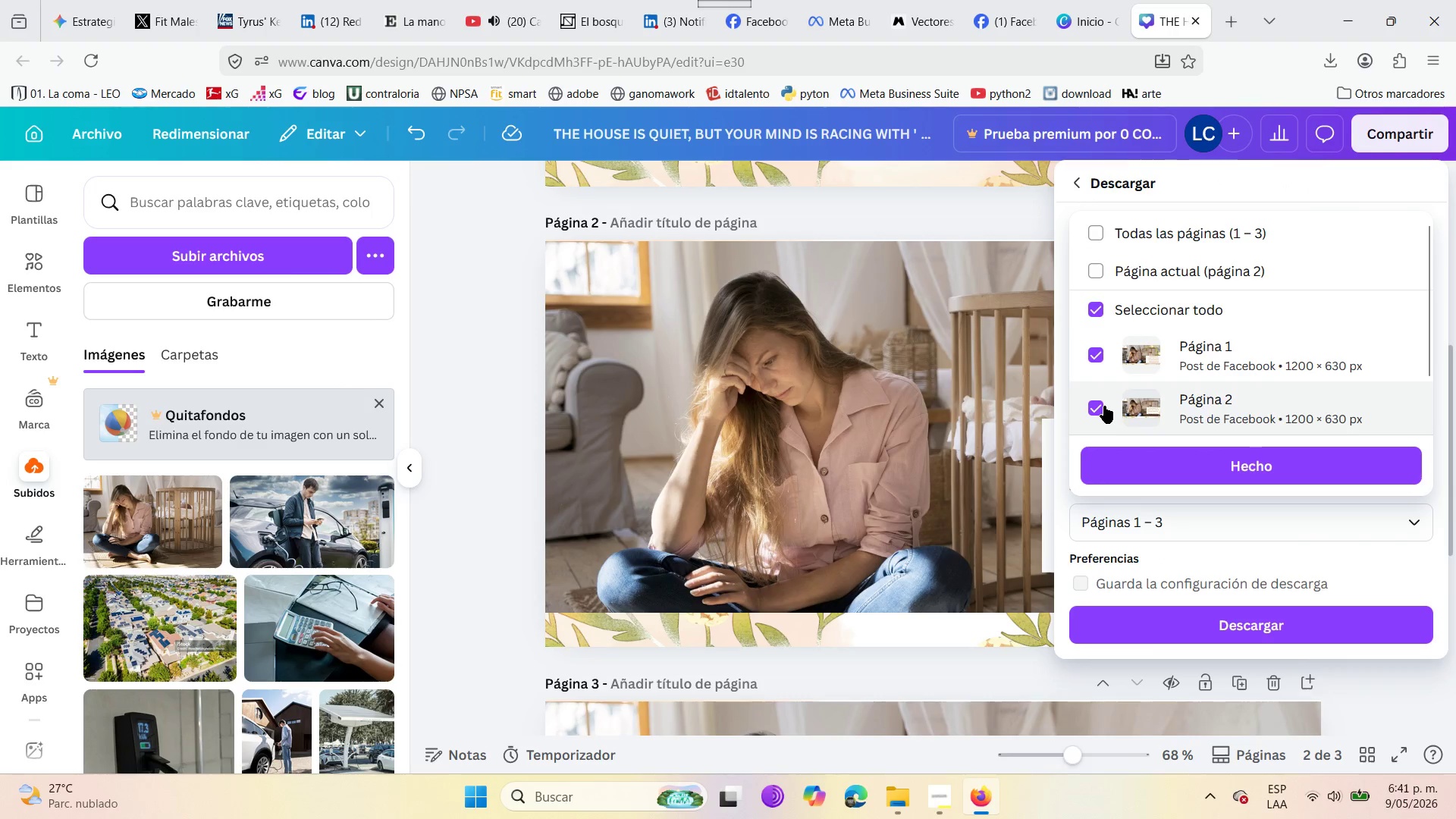 
left_click([1104, 406])
 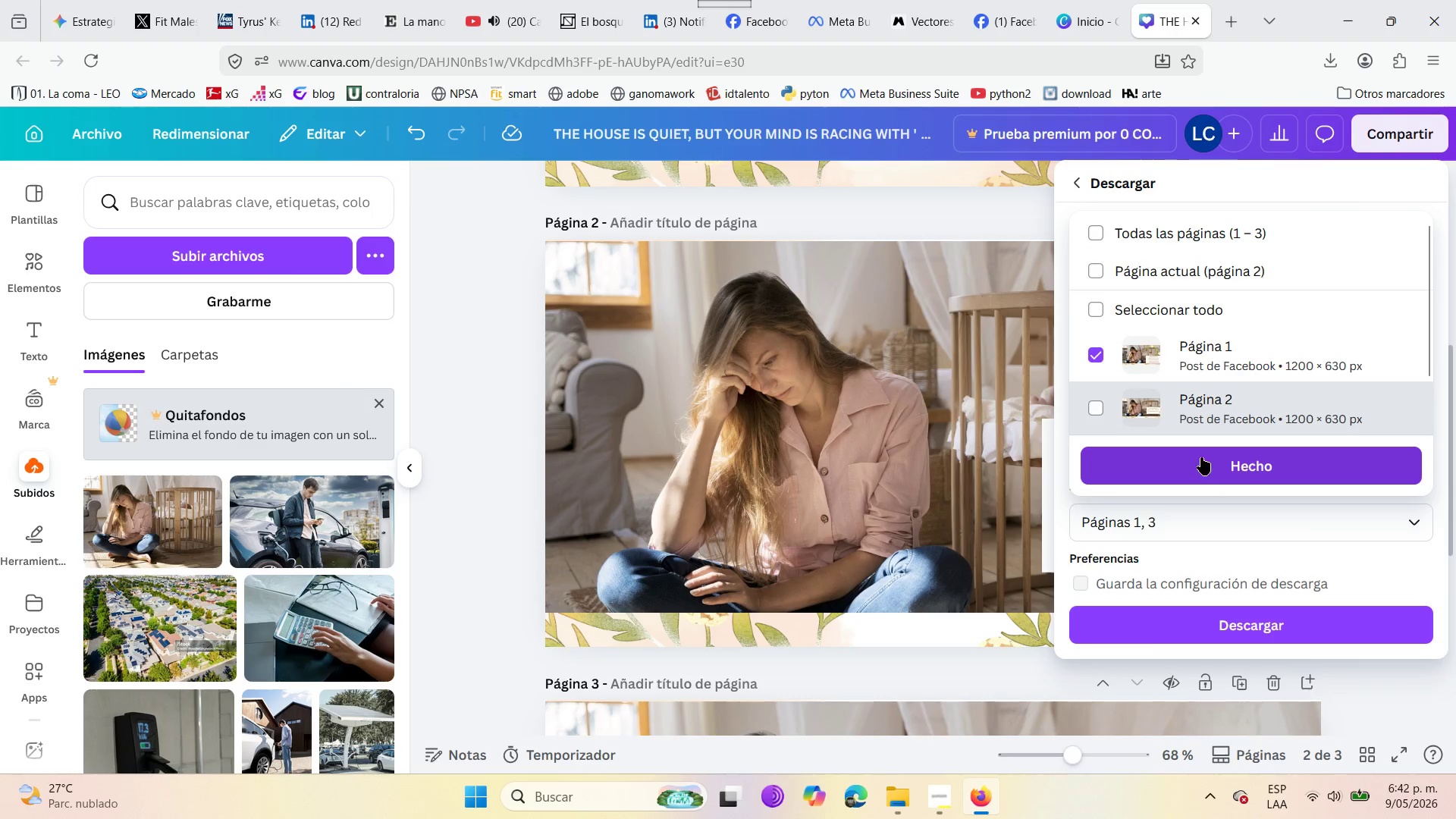 
left_click([1203, 461])
 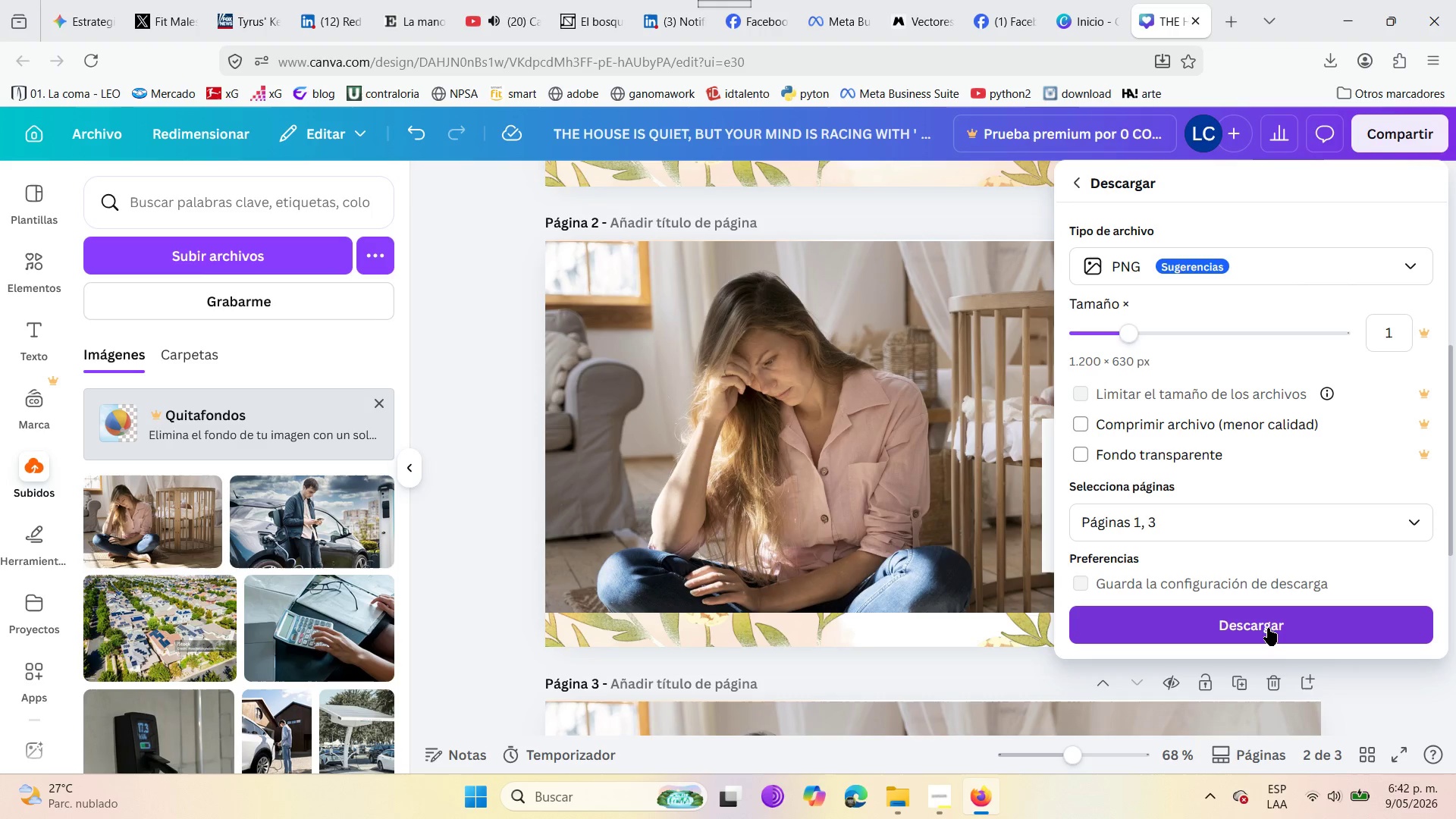 
wait(6.92)
 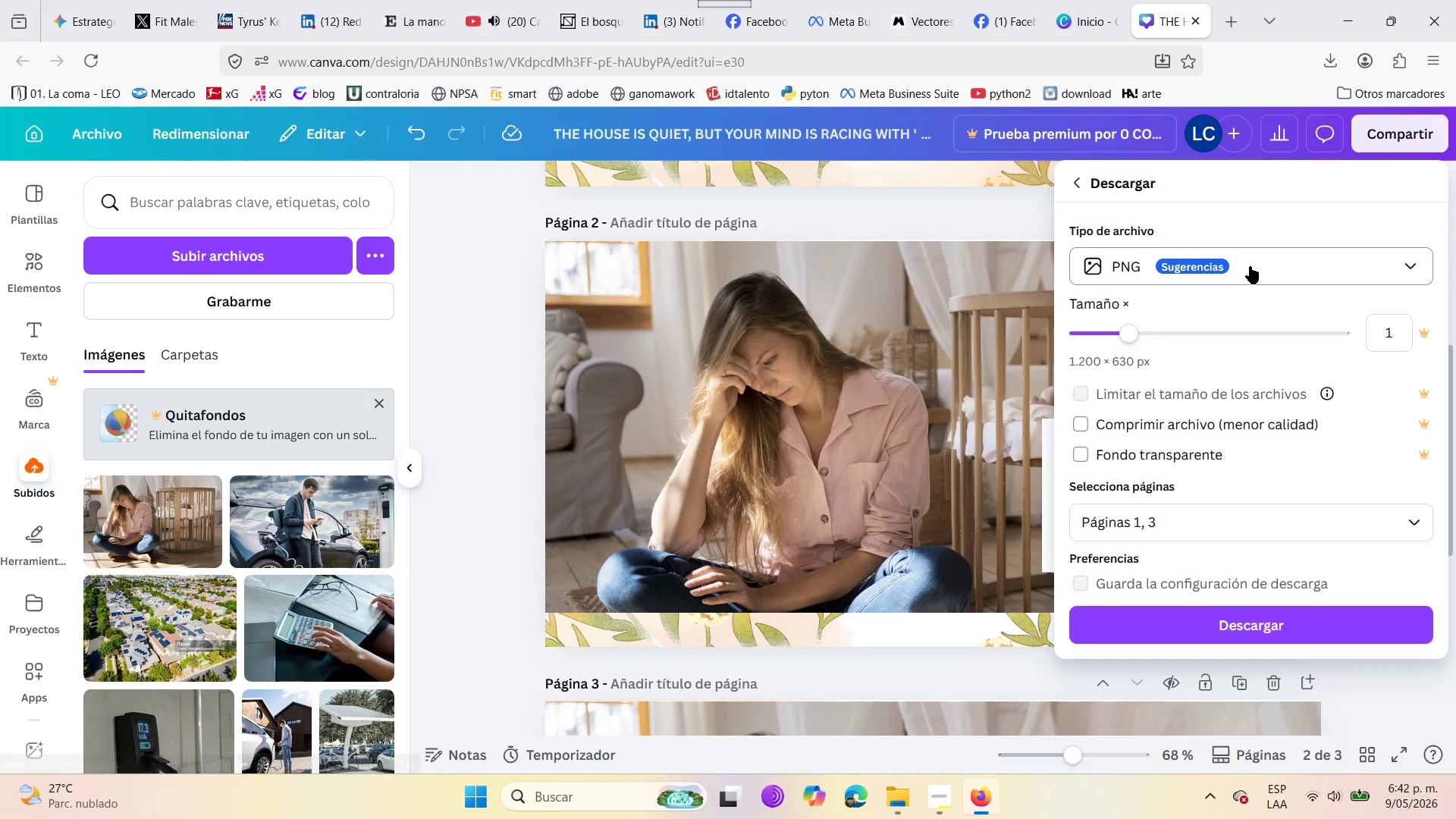 
left_click([1268, 628])
 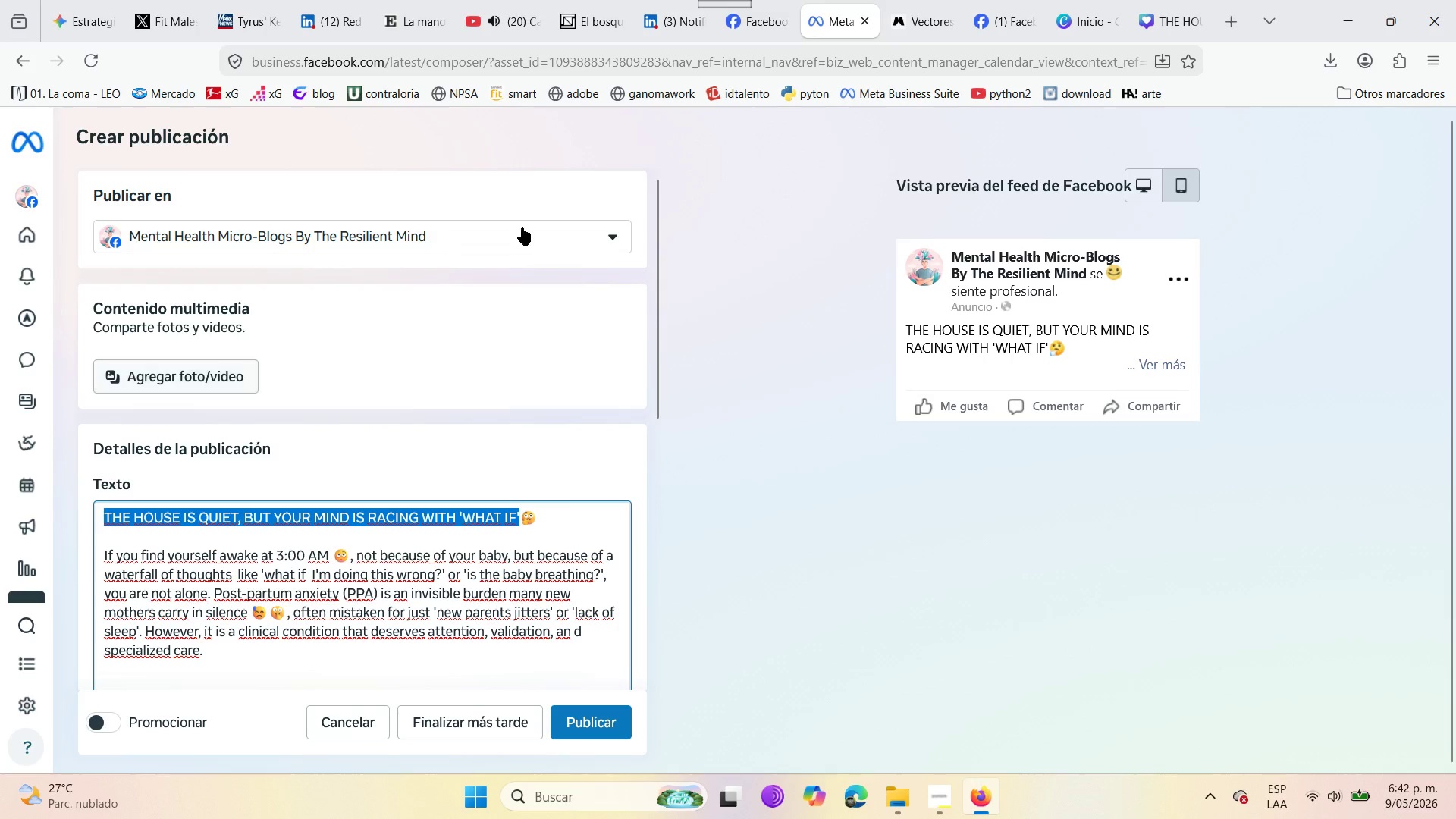 
wait(10.44)
 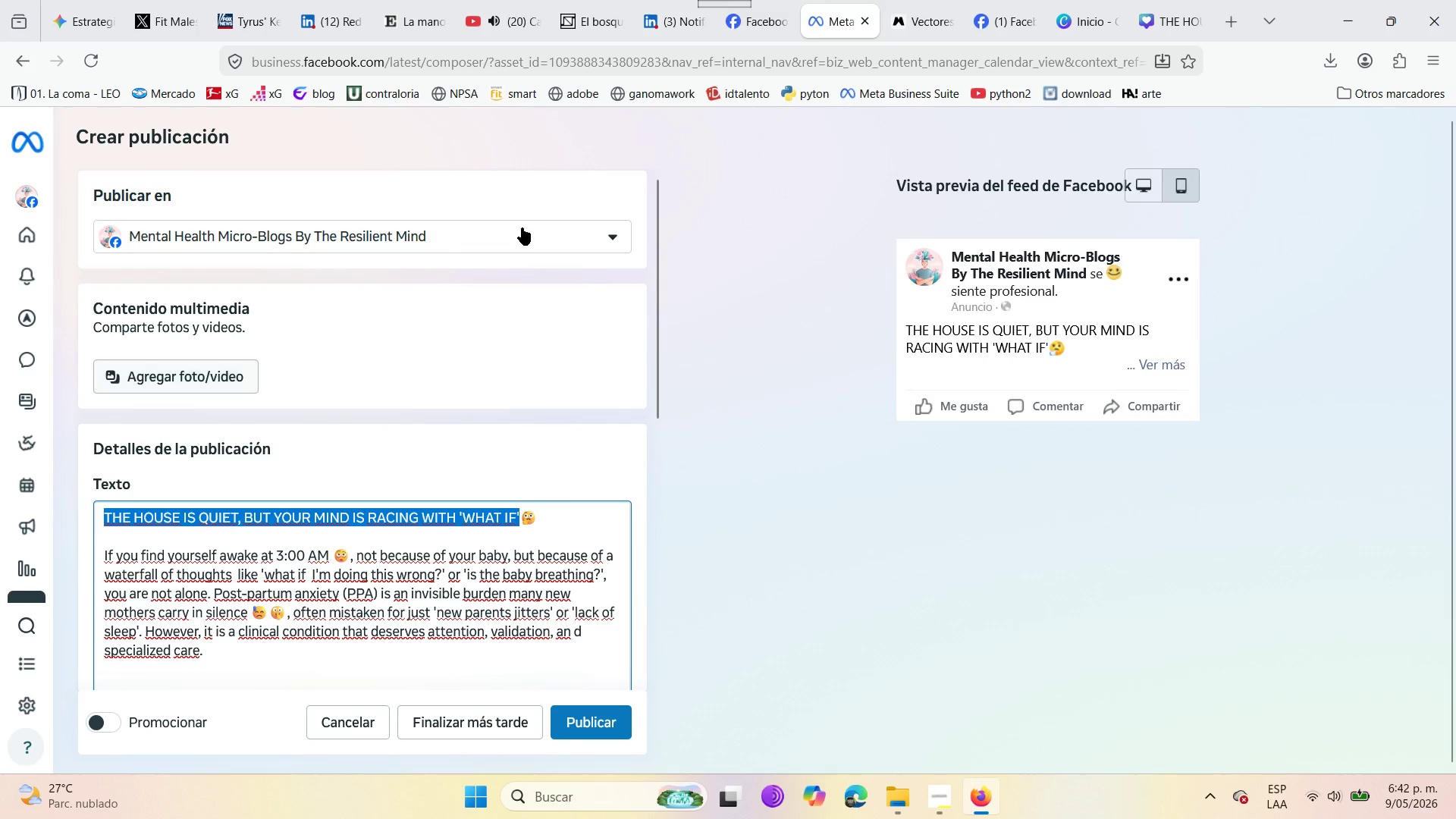 
left_click_drag(start_coordinate=[1081, 2], to_coordinate=[1163, 0])
 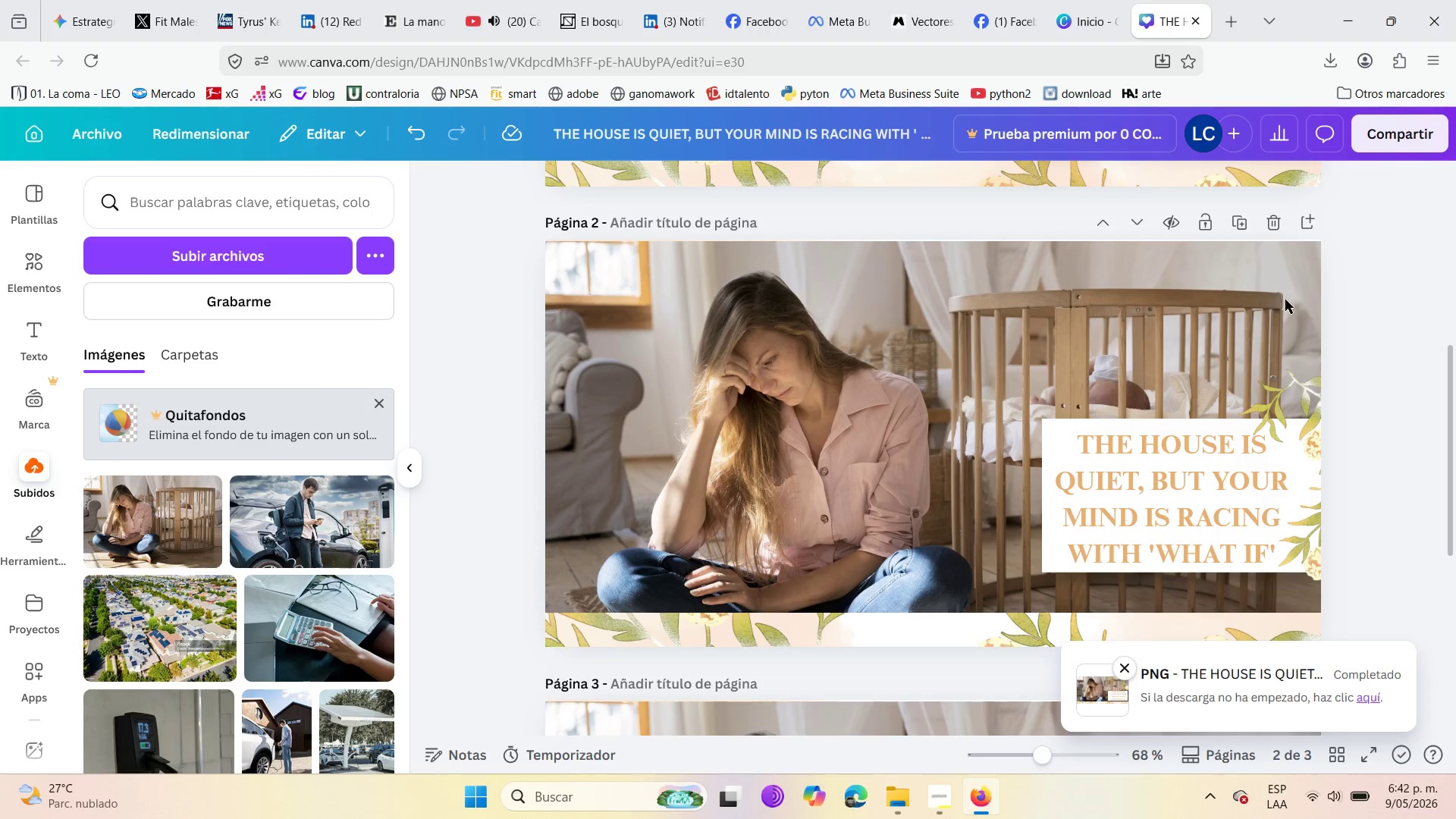 
left_click([1163, 0])
 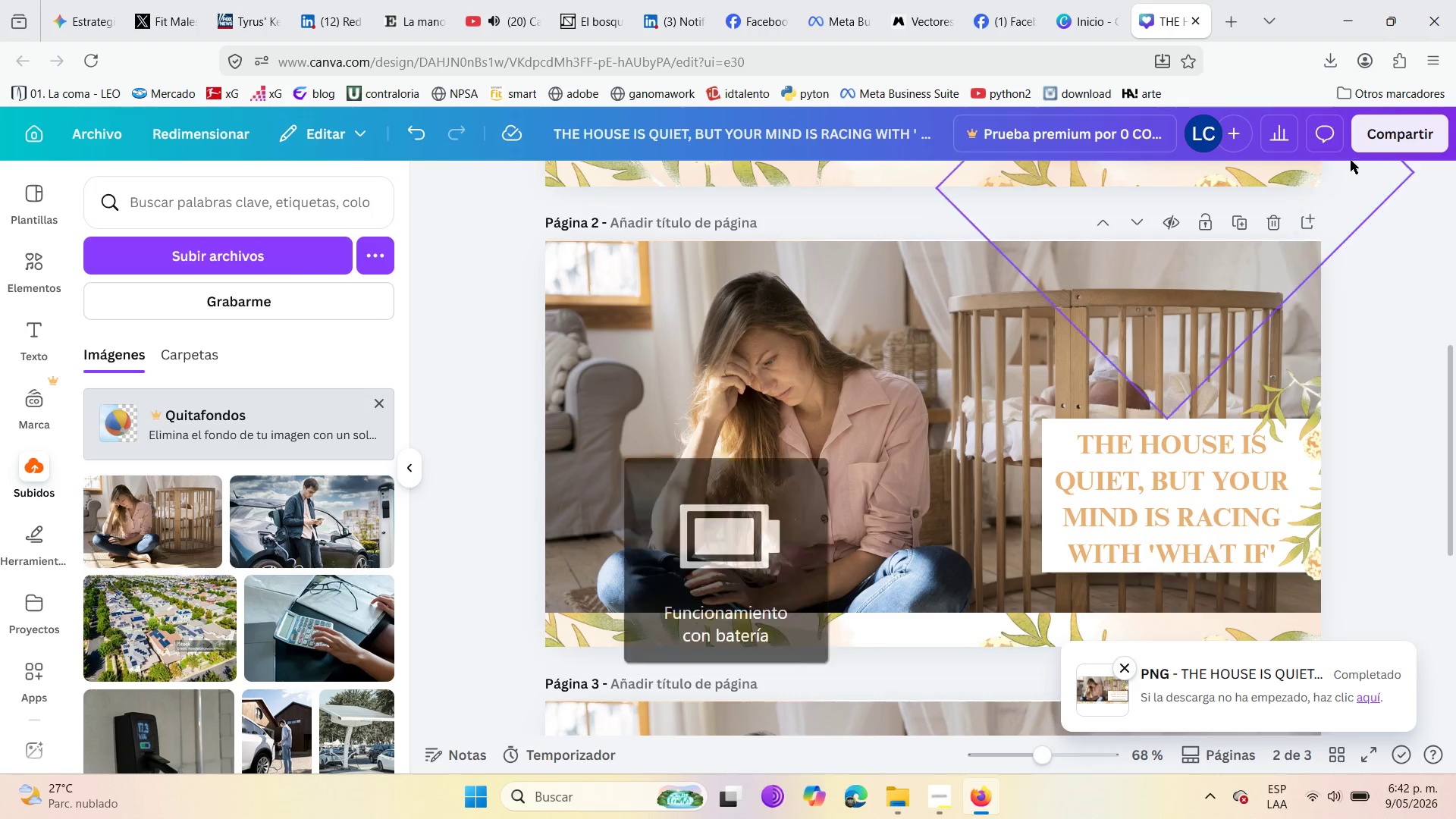 
left_click([1387, 145])
 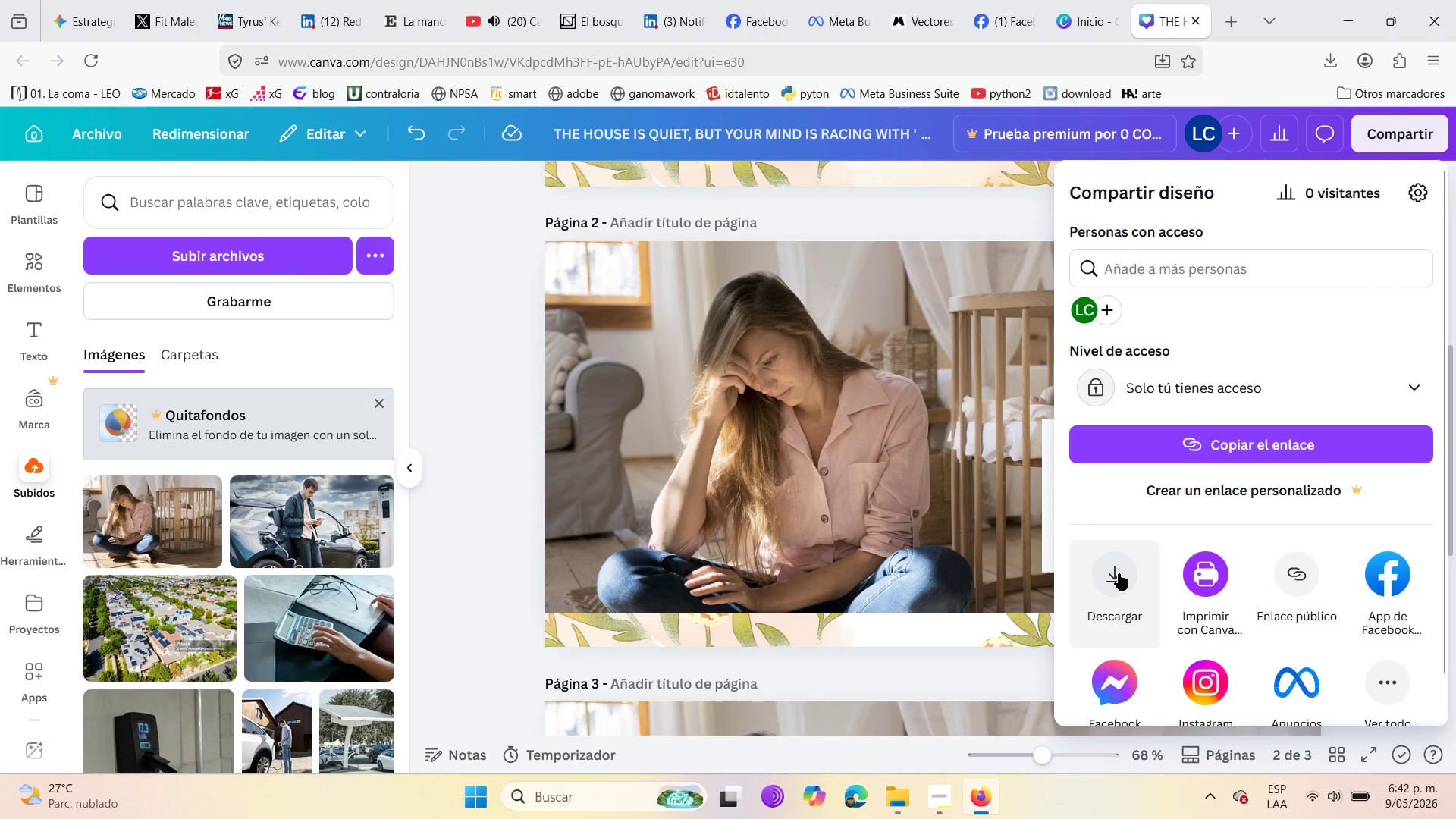 
left_click([1119, 573])
 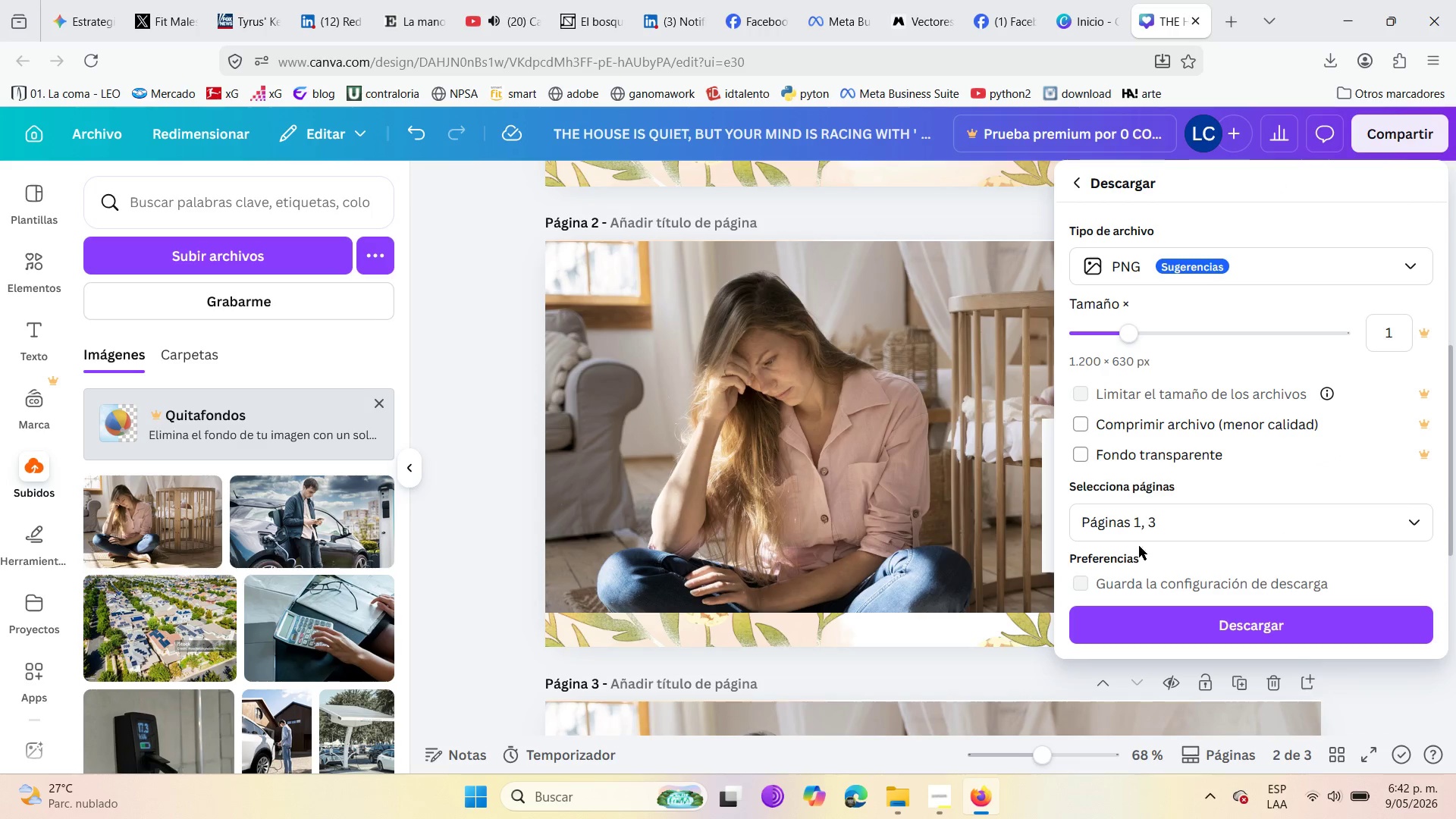 
left_click([1180, 516])
 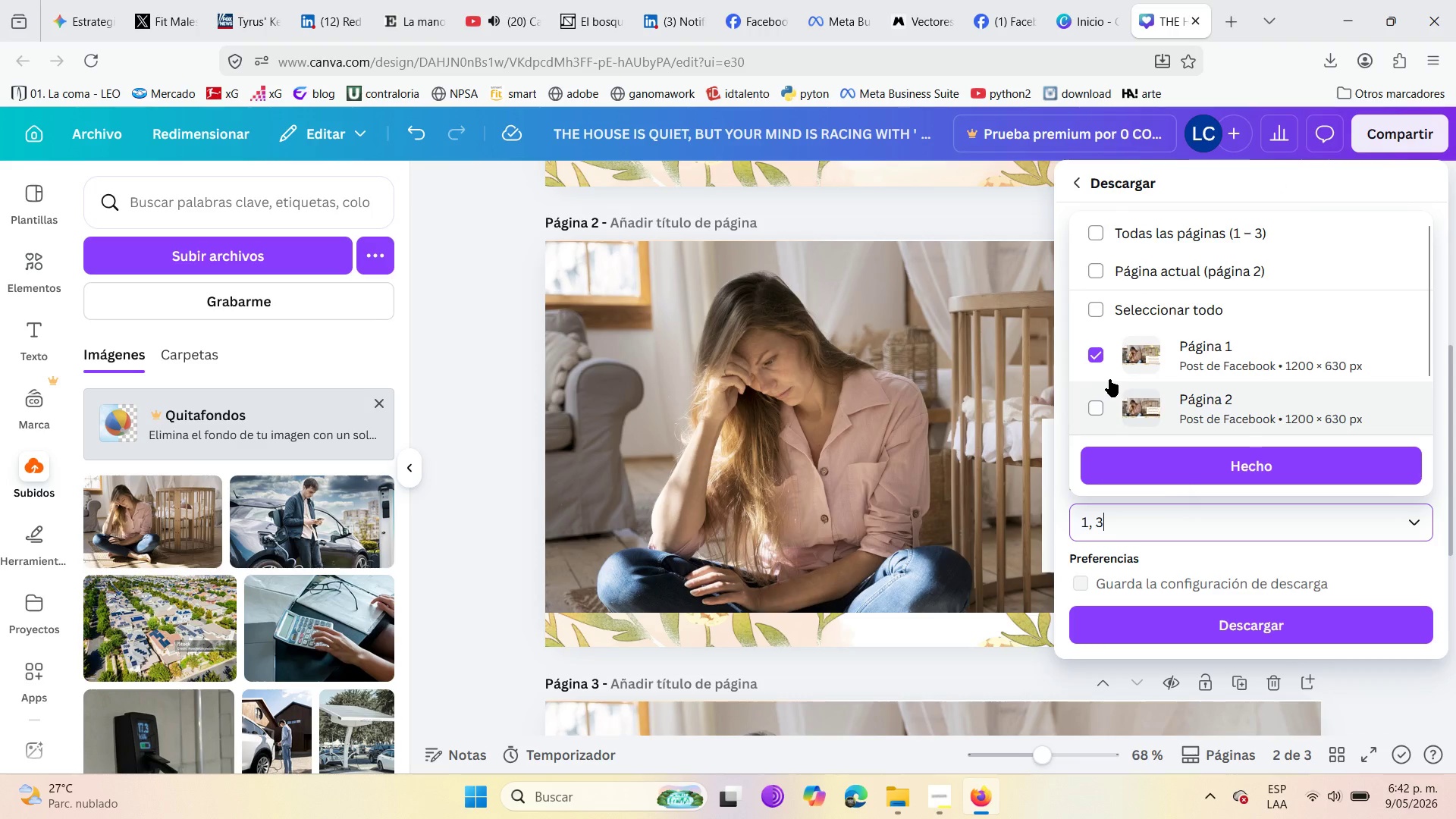 
left_click([1101, 365])
 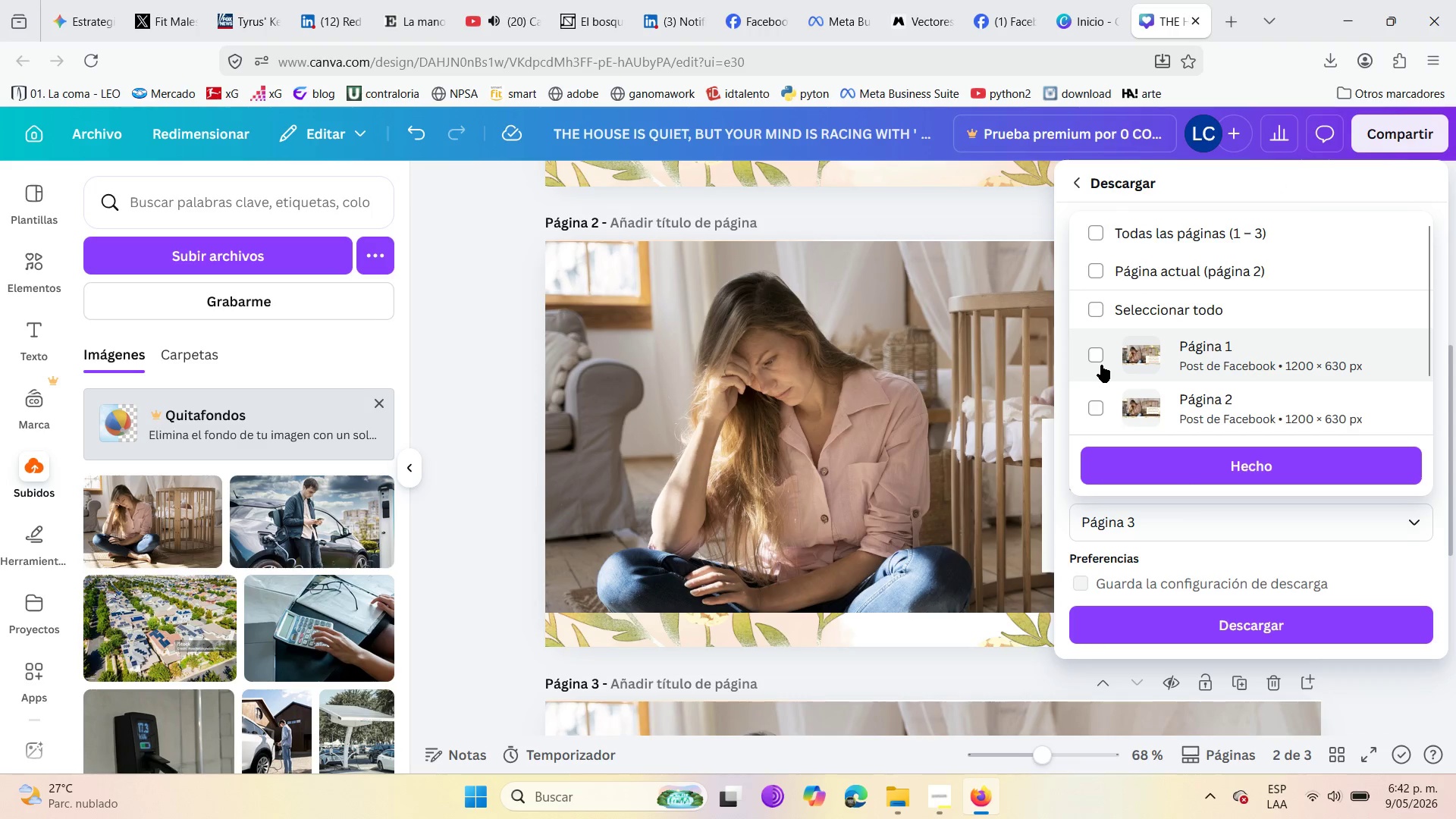 
scroll: coordinate [1094, 402], scroll_direction: down, amount: 2.0
 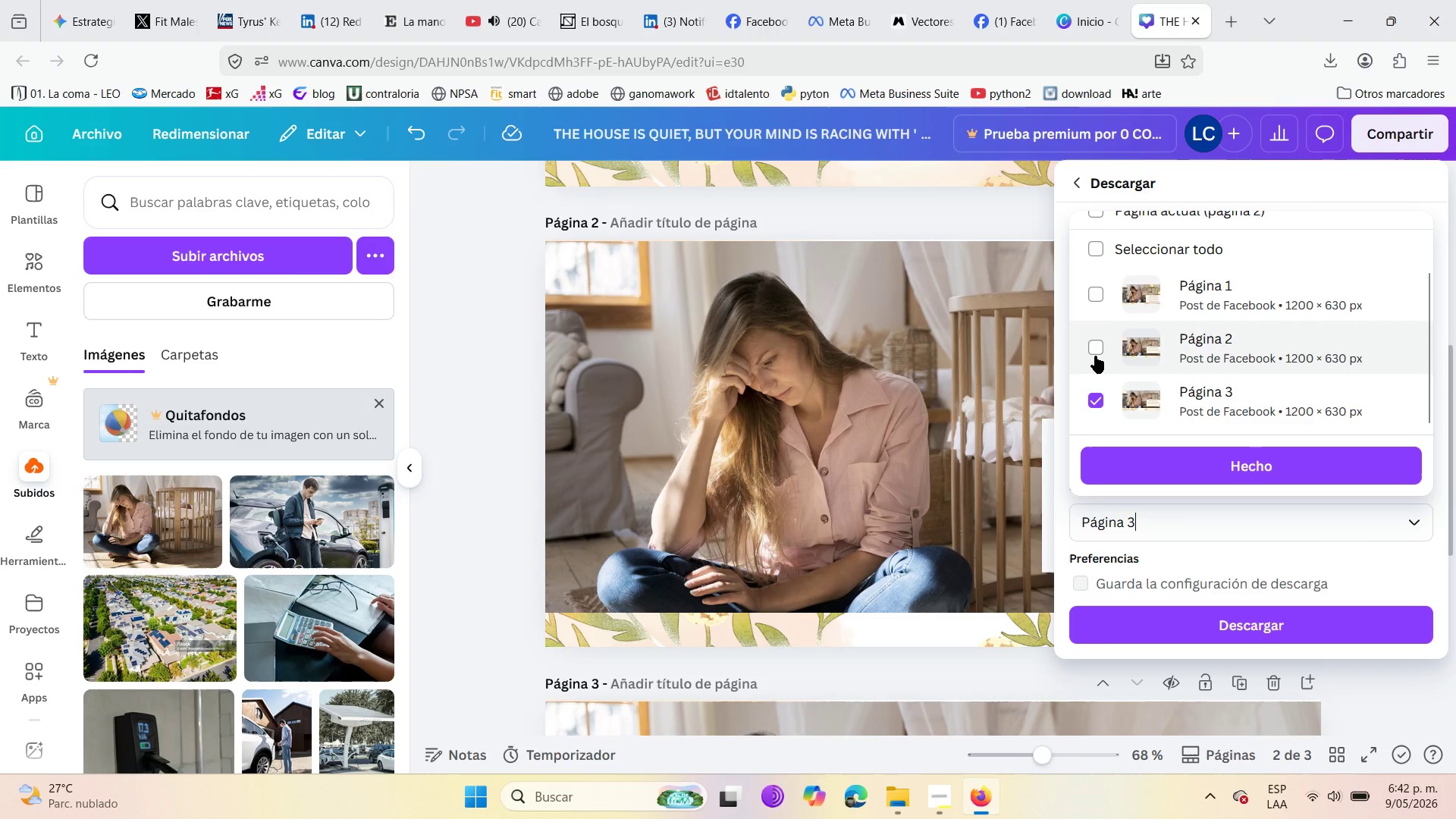 
left_click([1097, 355])
 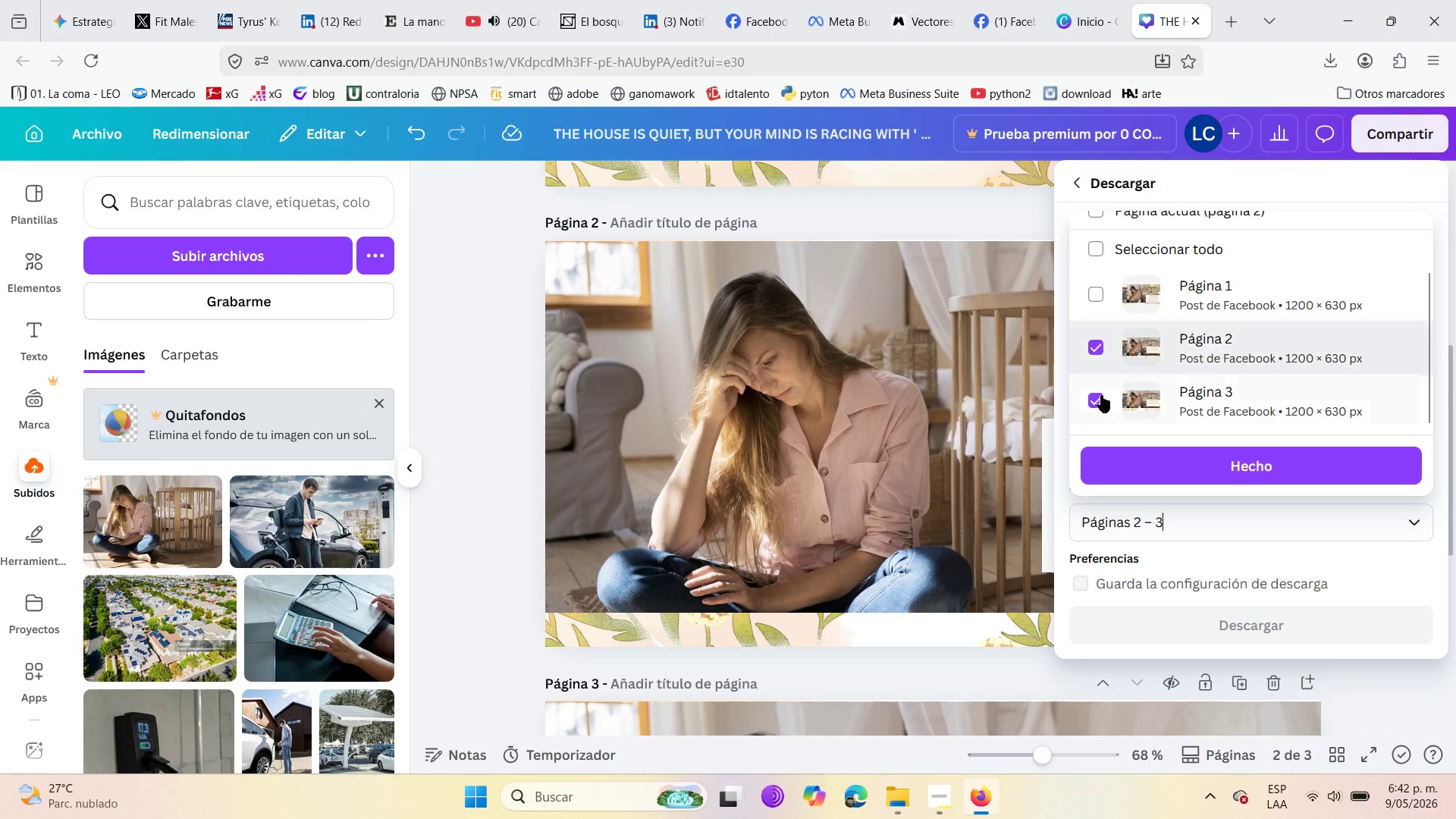 
left_click([1101, 402])
 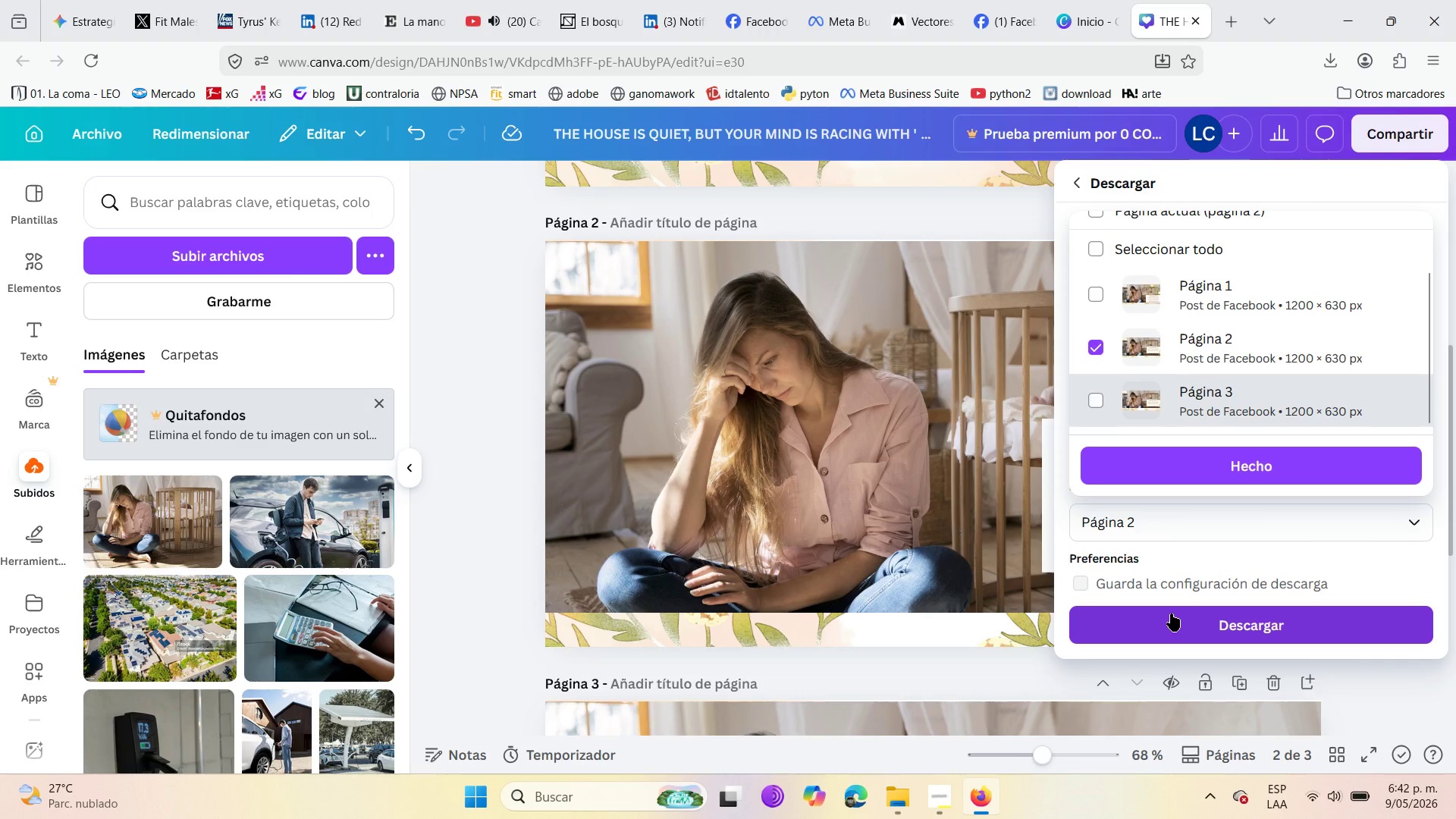 
left_click([1249, 475])
 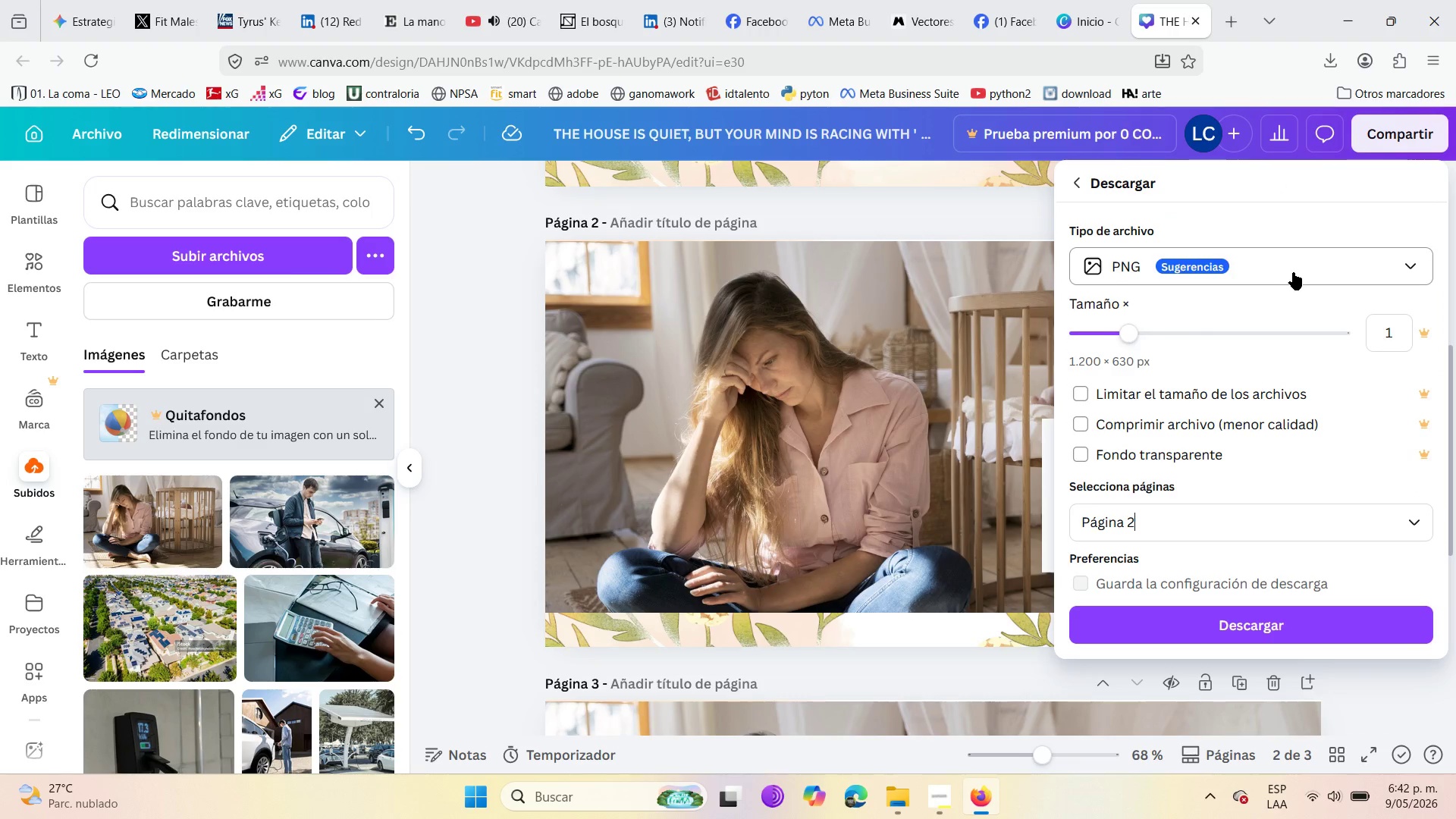 
left_click([1317, 251])
 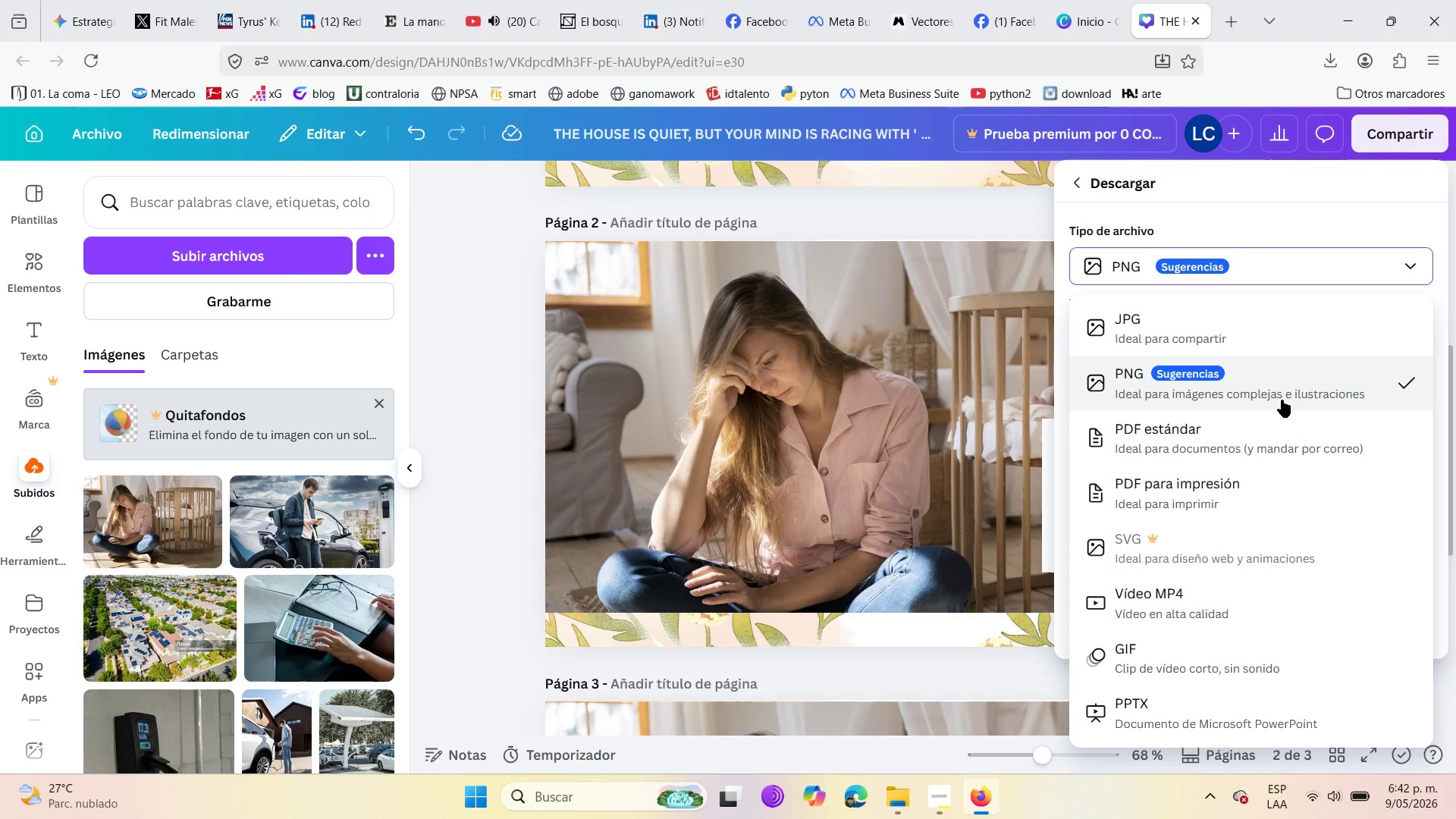 
left_click([1282, 400])
 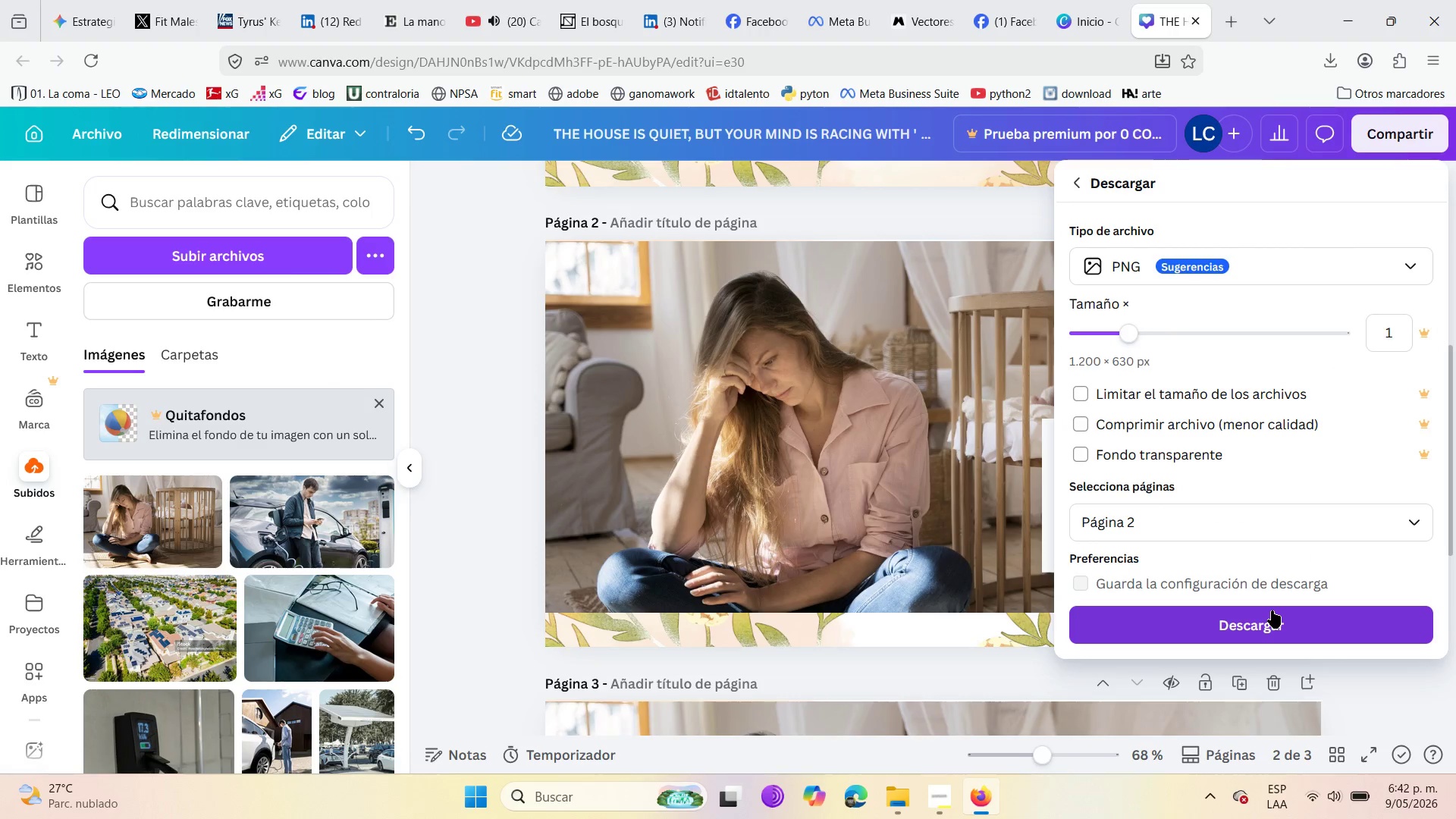 
left_click([1272, 610])
 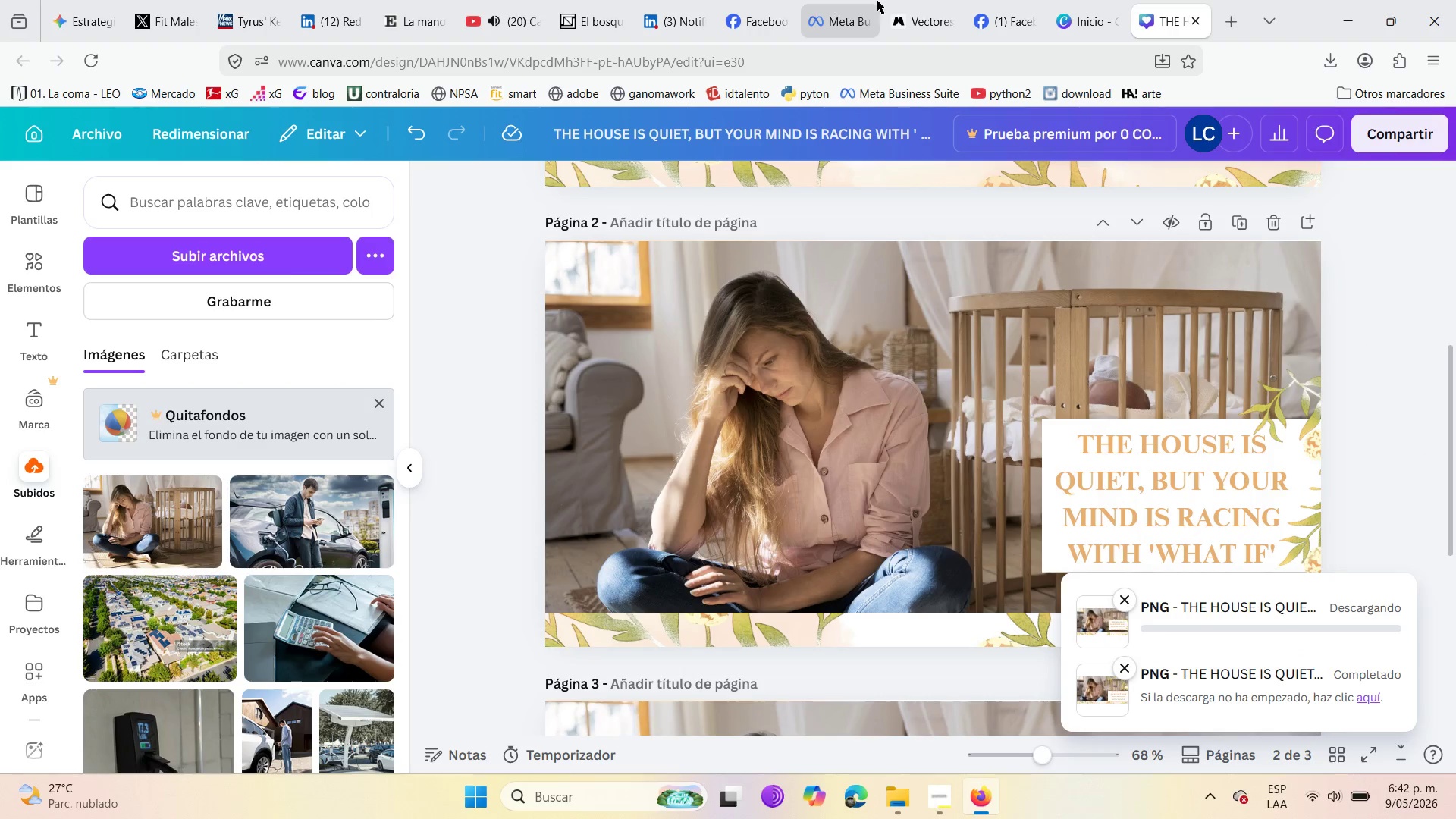 
left_click_drag(start_coordinate=[849, 1], to_coordinate=[210, 383])
 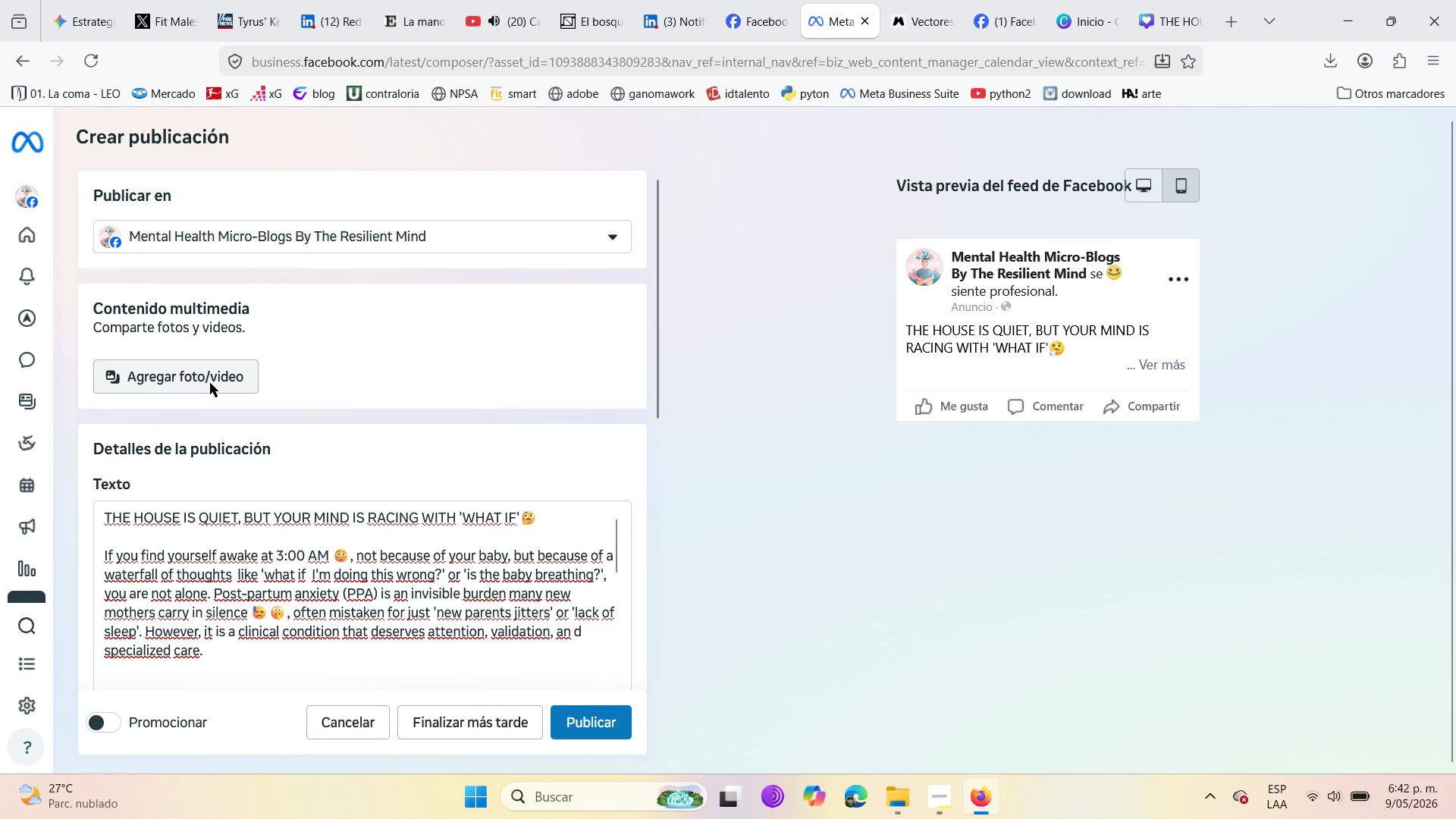 
left_click([210, 383])
 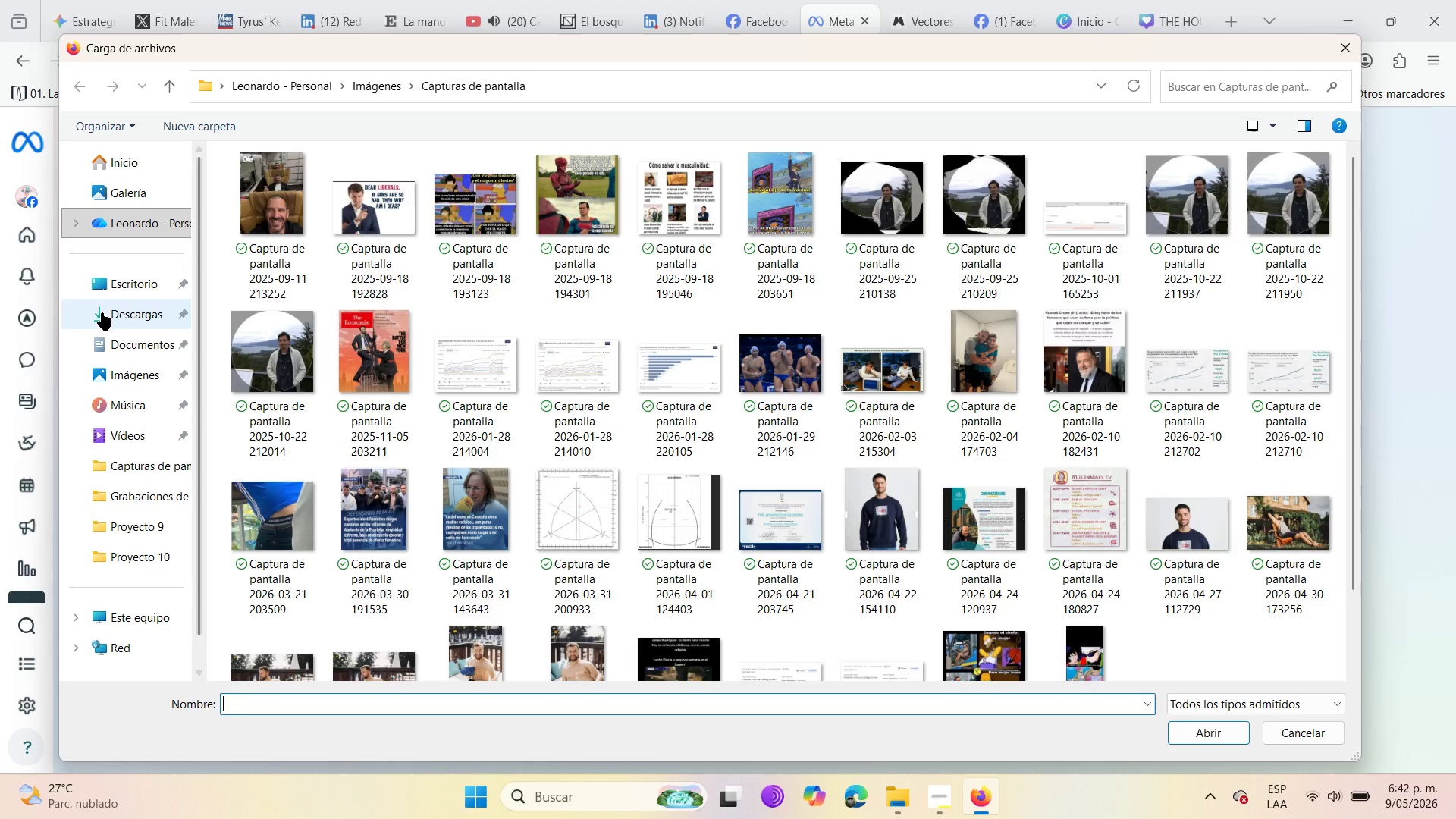 
wait(5.02)
 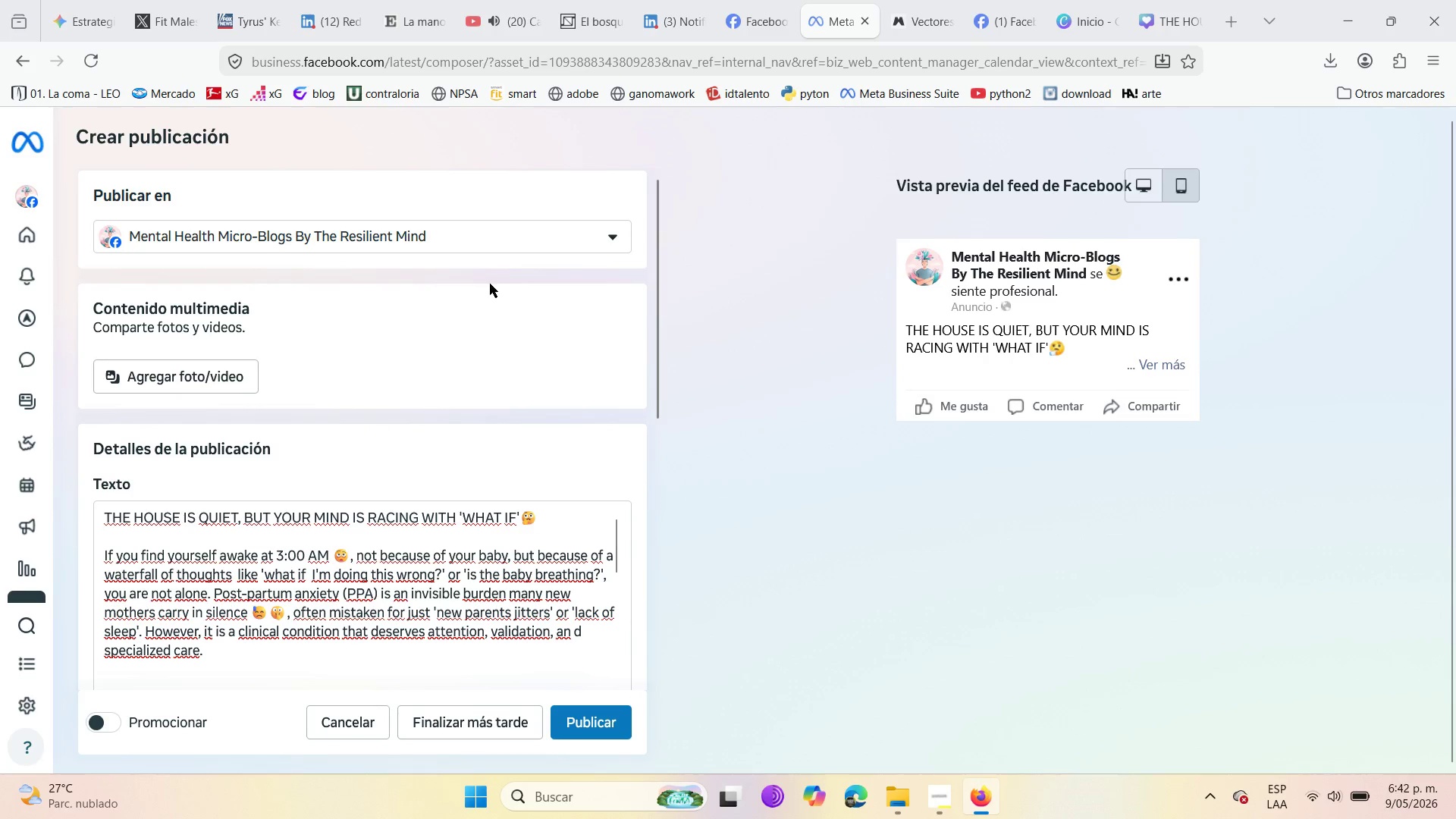 
left_click([133, 318])
 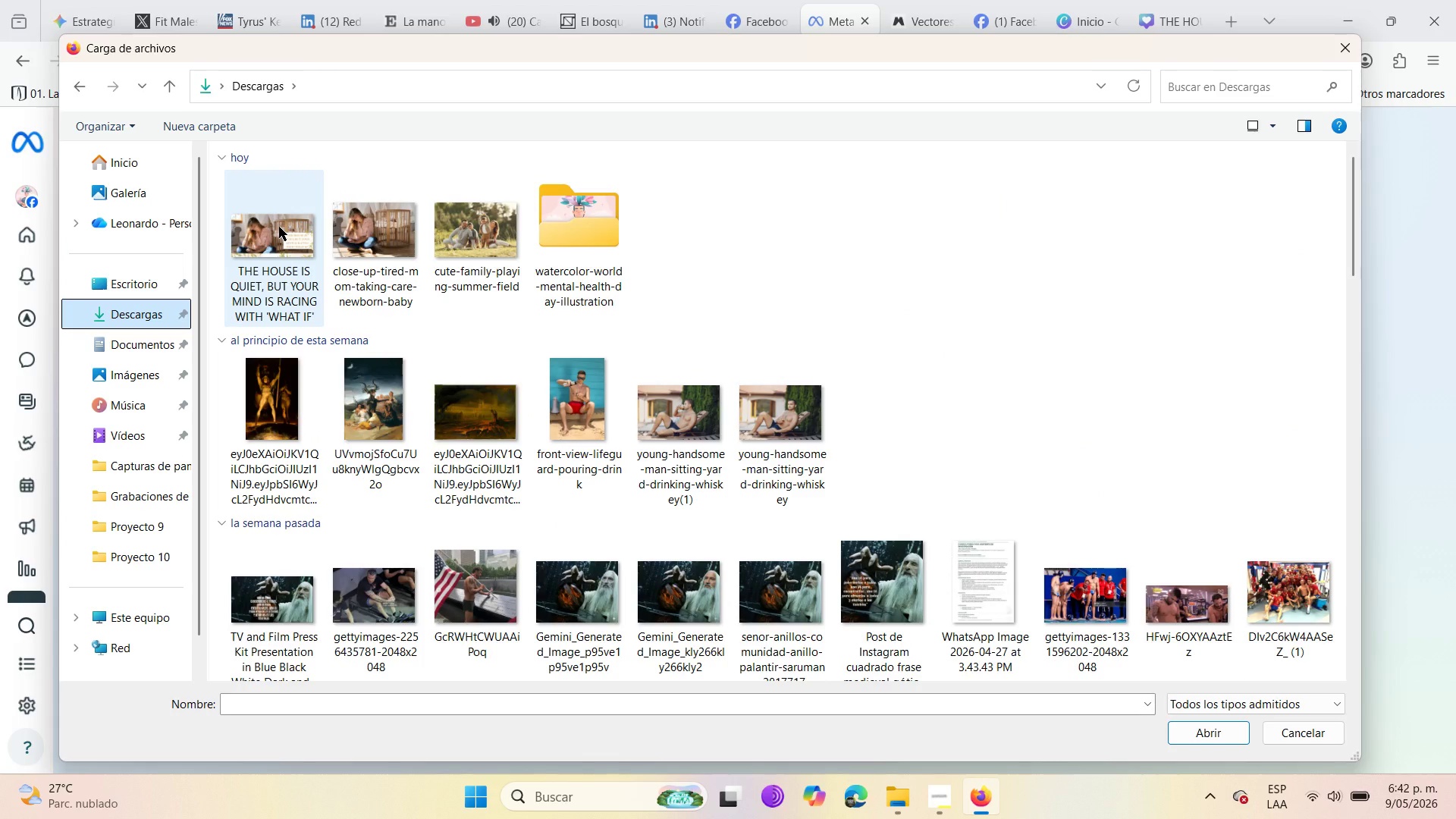 
left_click([279, 227])
 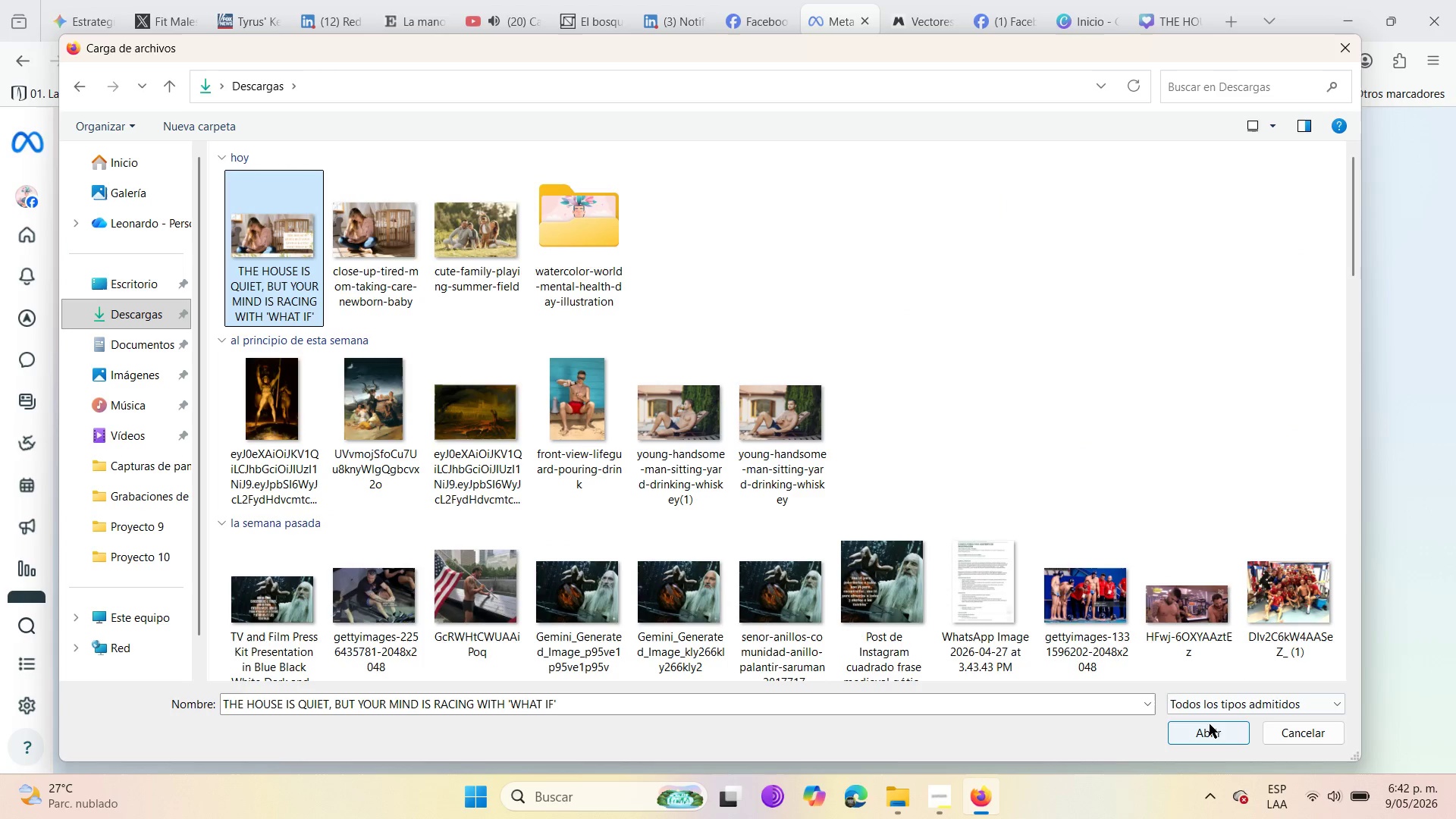 
left_click([1210, 727])
 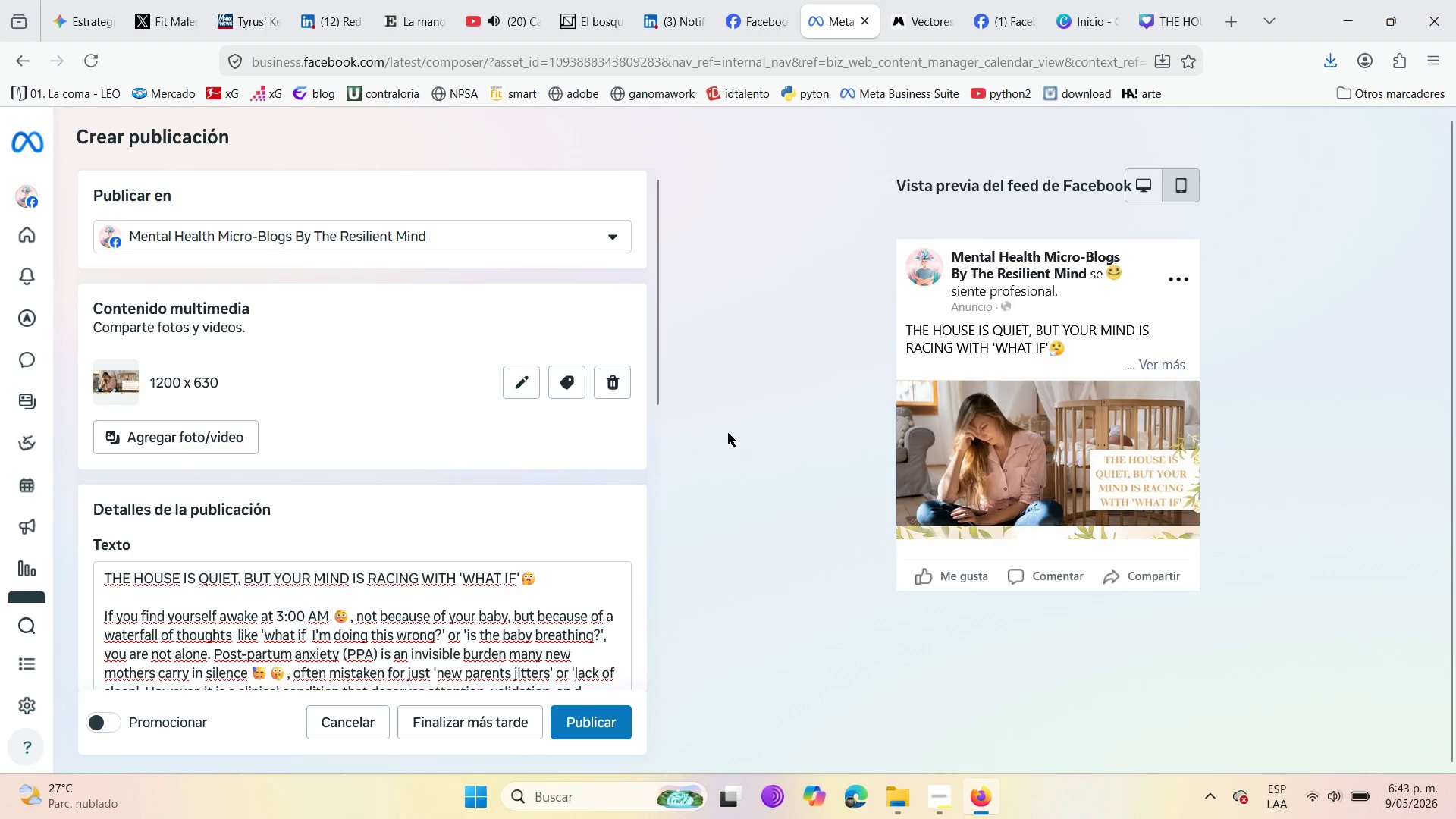 
wait(13.17)
 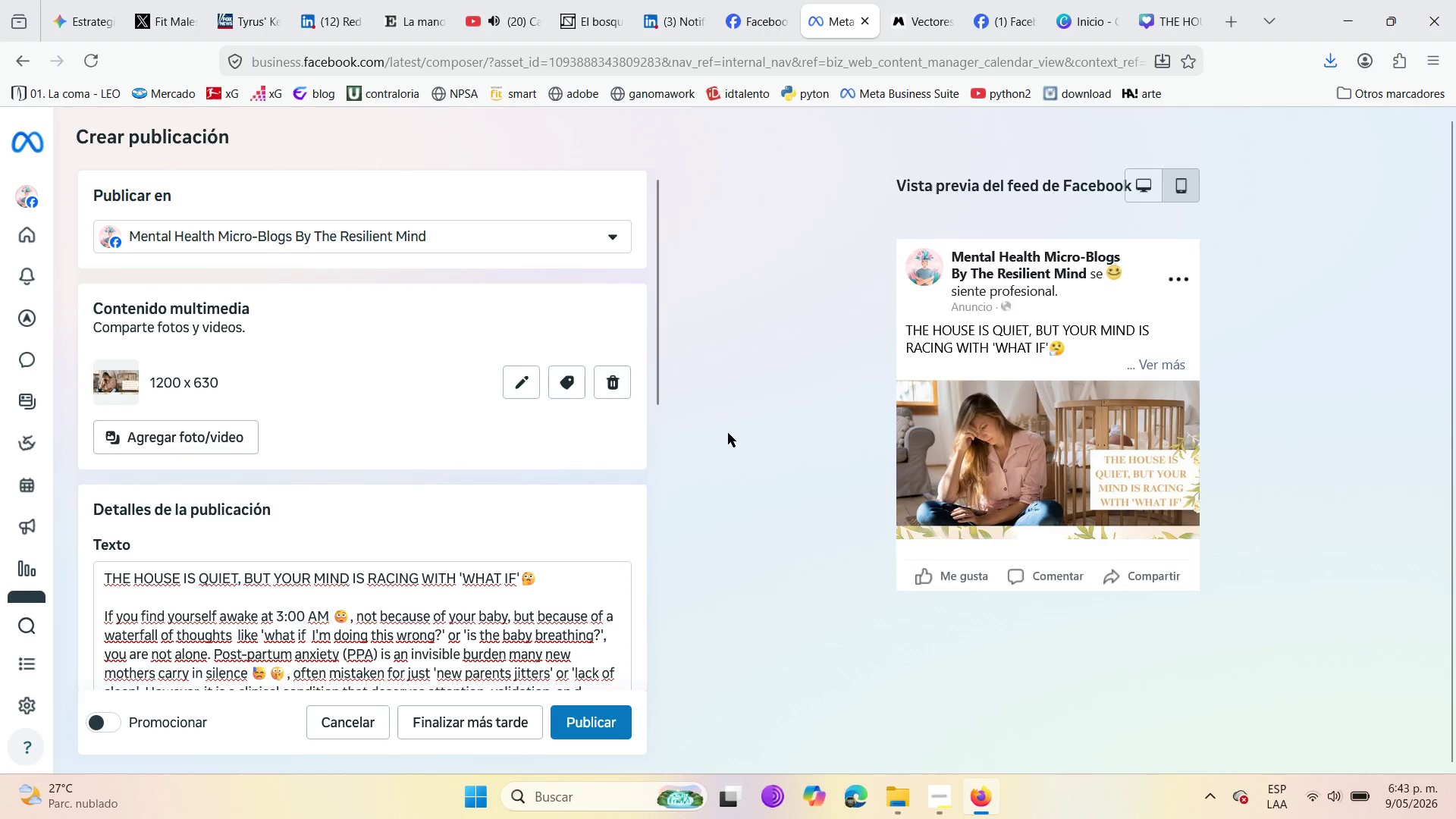 
left_click([1166, 366])
 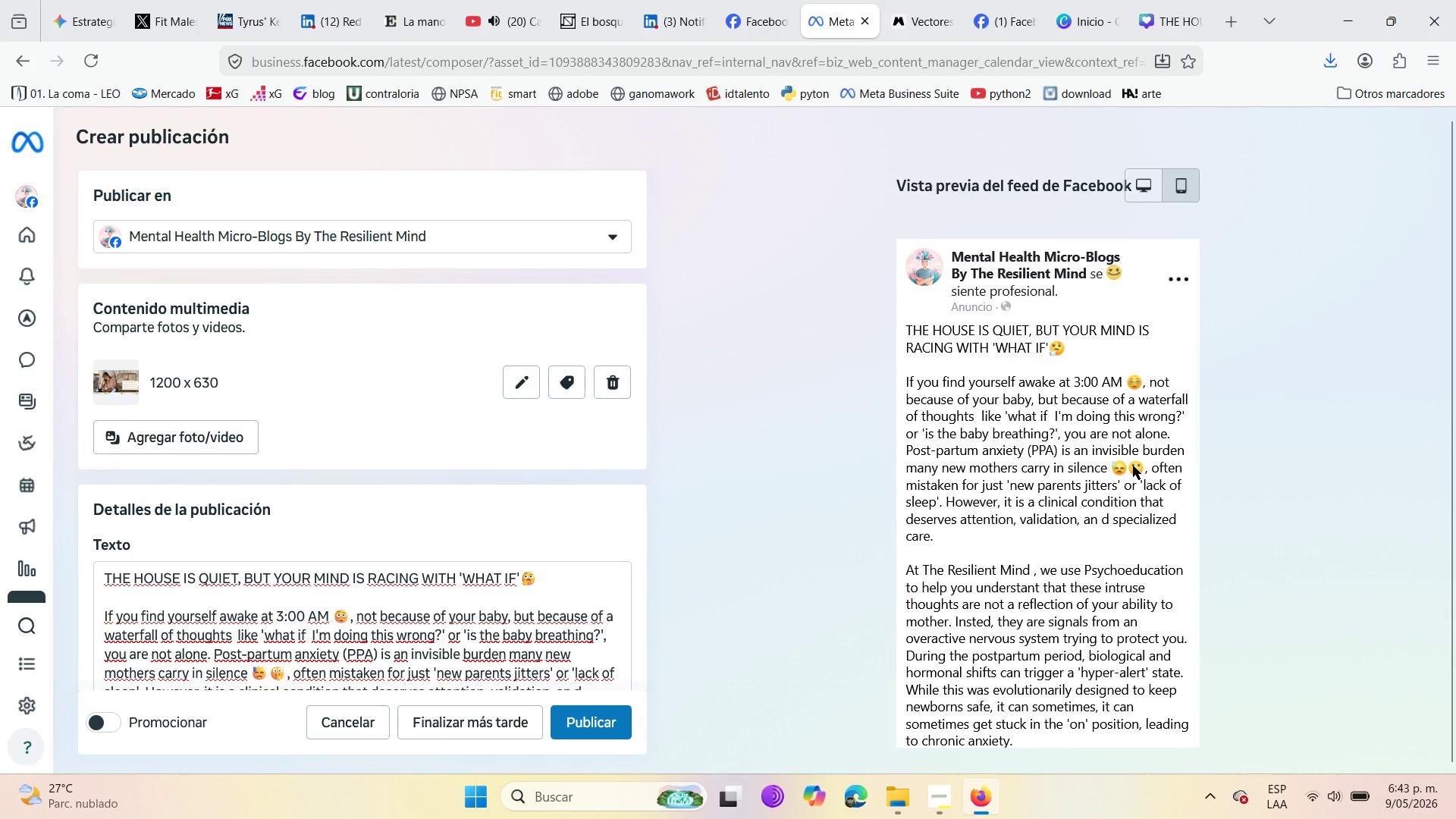 
scroll: coordinate [1079, 518], scroll_direction: down, amount: 13.0
 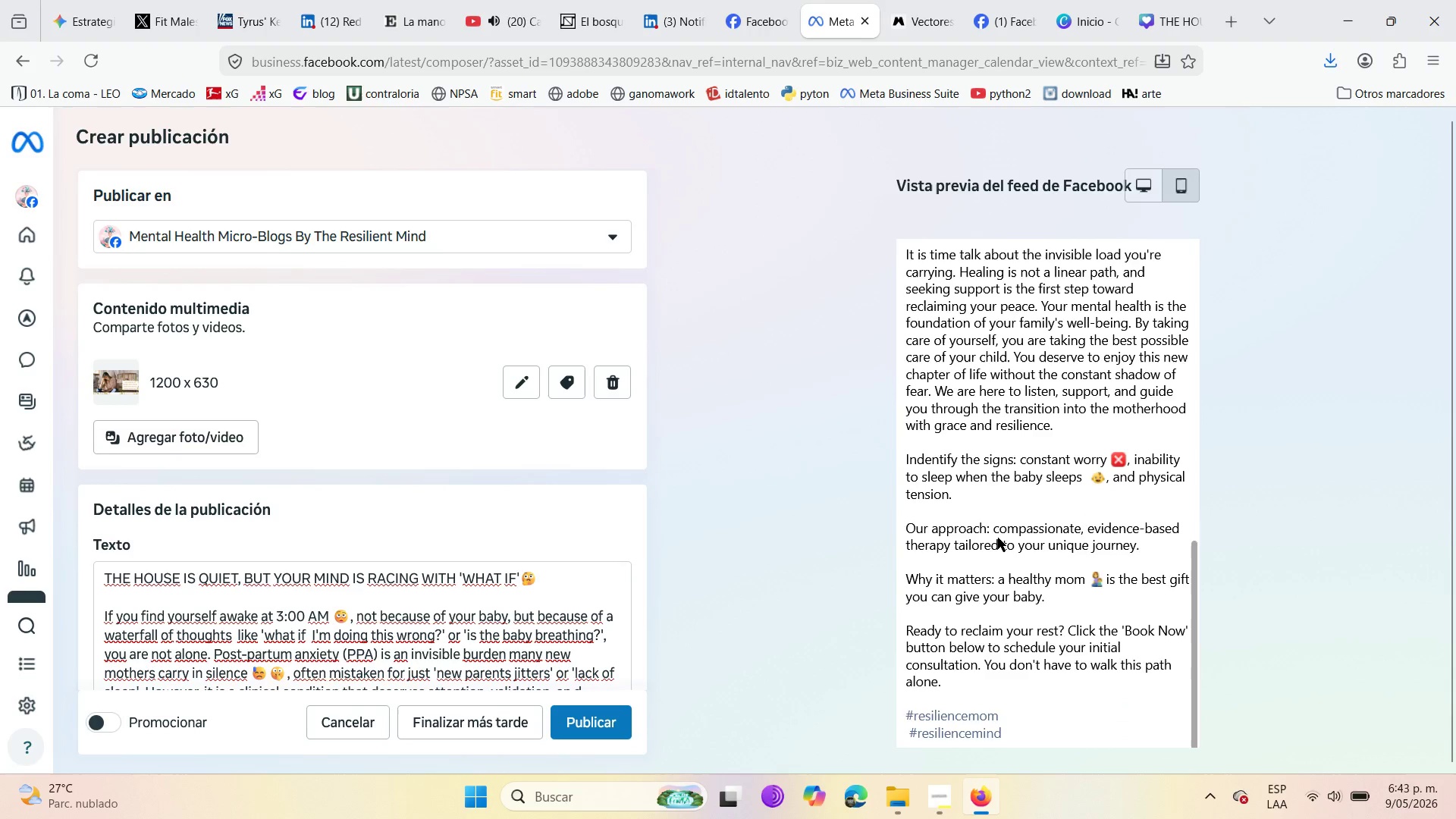 
scroll: coordinate [998, 529], scroll_direction: up, amount: 9.0
 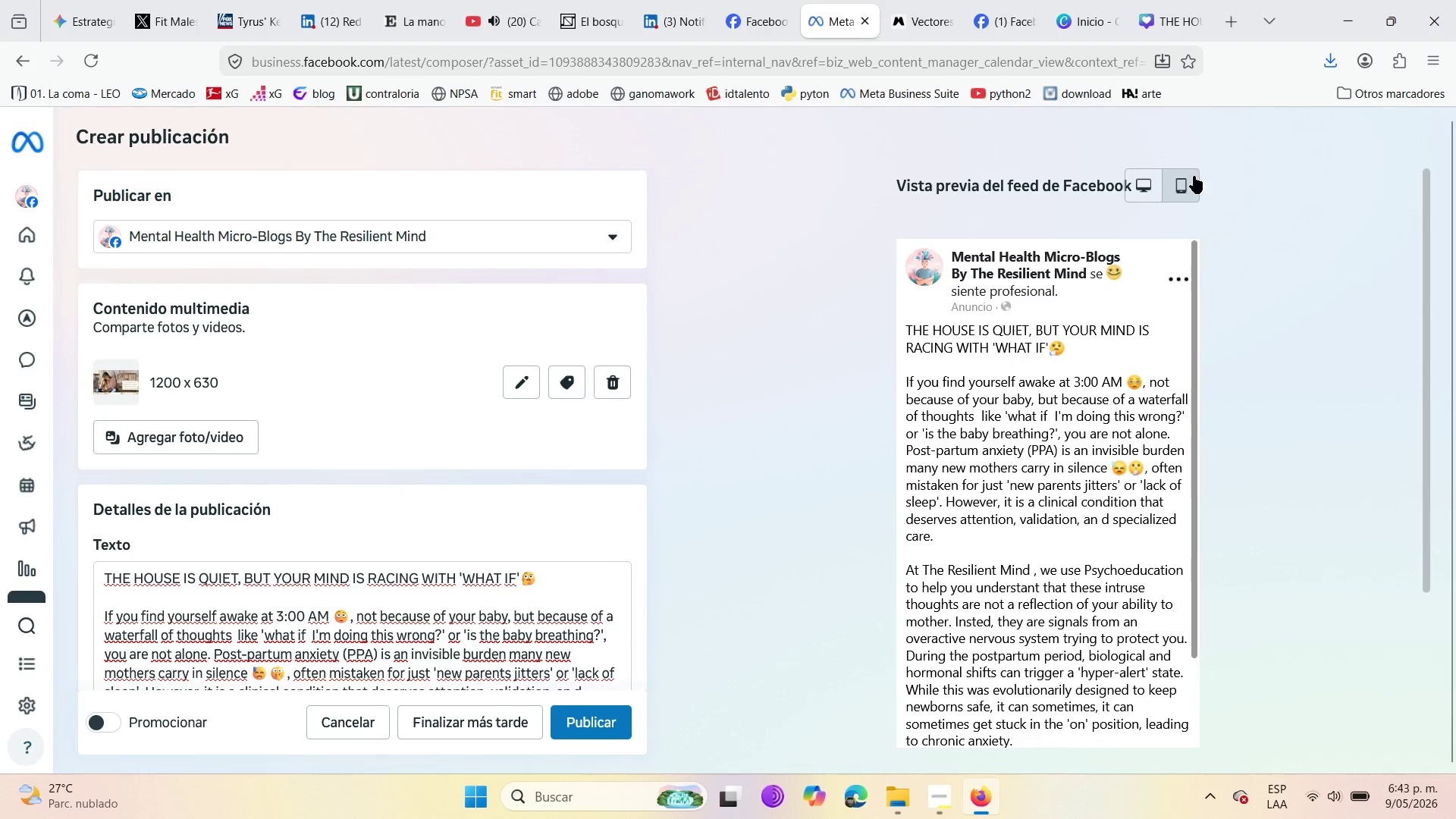 
left_click([1194, 197])
 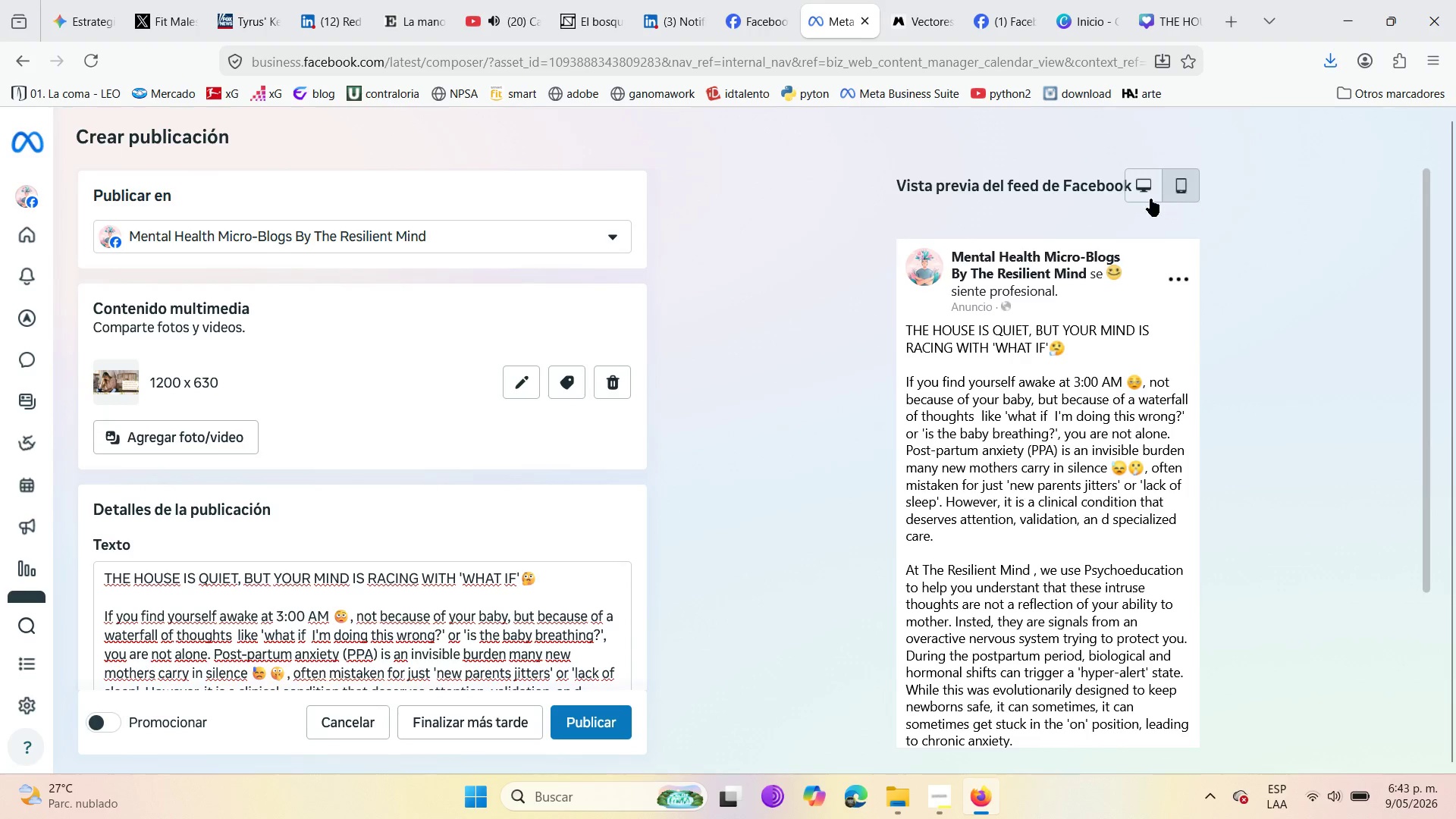 
left_click([1142, 198])
 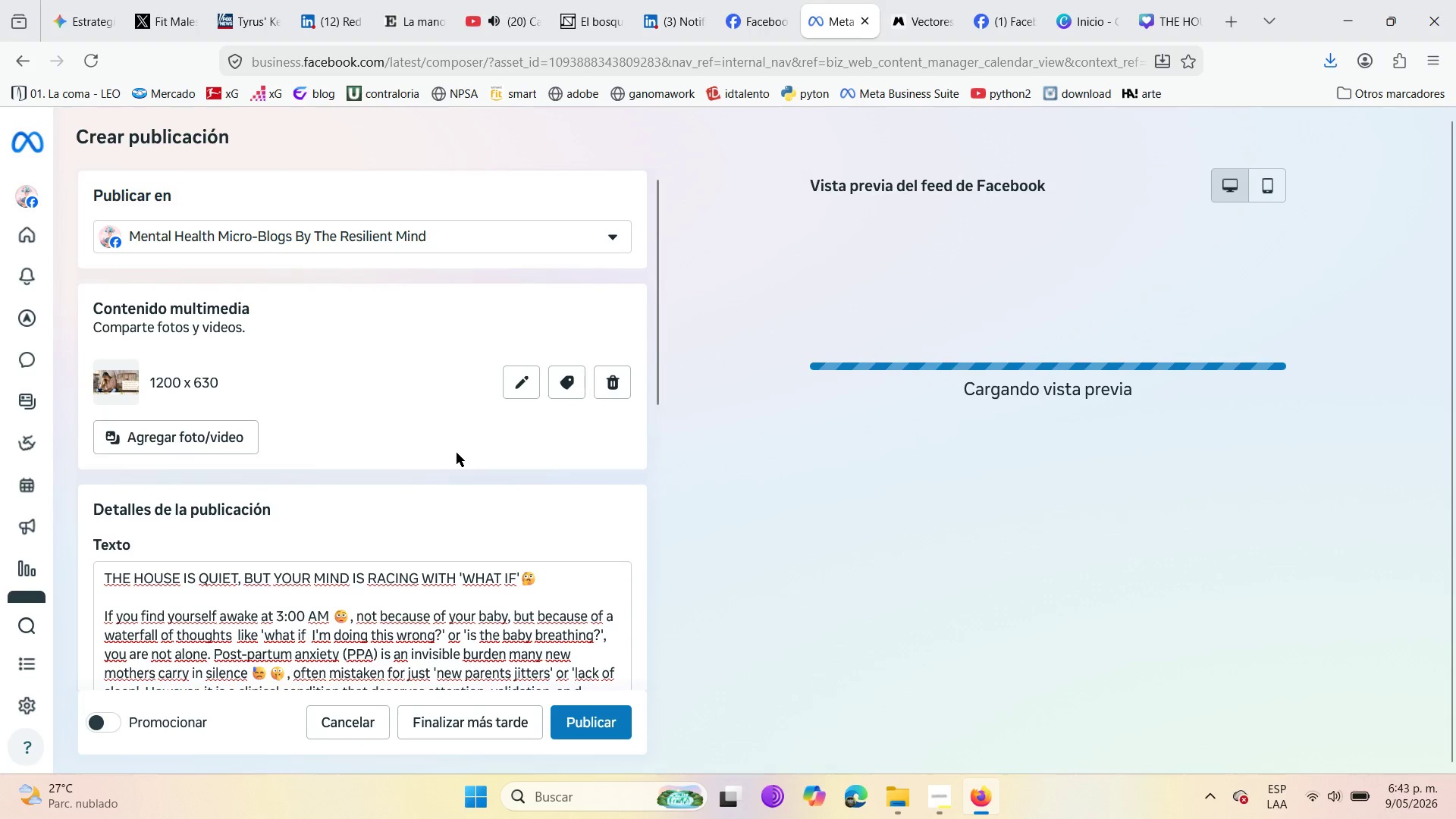 
scroll: coordinate [358, 575], scroll_direction: down, amount: 10.0
 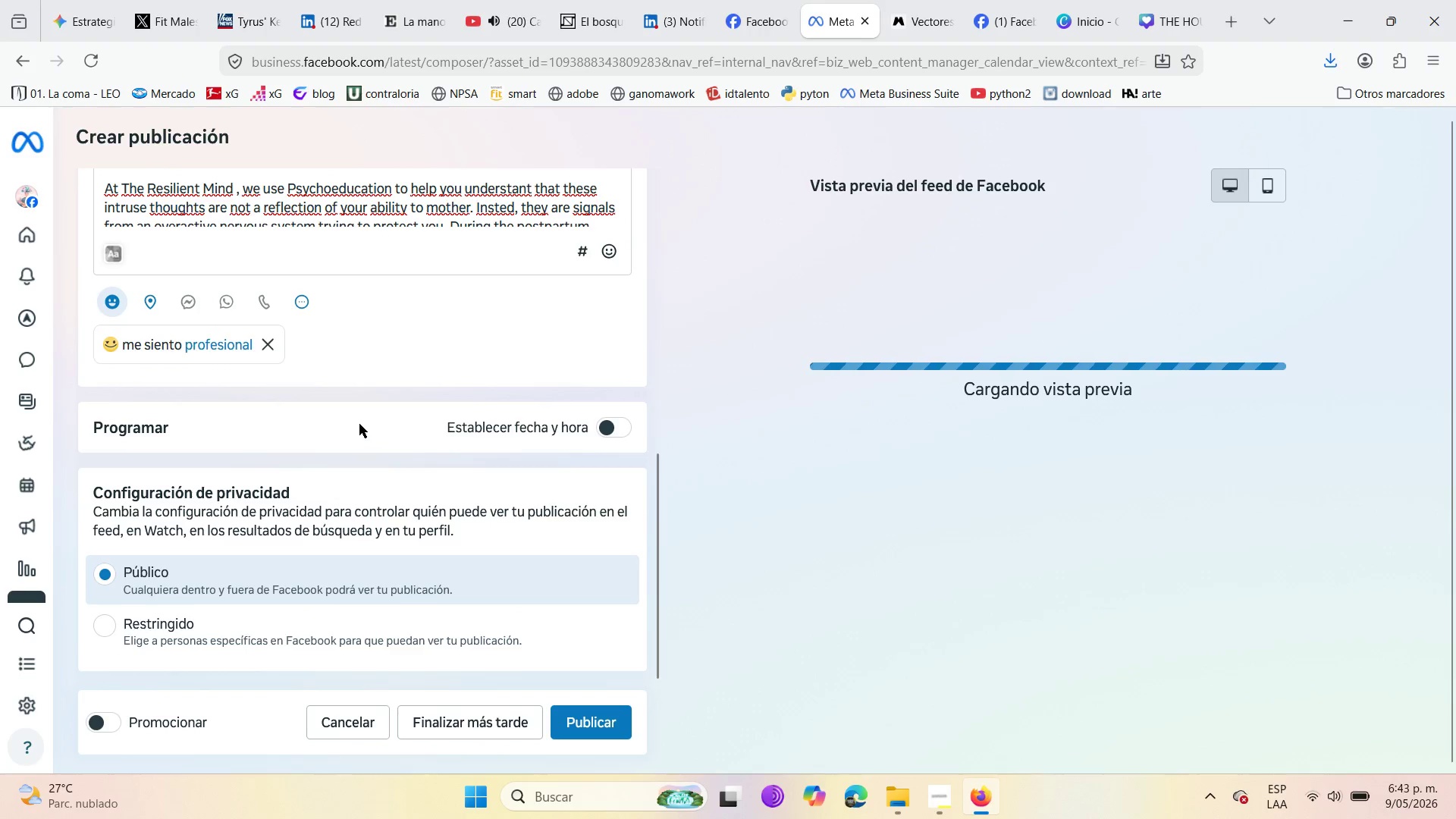 
scroll: coordinate [359, 424], scroll_direction: up, amount: 2.0
 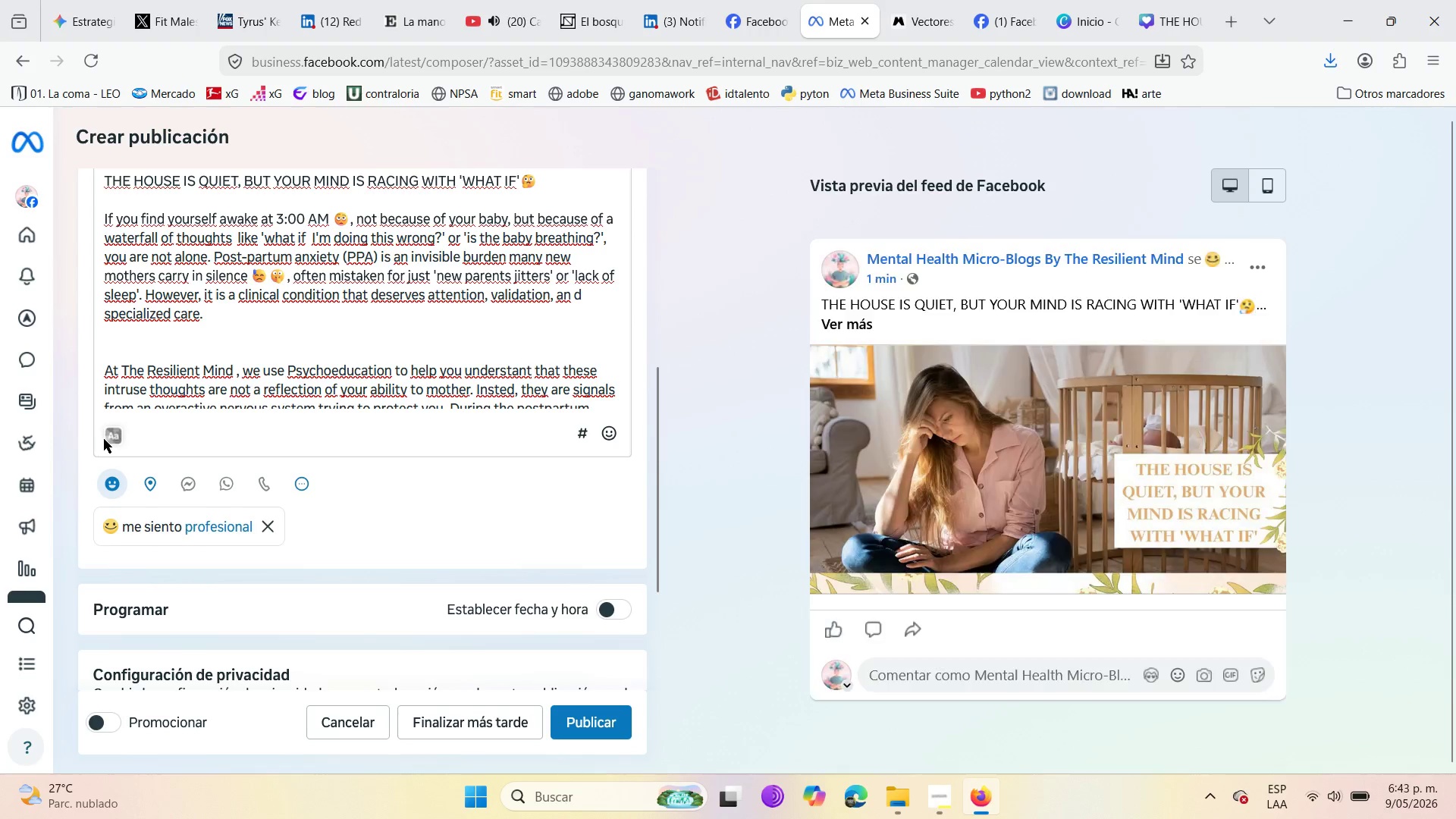 
mouse_move([582, 438])
 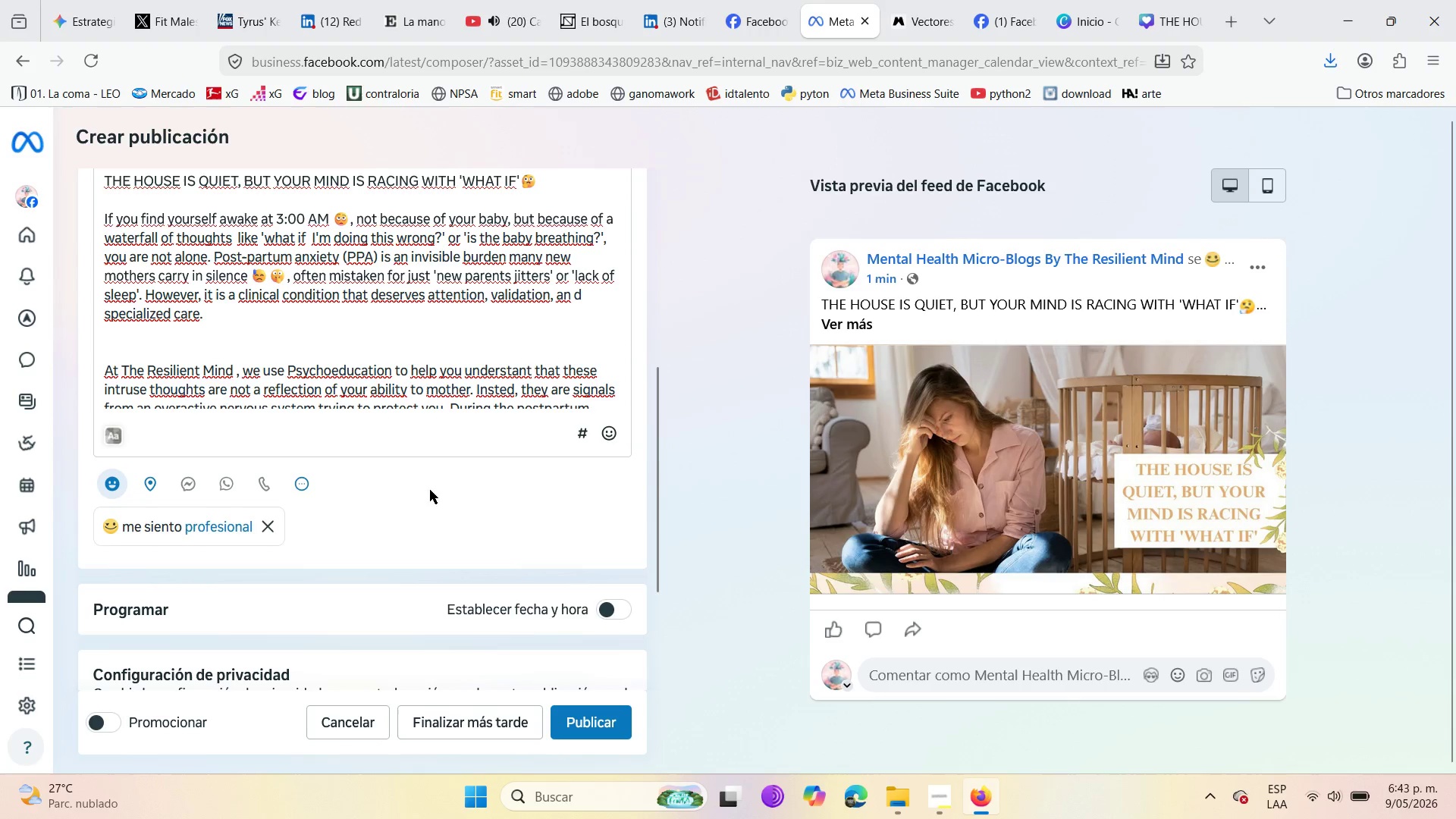 
scroll: coordinate [441, 523], scroll_direction: up, amount: 2.0
 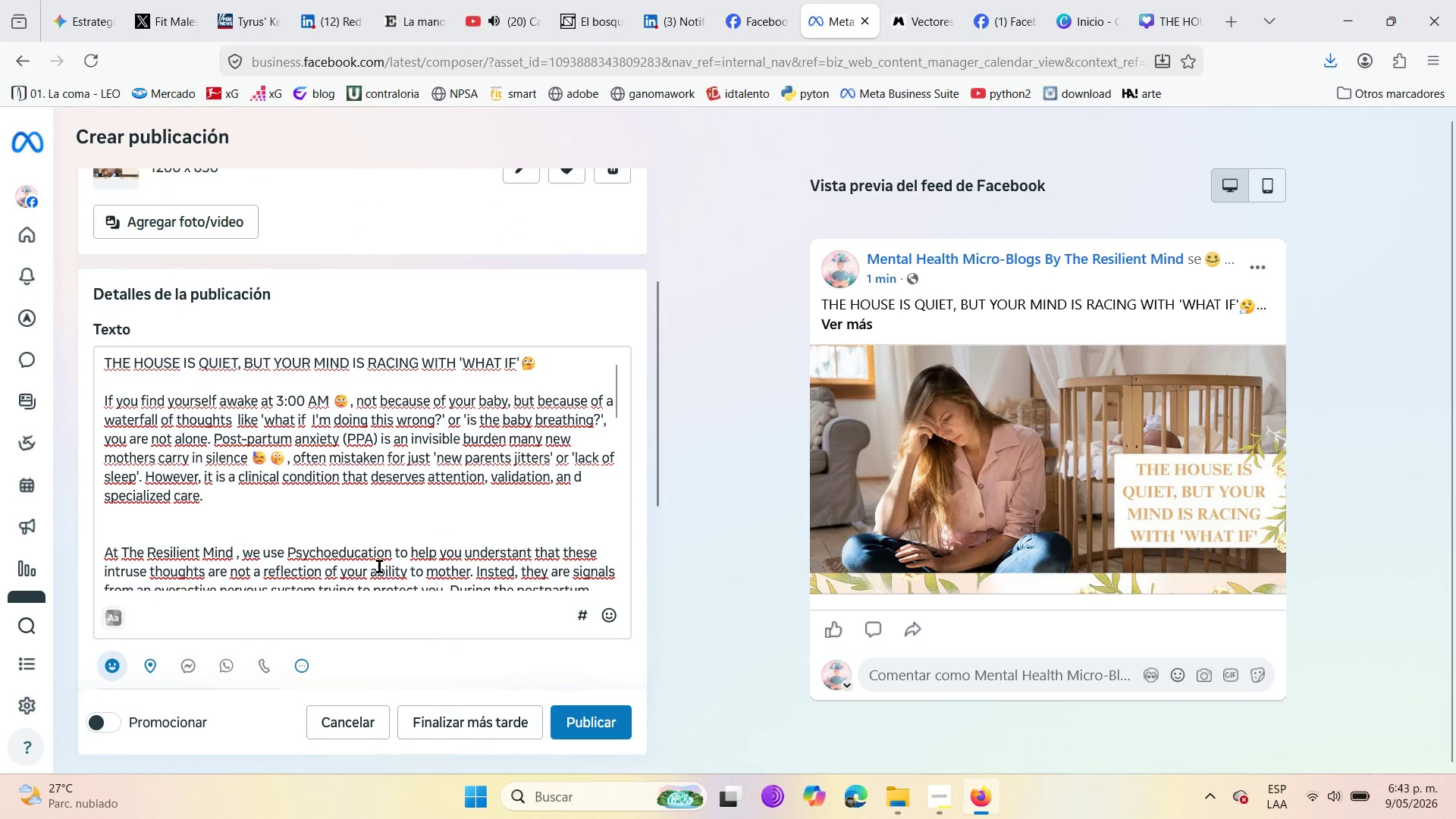 
scroll: coordinate [352, 626], scroll_direction: down, amount: 6.0
 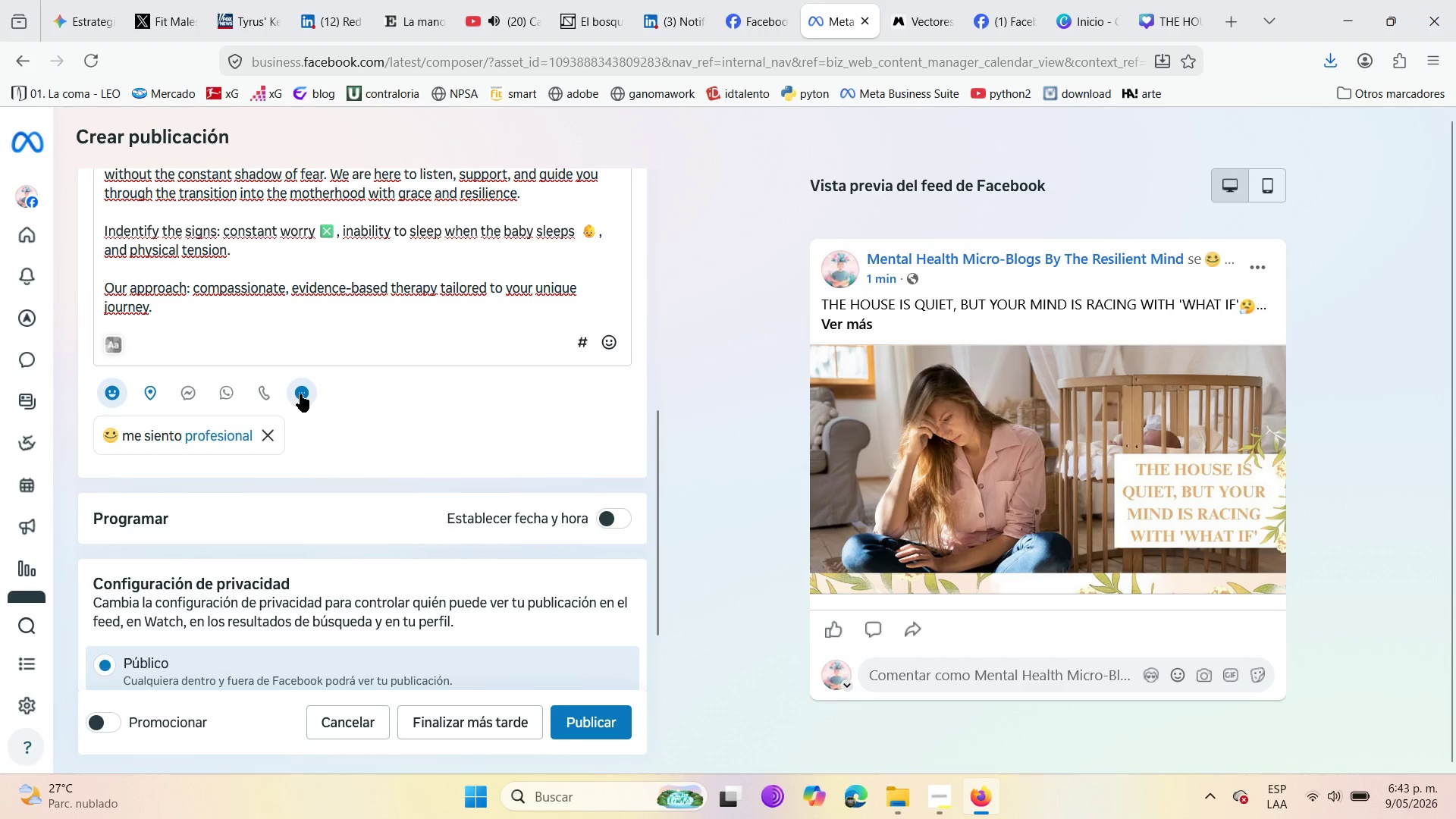 
left_click([300, 394])
 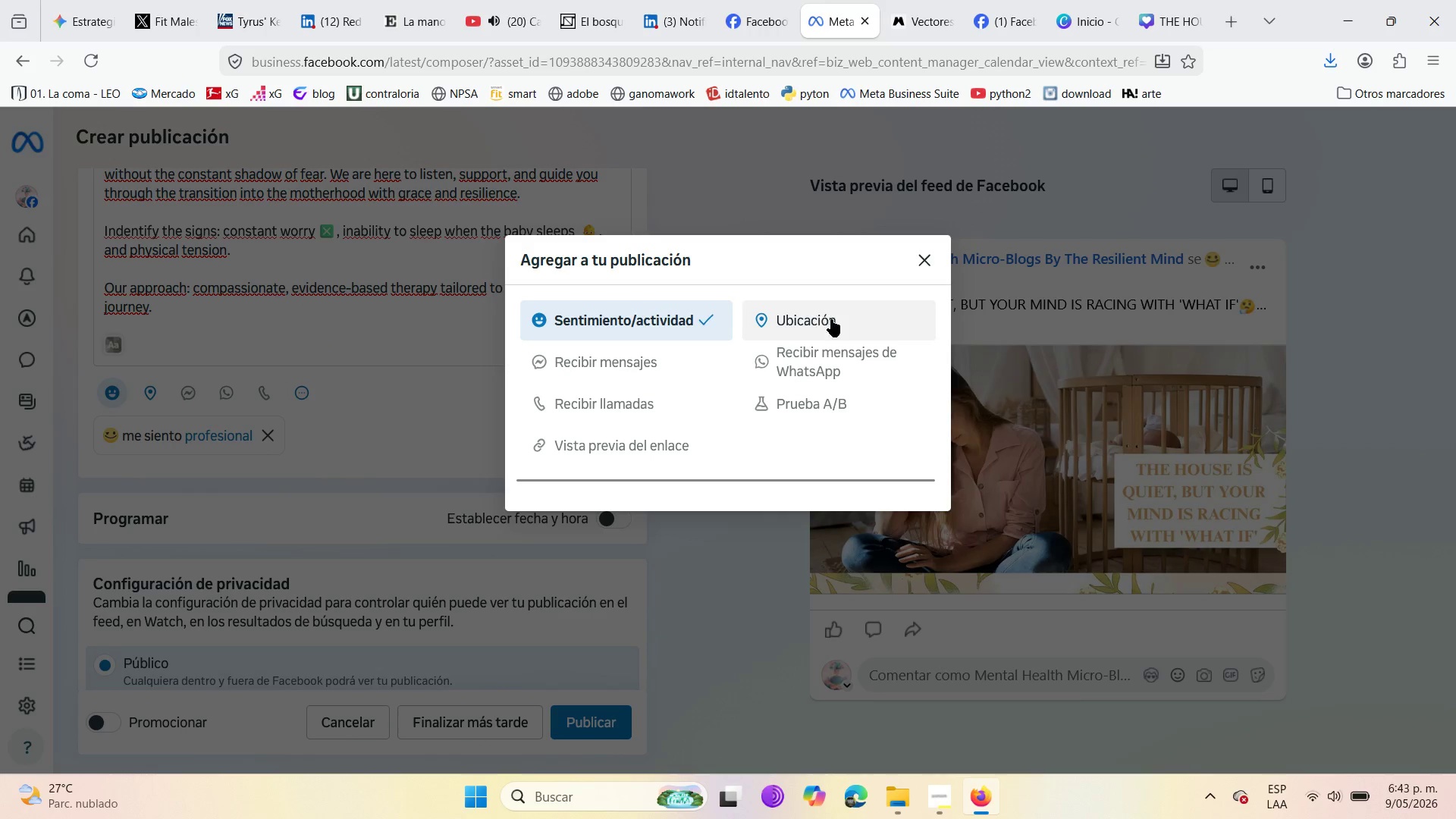 
left_click([921, 265])
 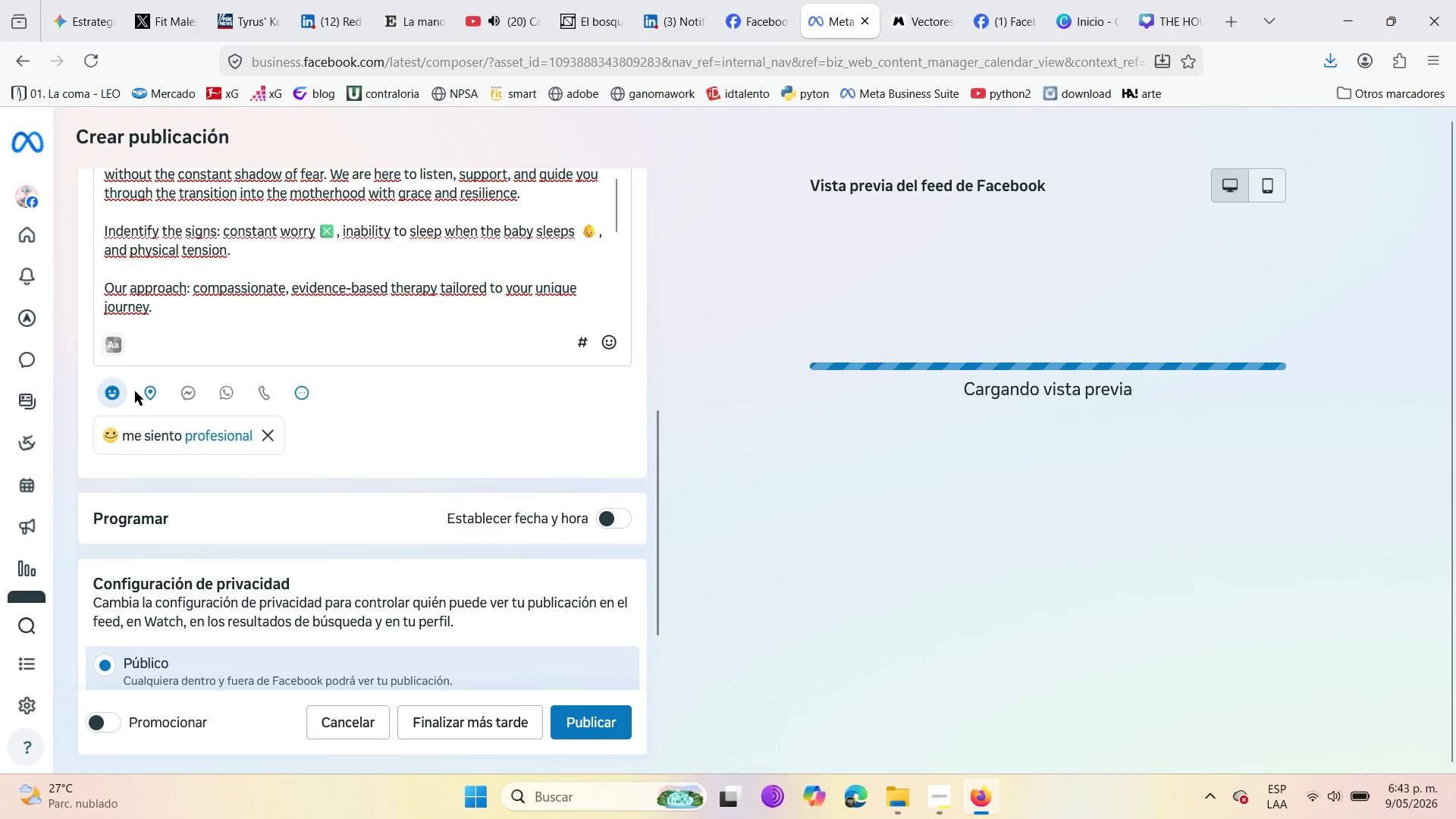 
left_click([140, 397])
 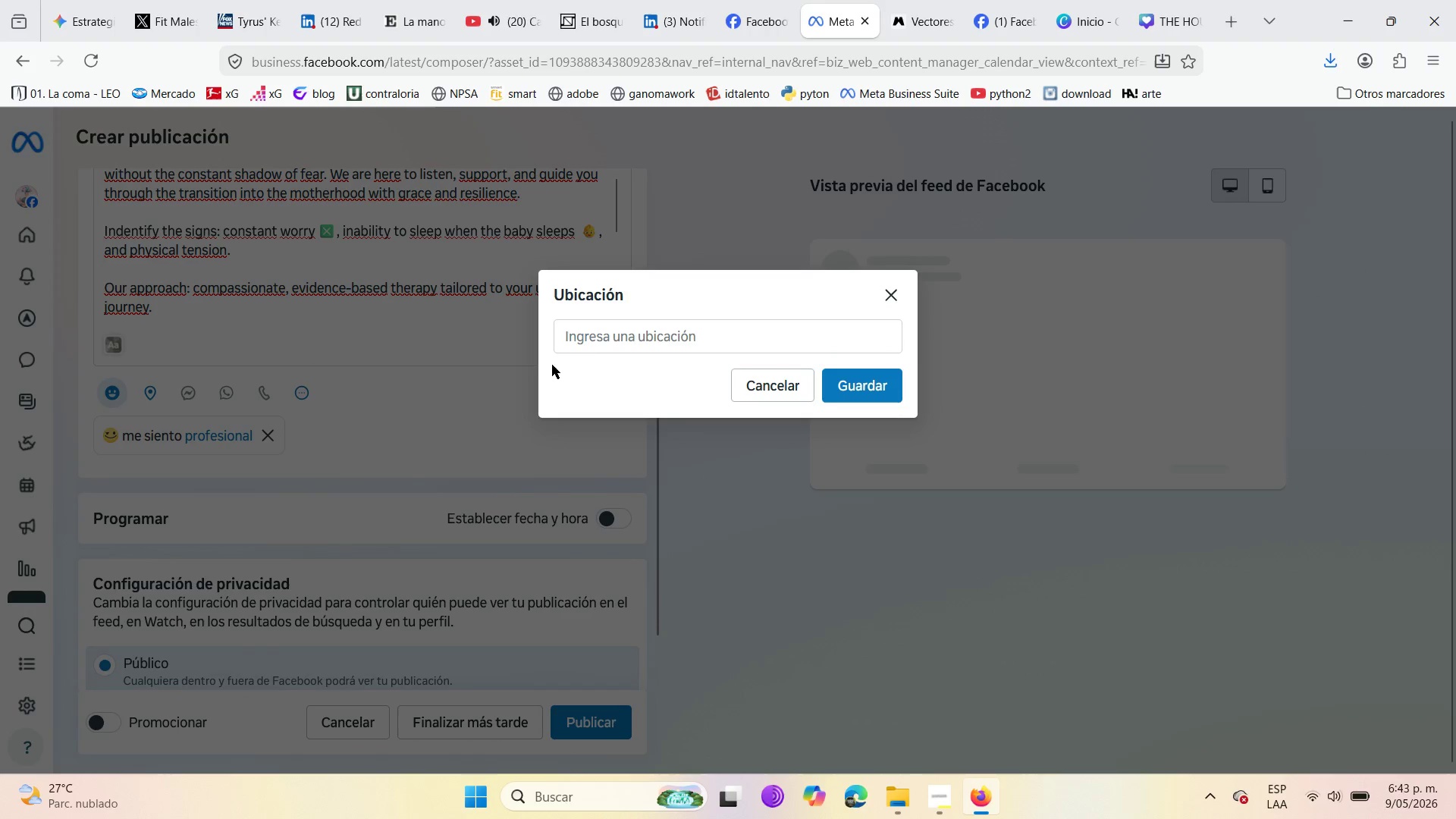 
left_click([594, 340])
 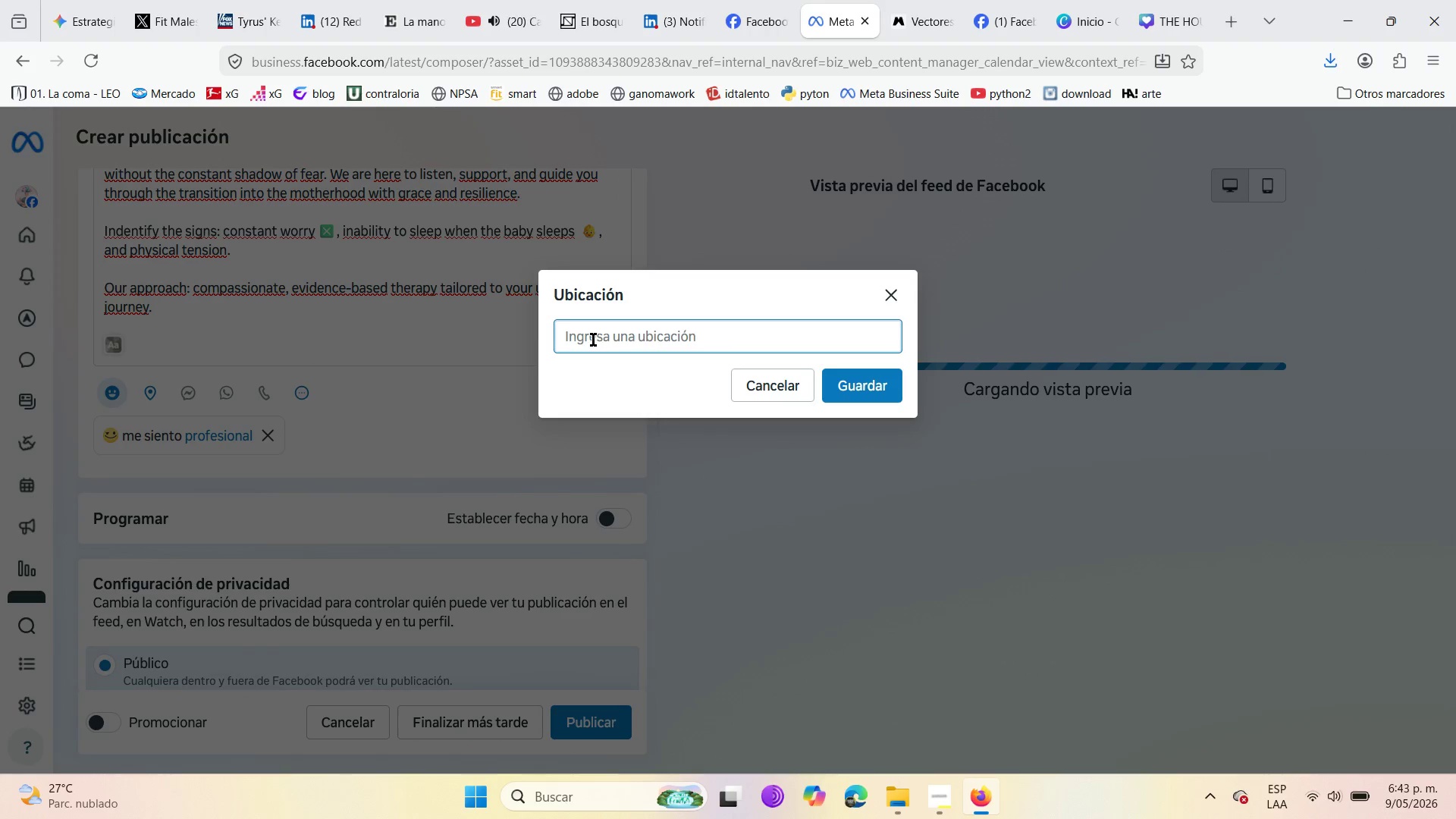 
type(Sea)
 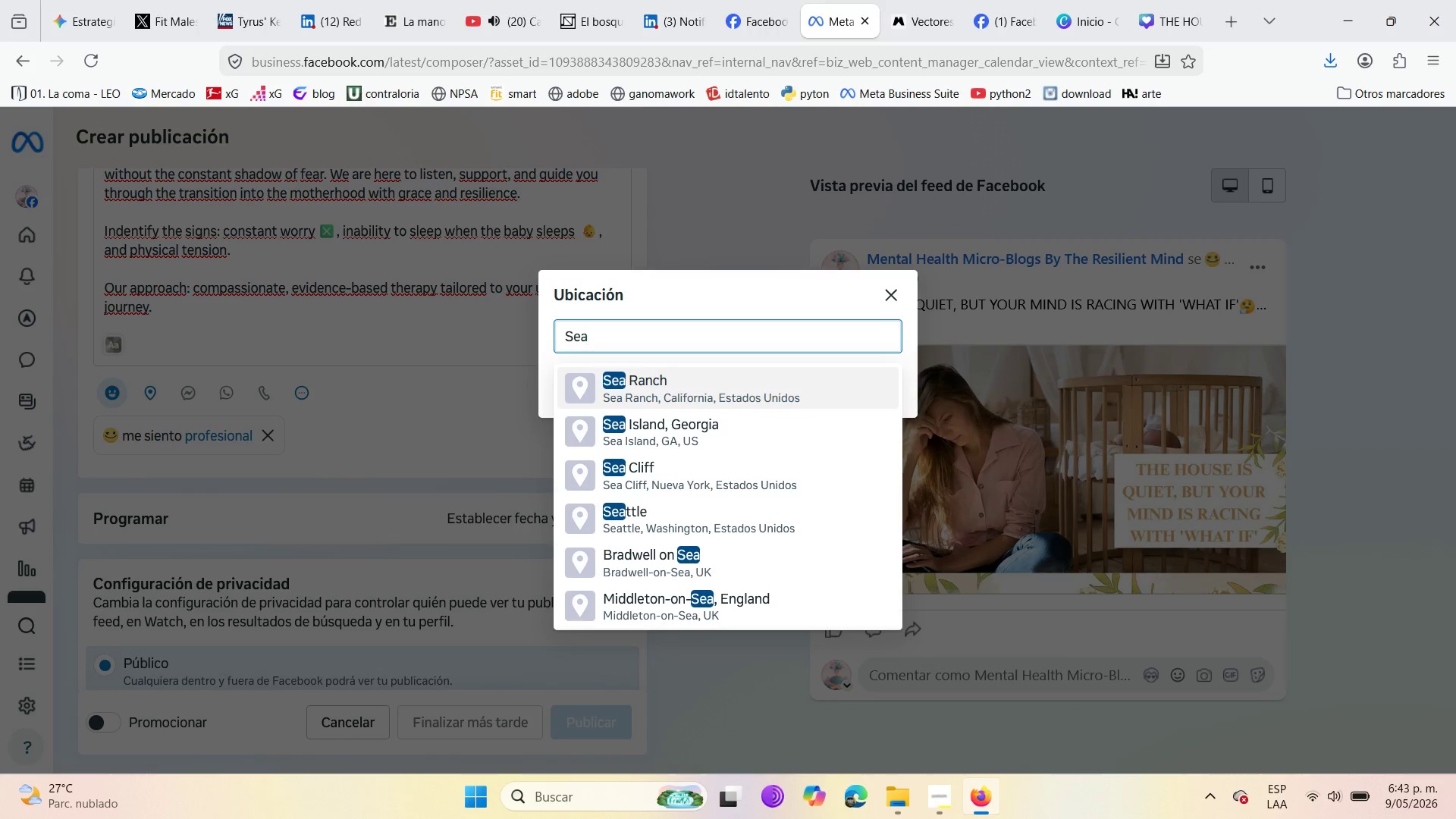 
wait(5.12)
 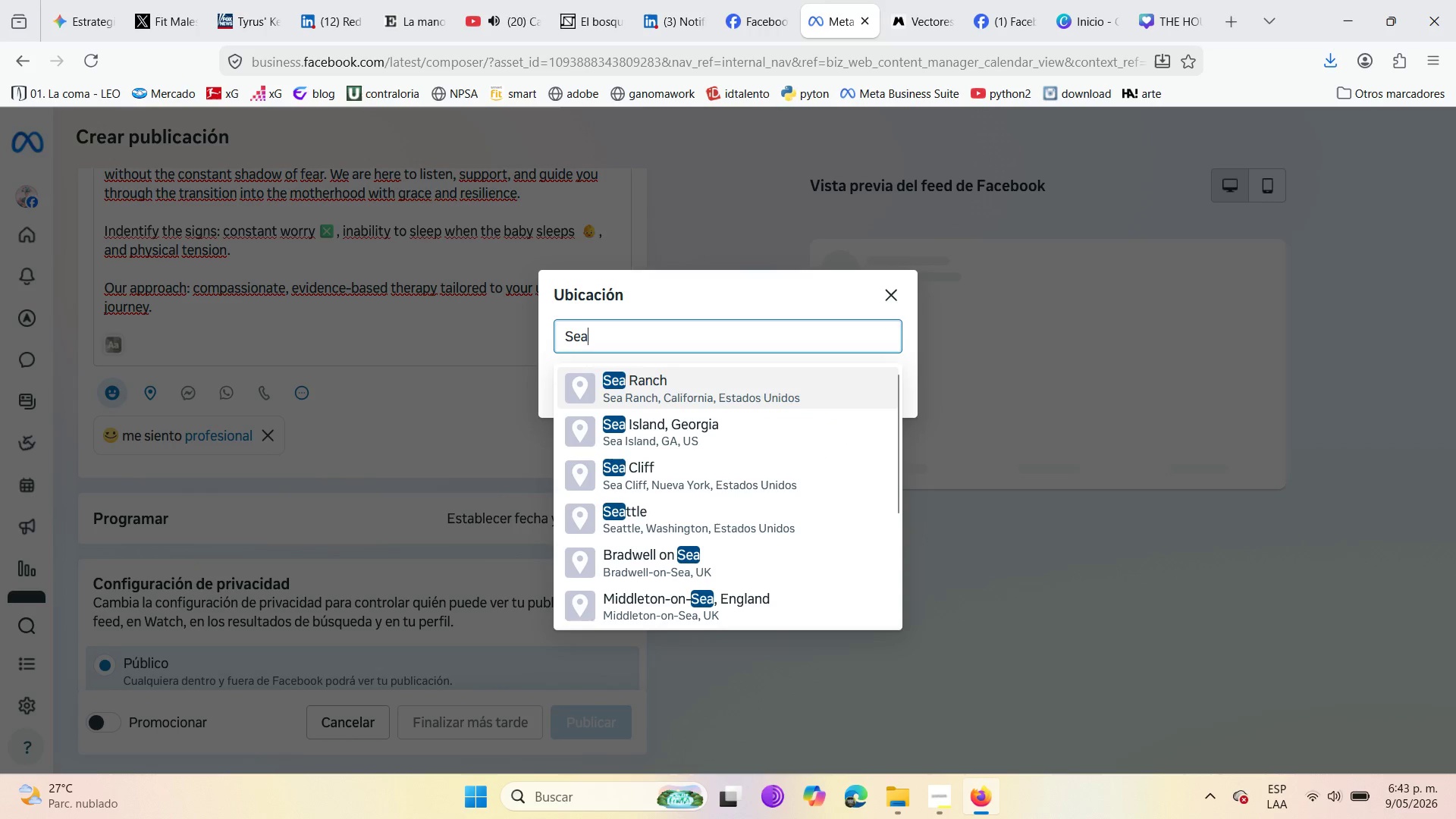 
left_click([628, 511])
 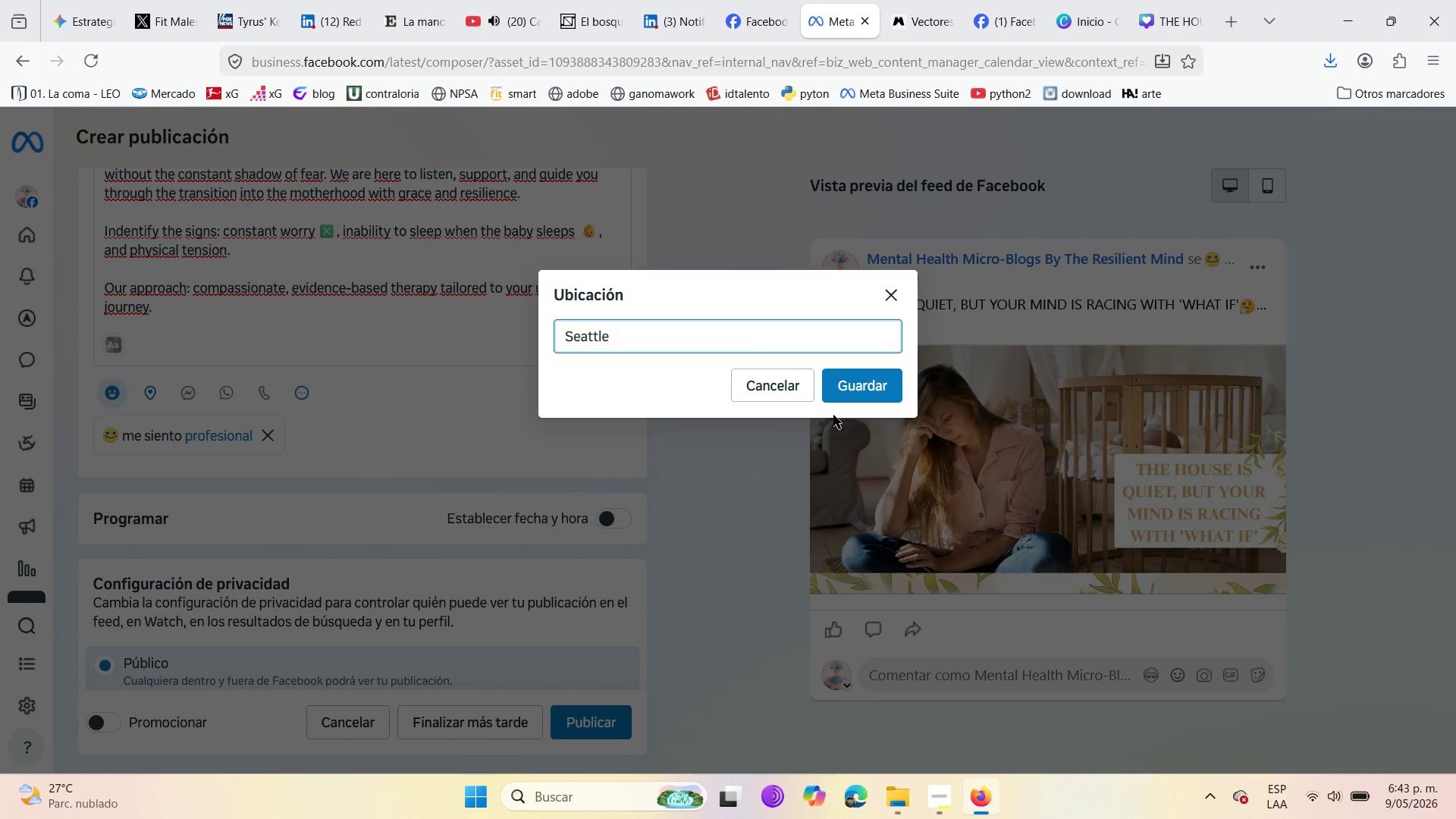 
left_click([858, 384])
 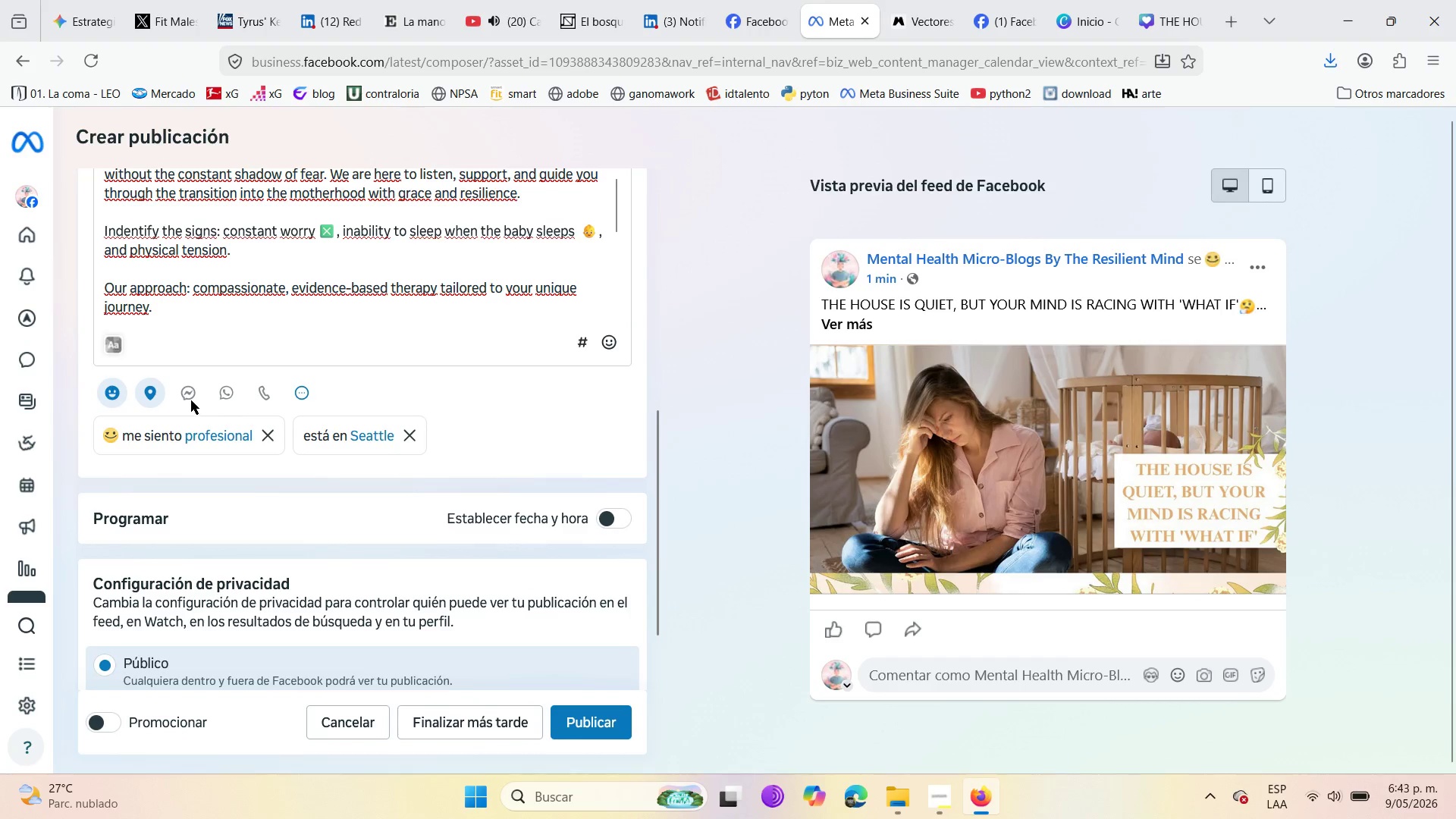 
left_click([297, 382])
 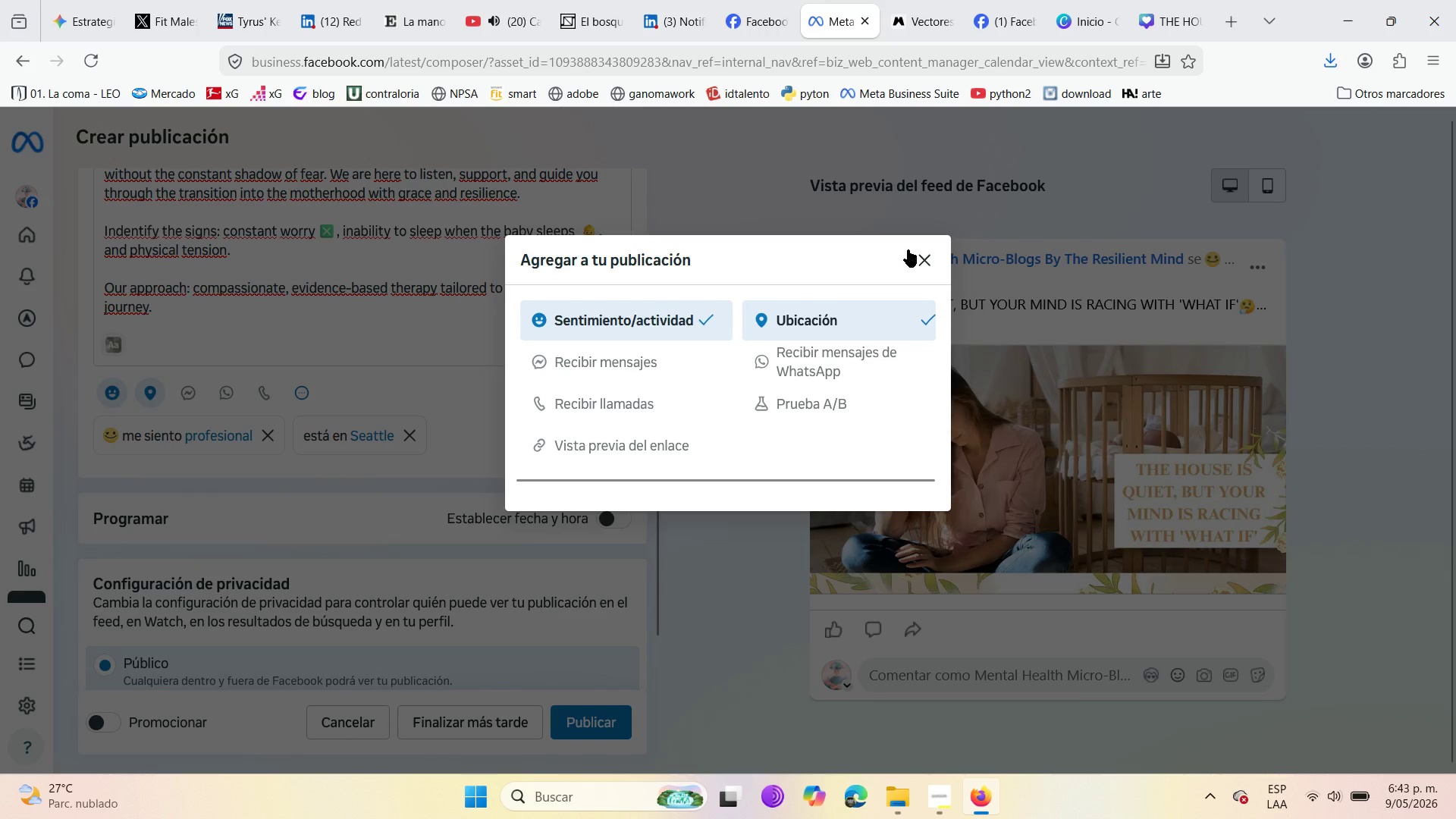 
left_click([927, 254])
 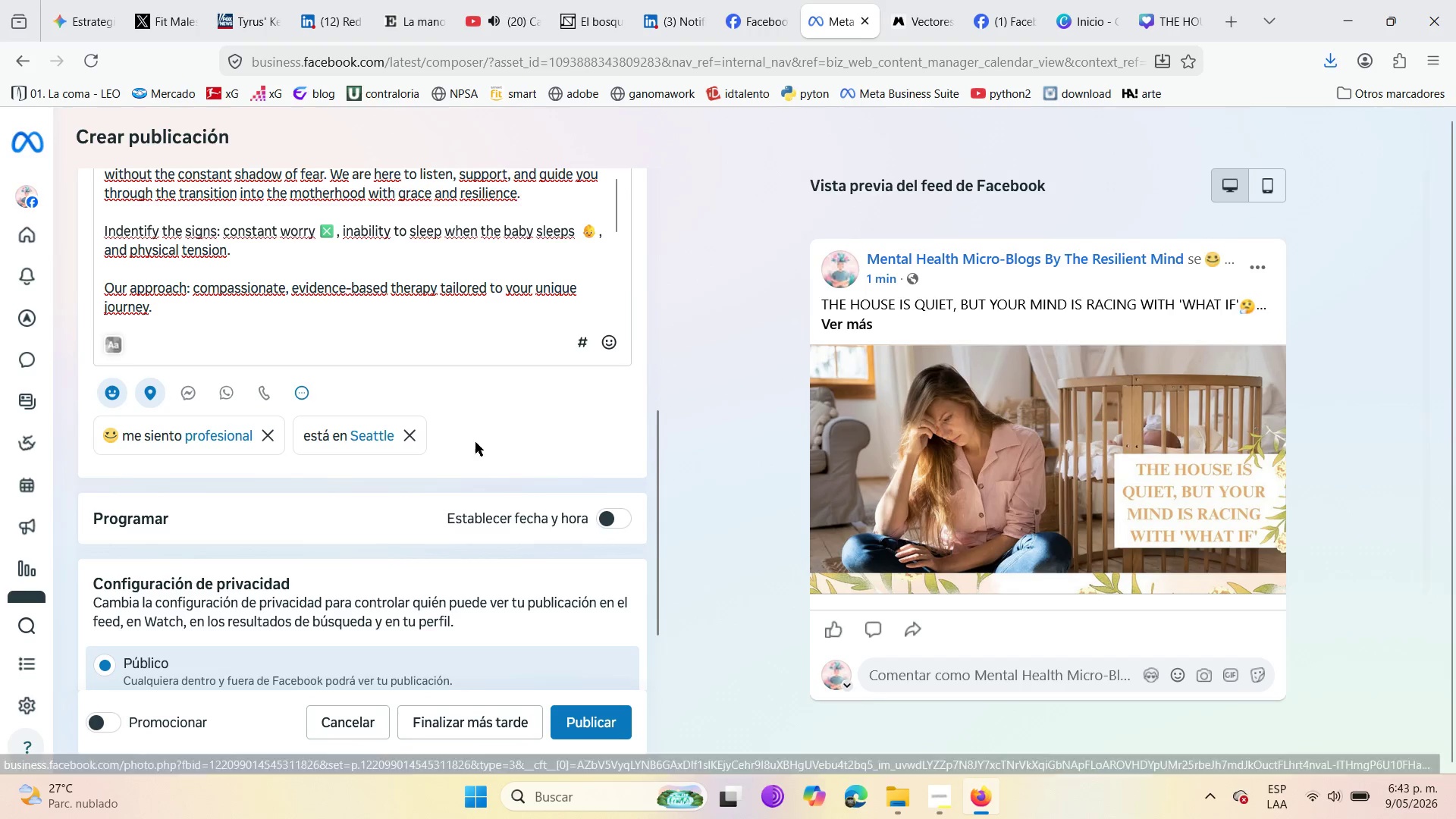 
scroll: coordinate [466, 440], scroll_direction: up, amount: 5.0
 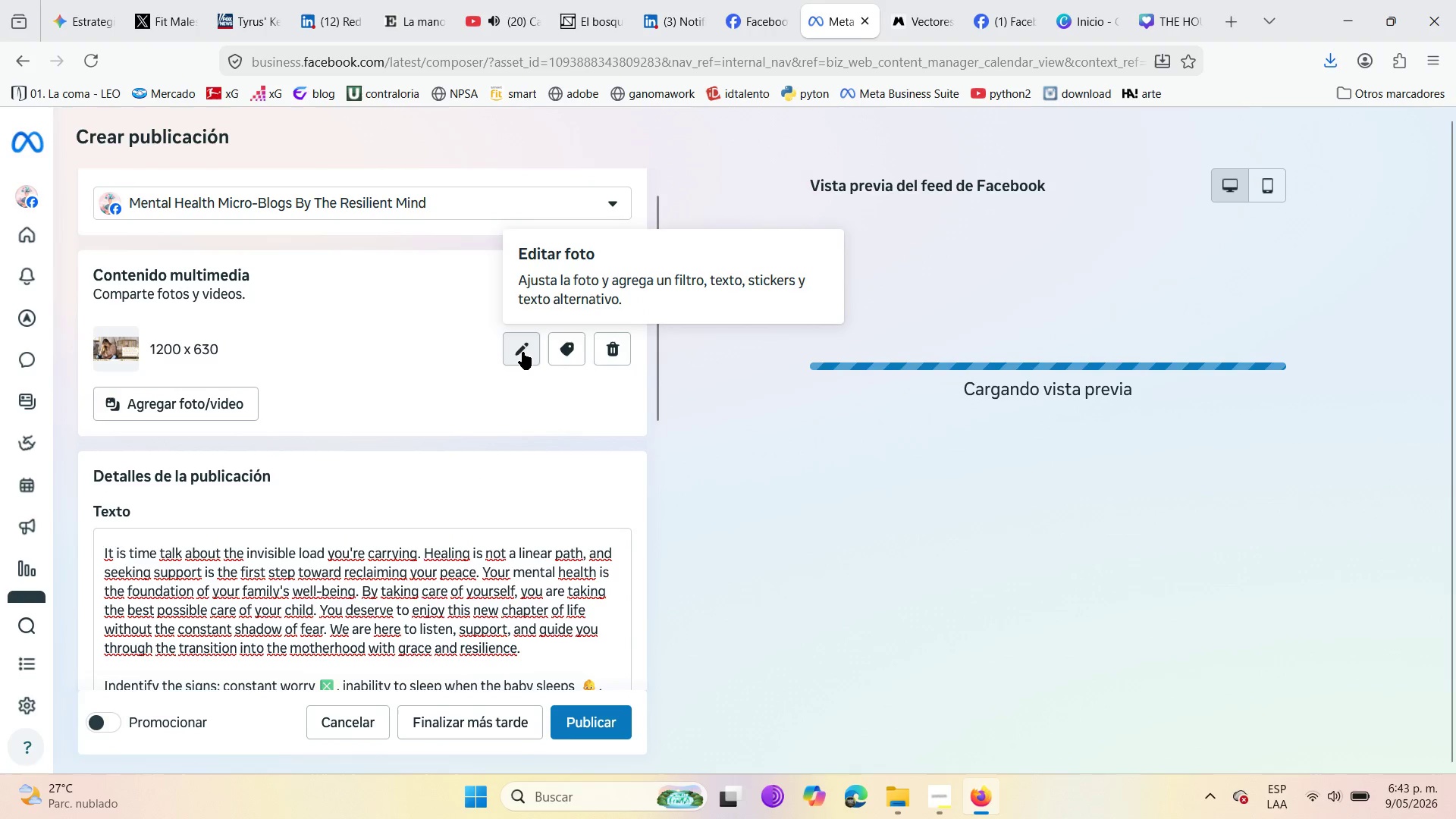 
left_click([522, 352])
 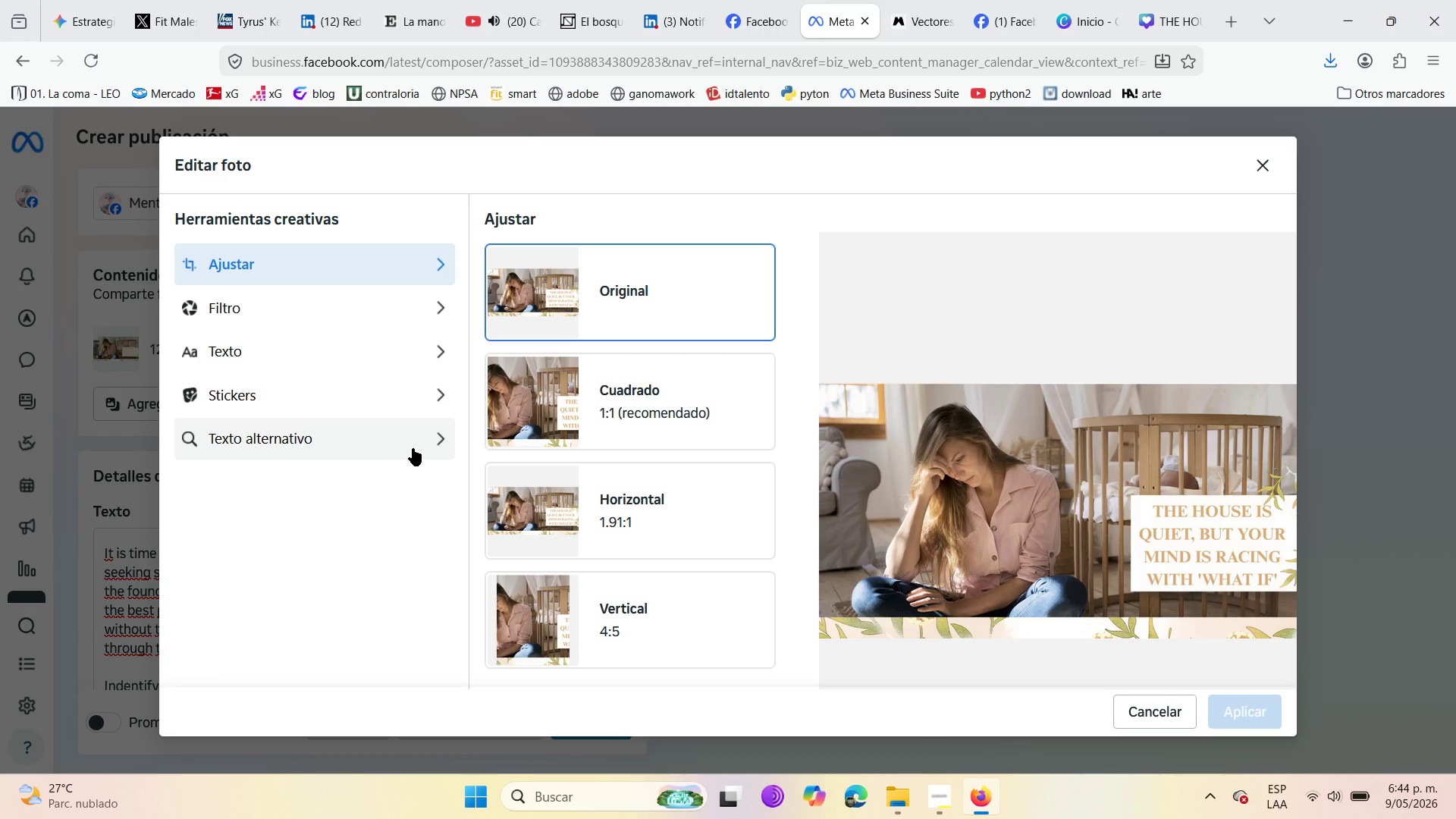 
wait(34.38)
 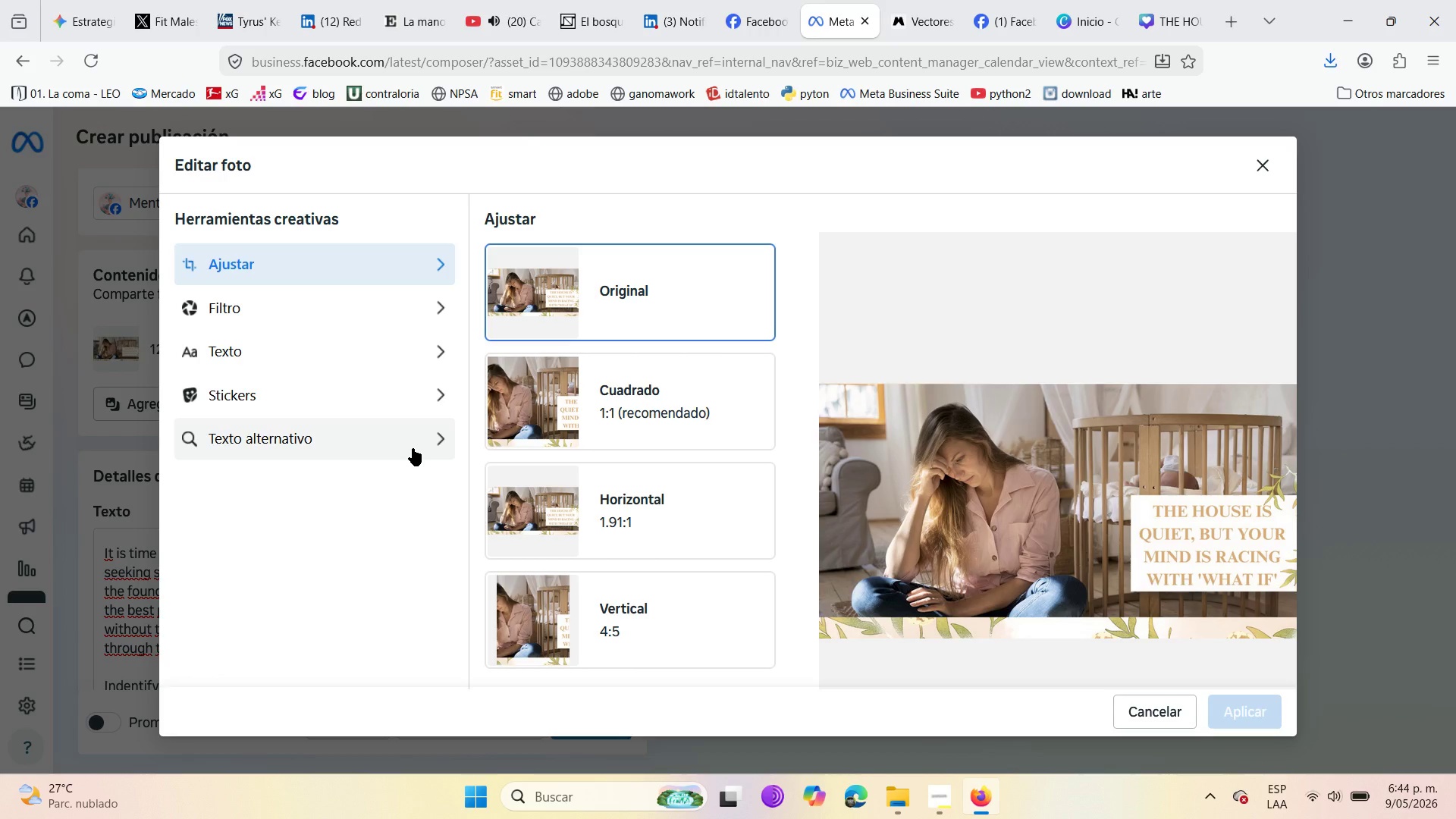 
left_click([269, 434])
 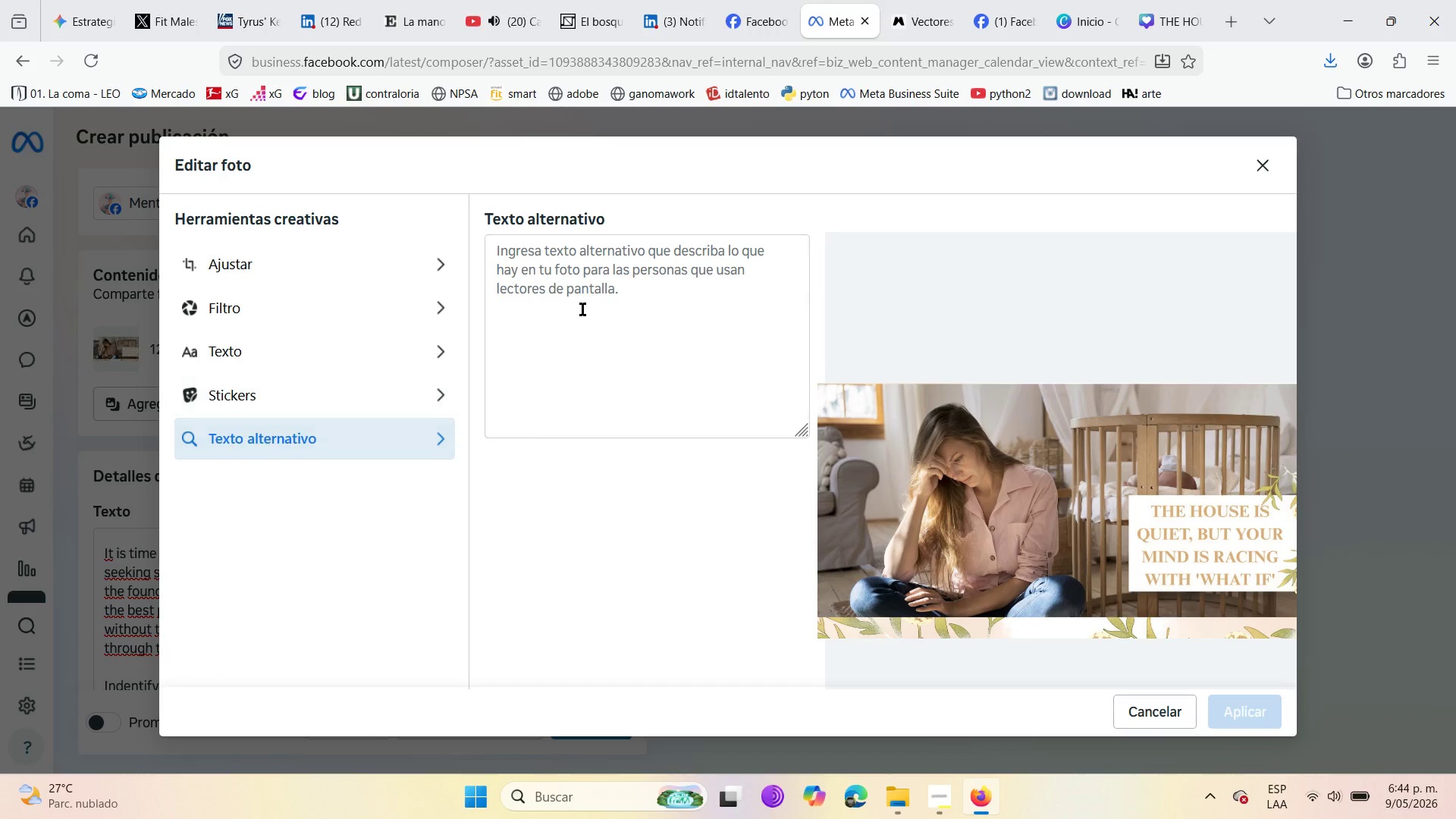 
left_click([573, 270])
 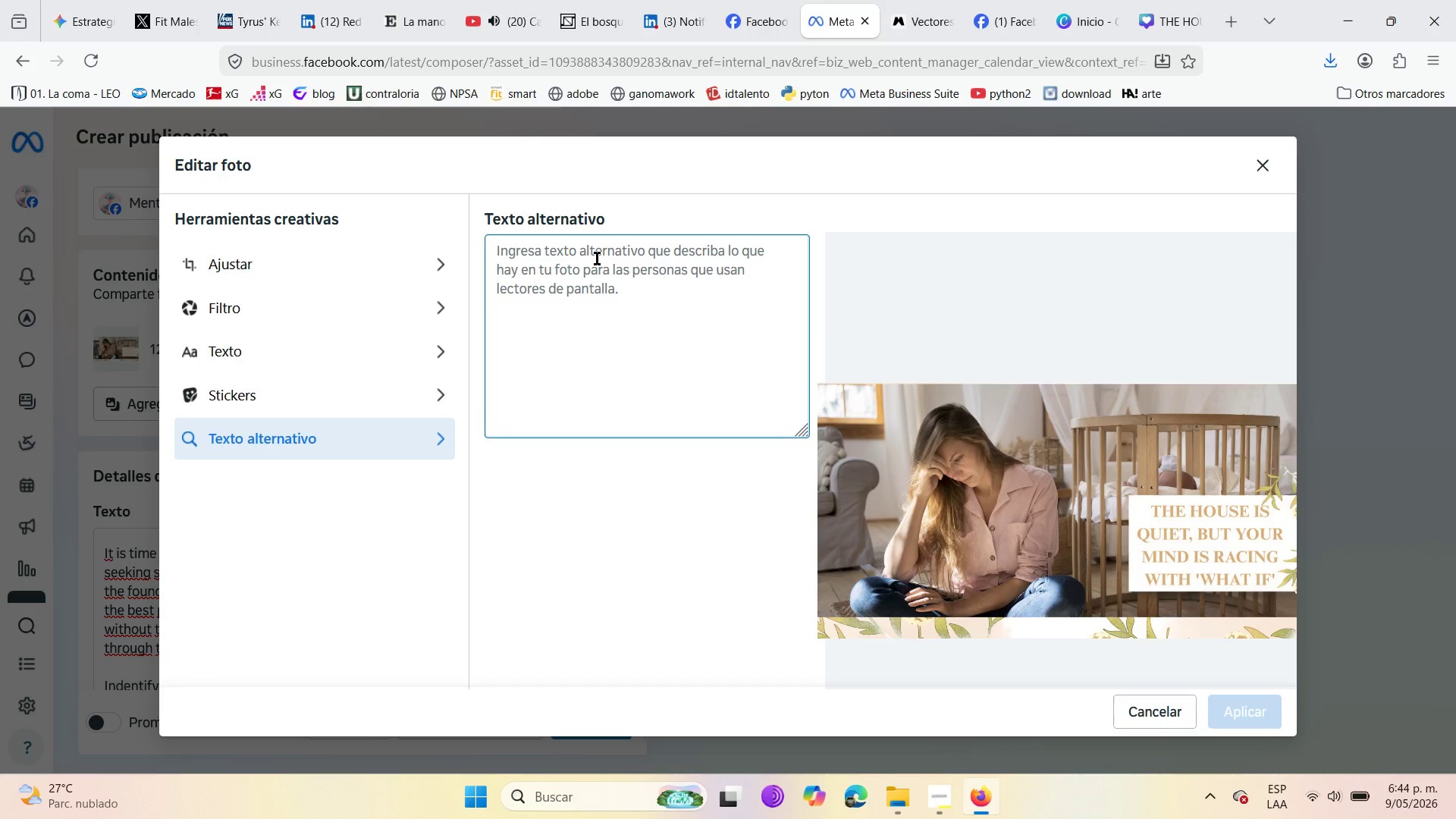 
wait(6.47)
 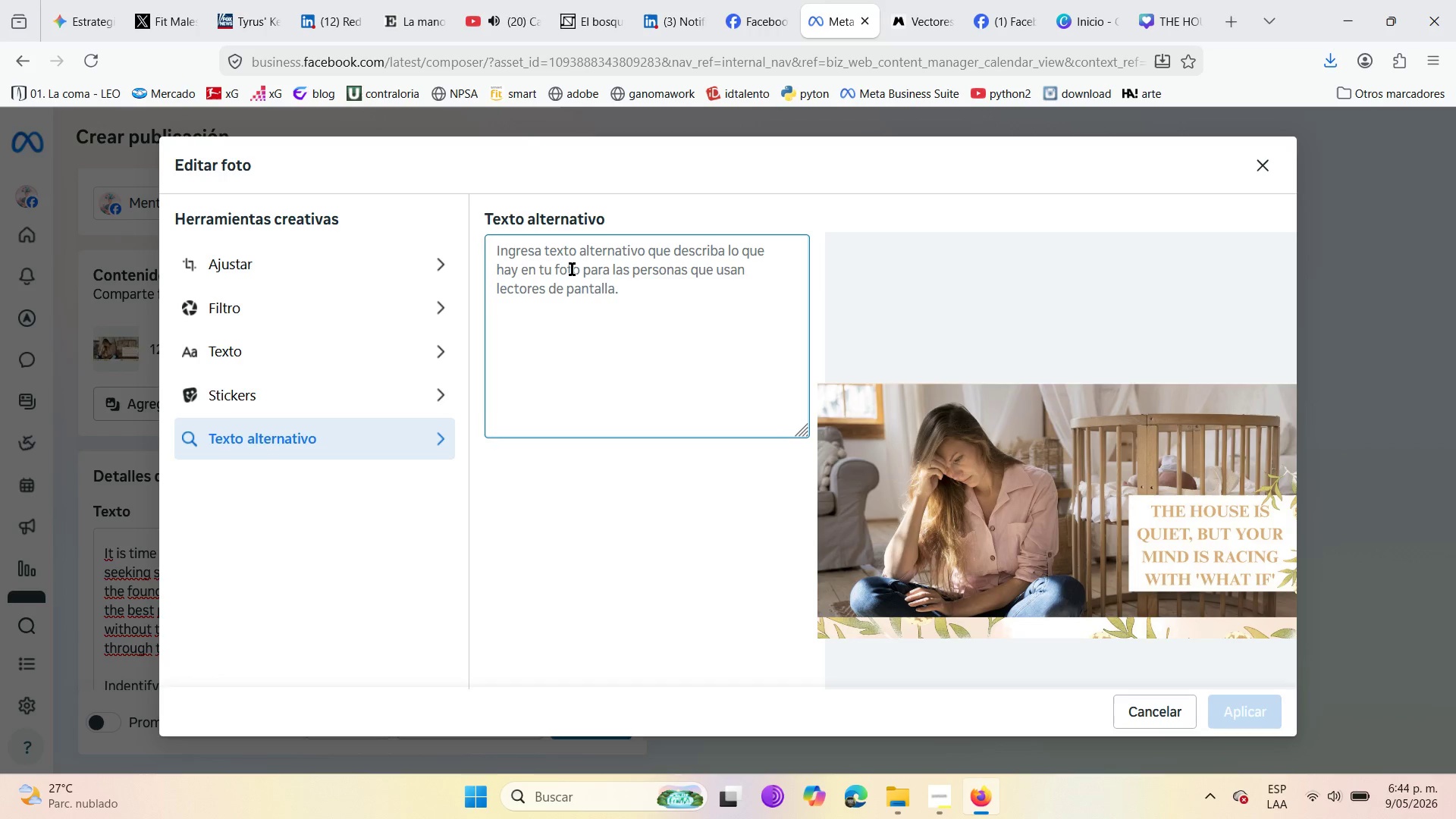 
type(A sere)
 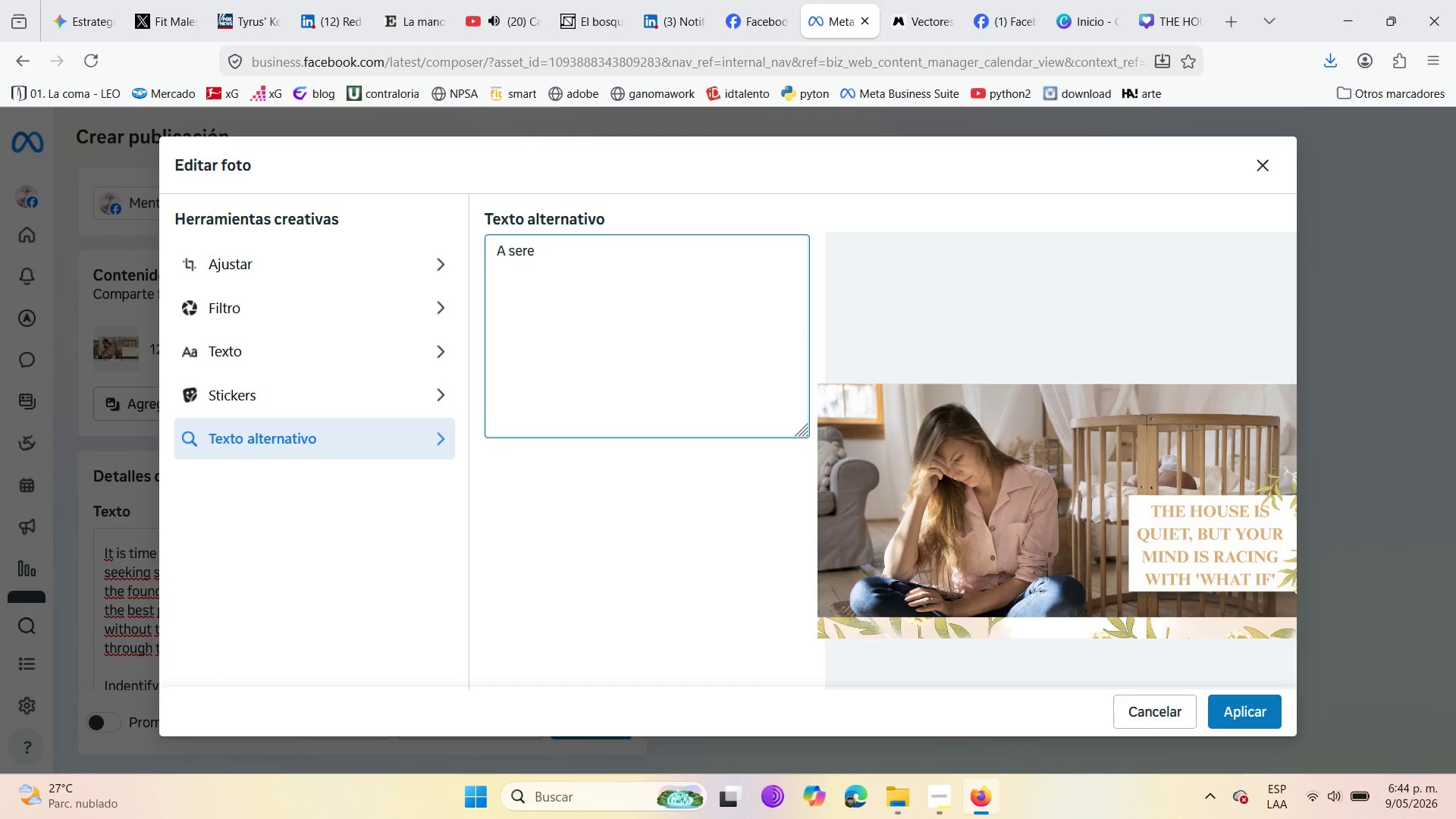 
type(ne )
 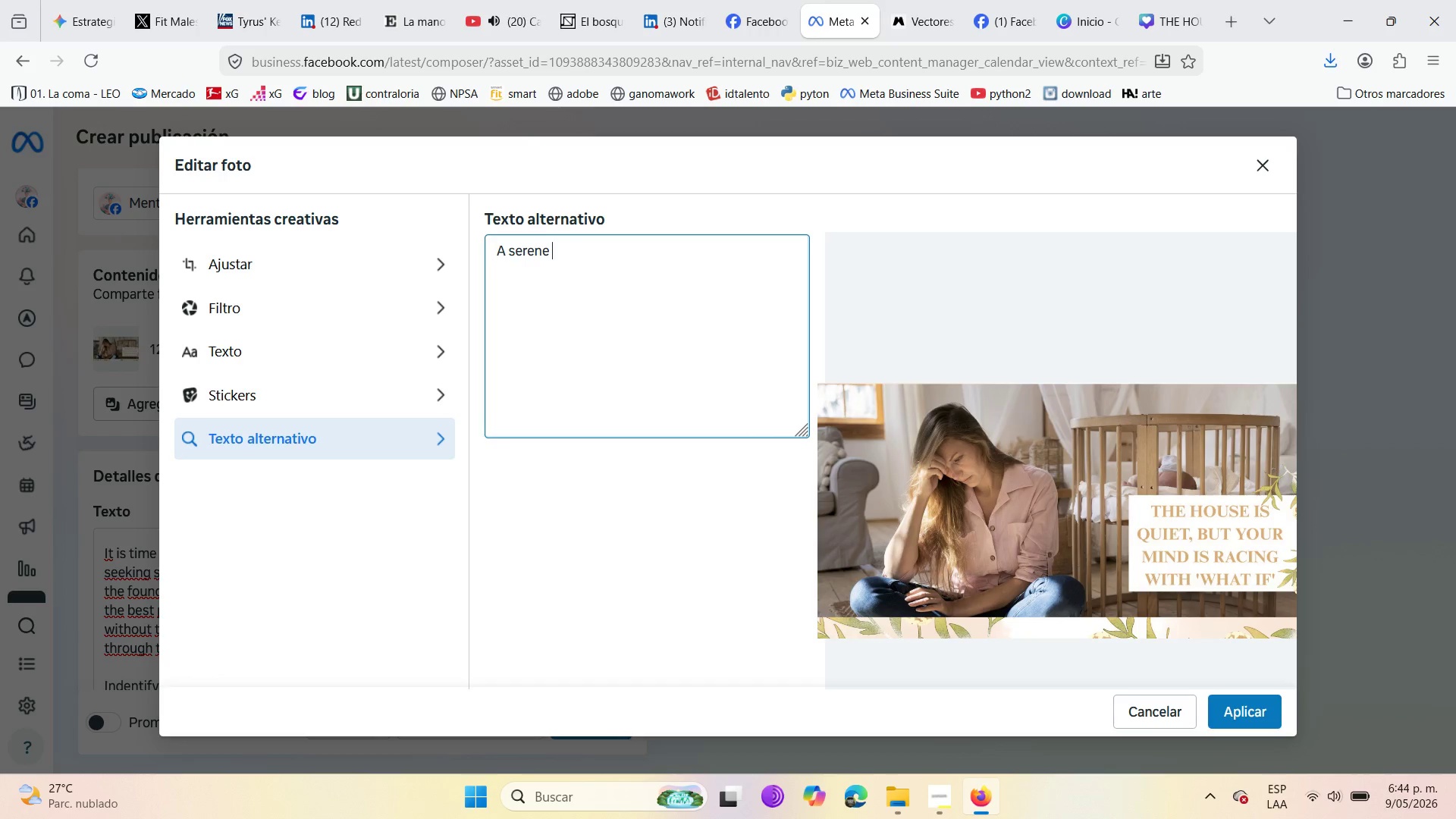 
type(beth)
key(Backspace)
key(Backspace)
type(droom )
 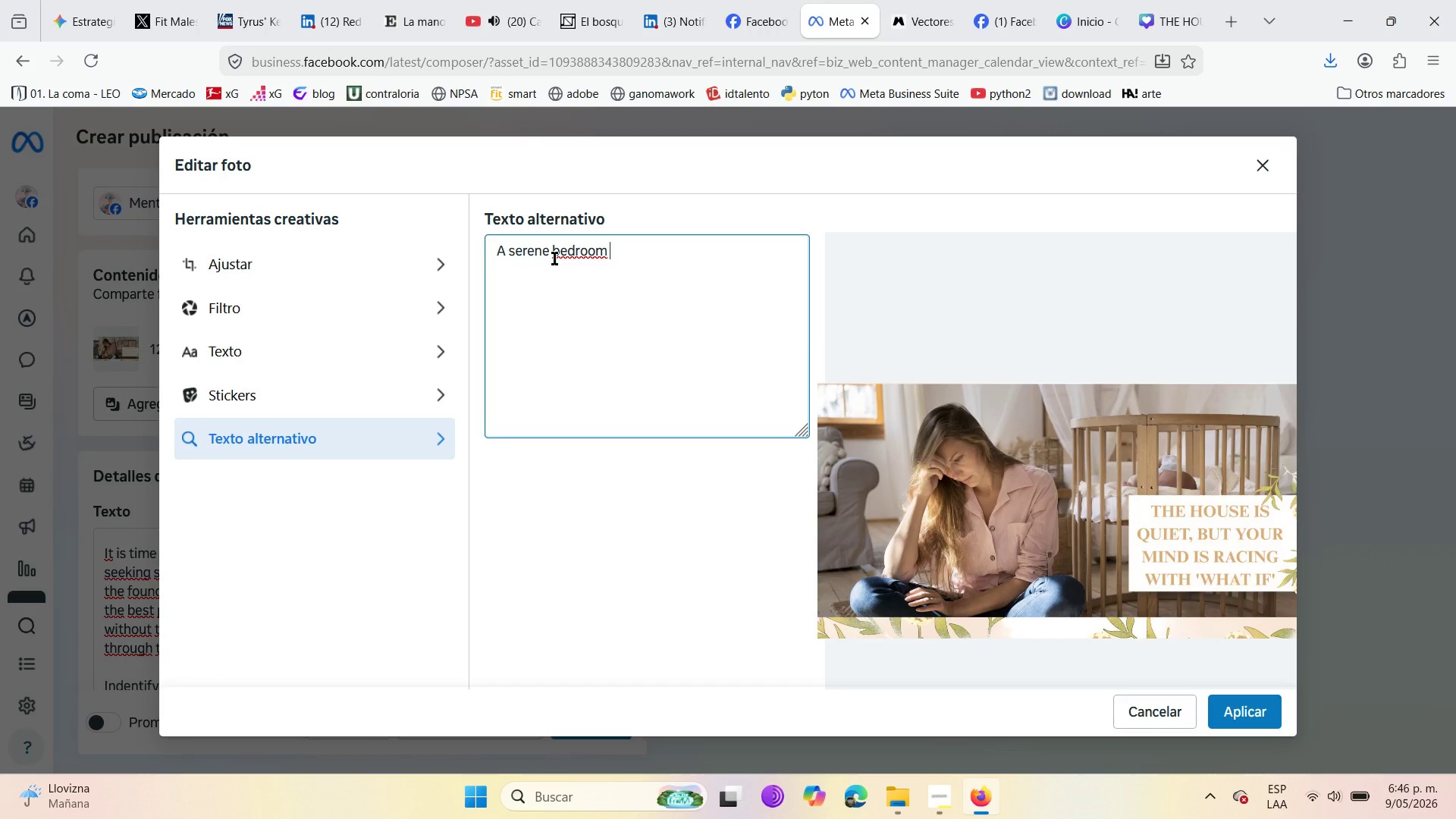 
wait(71.42)
 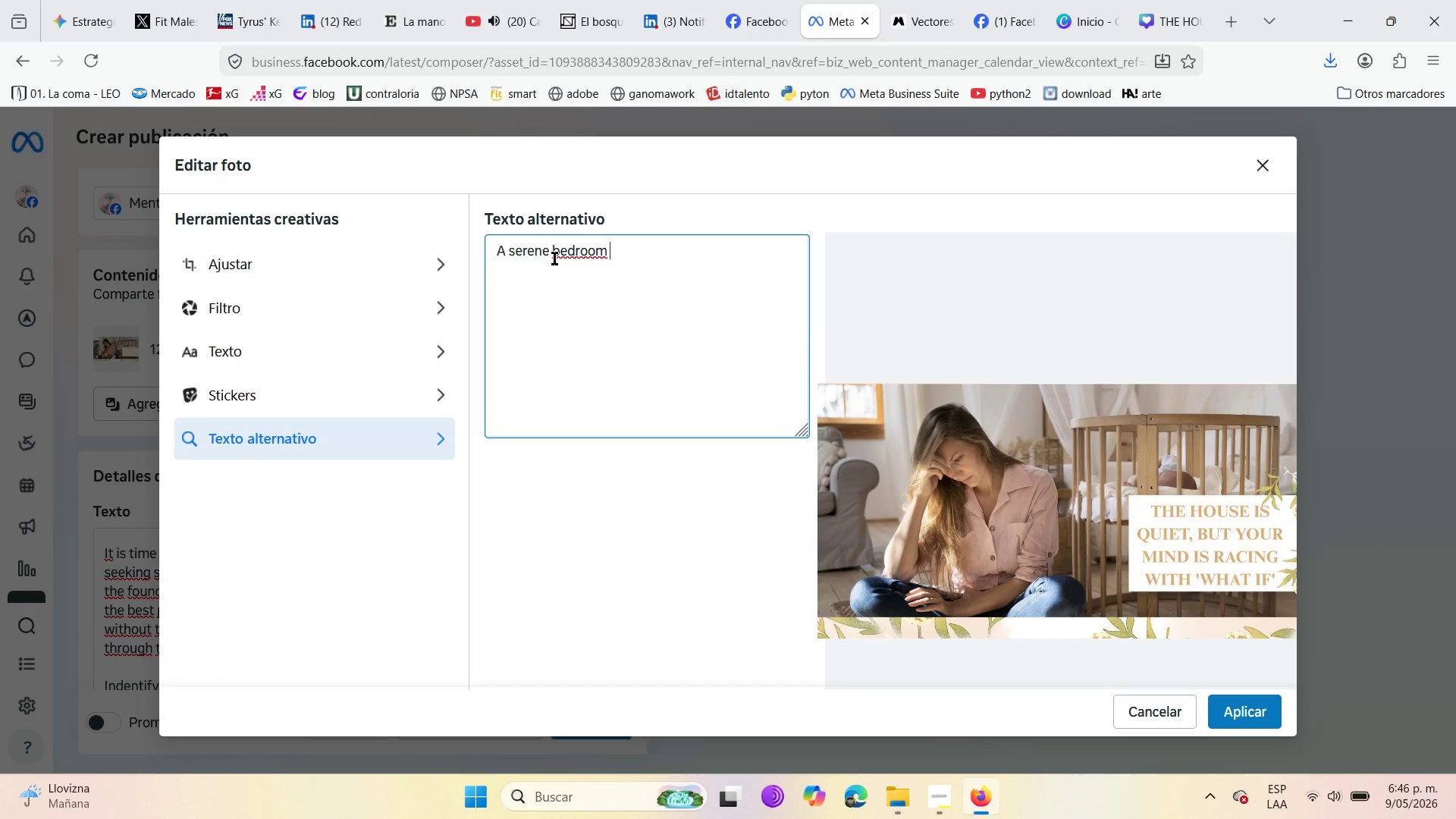 
left_click([639, 252])
 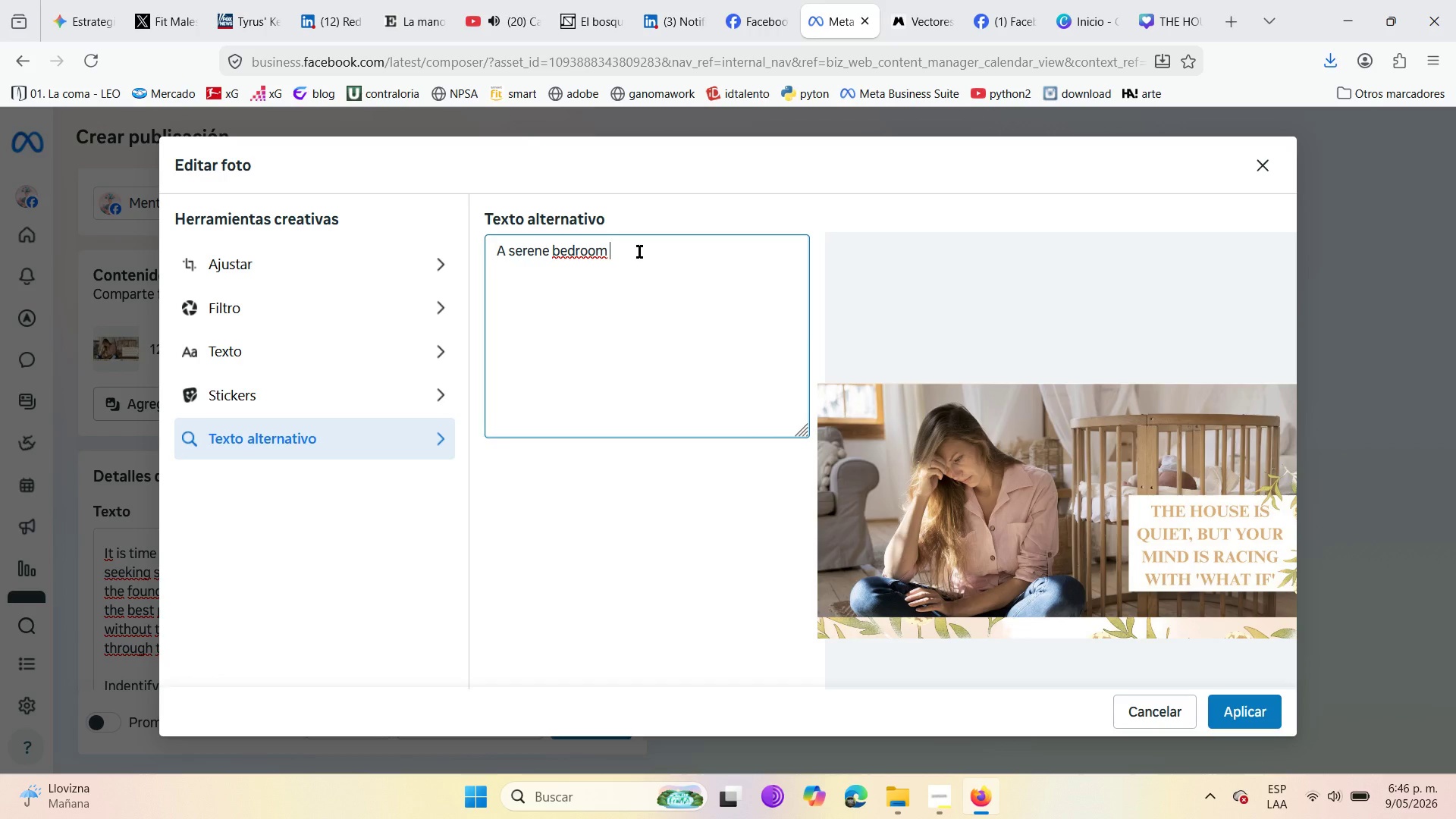 
type(with )
 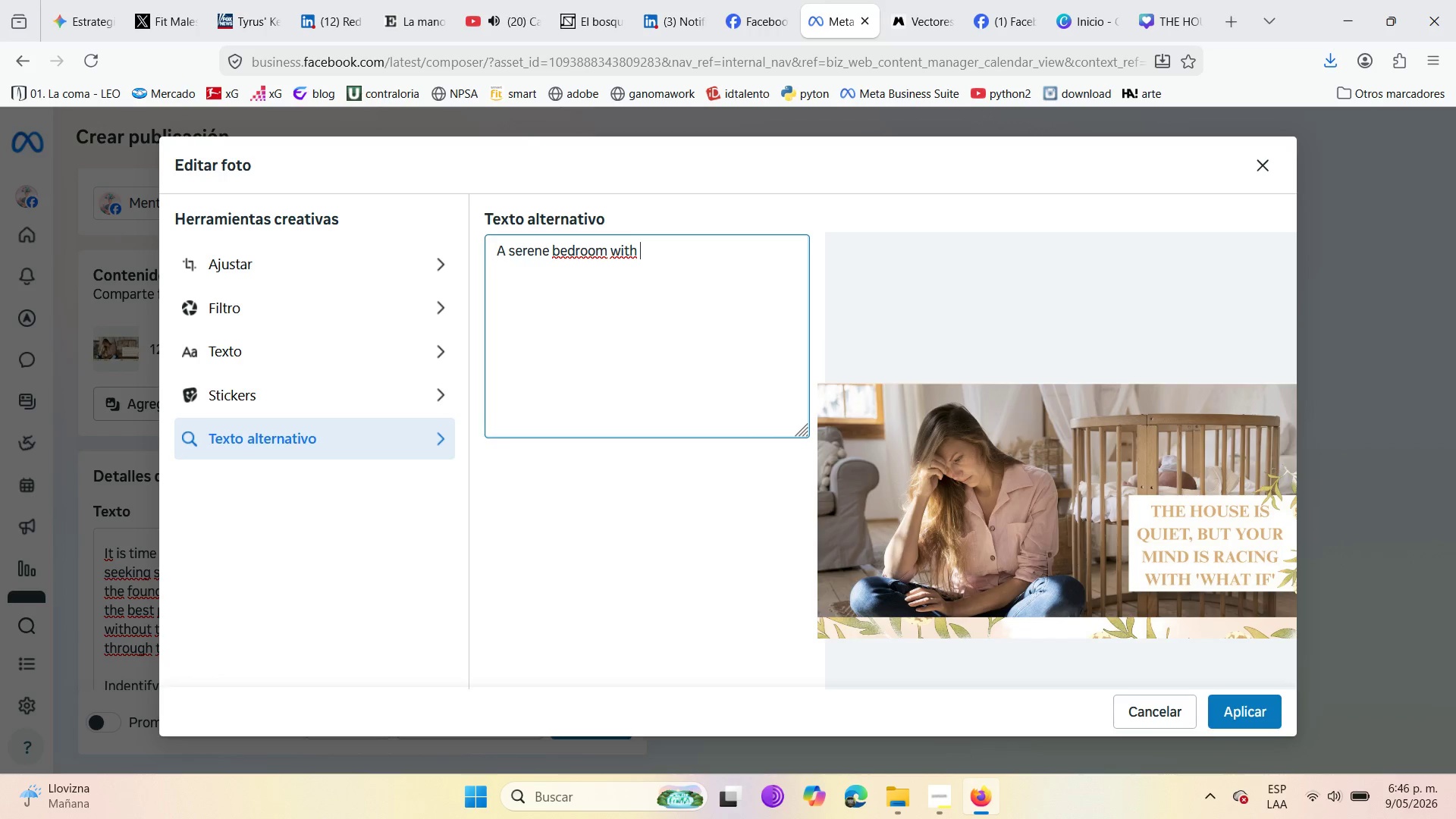 
wait(7.23)
 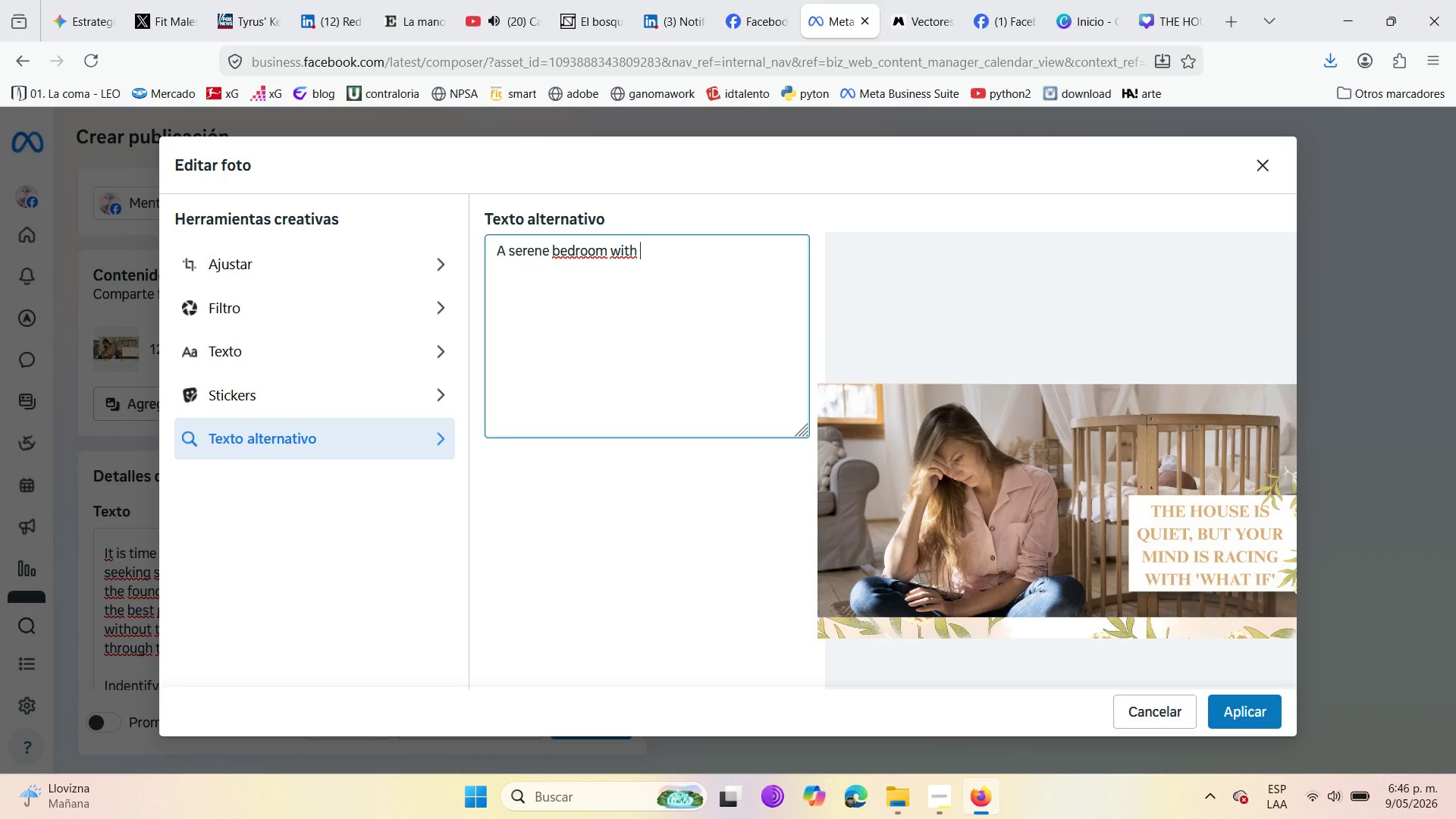 
type(a baby sleeping with their mother sittion)
key(Backspace)
key(Backspace)
type(ng on thre )
key(Backspace)
key(Backspace)
type( floor )
key(Backspace)
type(, looking very )
 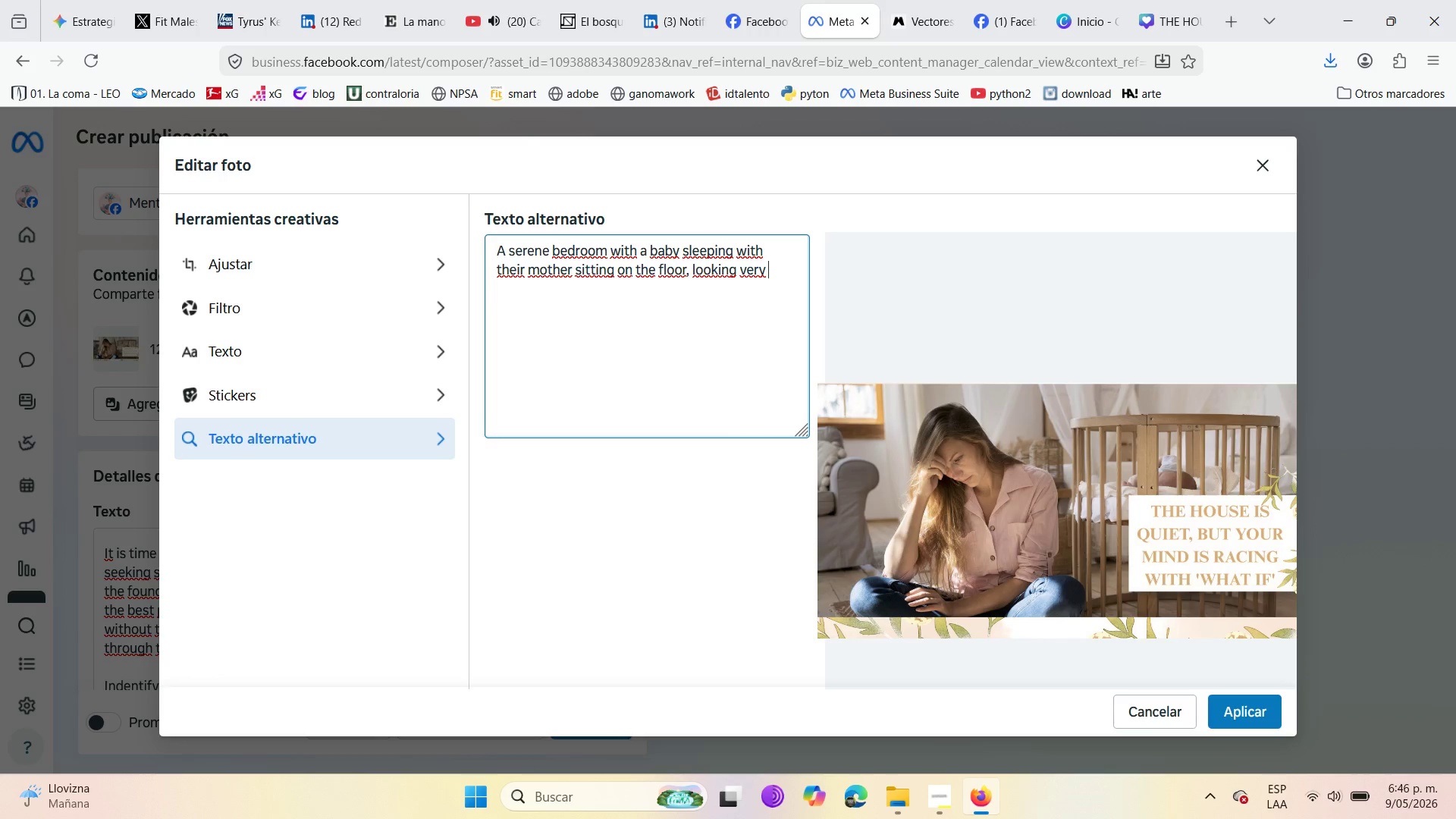 
type(wooried )
key(Backspace)
key(Backspace)
key(Backspace)
key(Backspace)
key(Backspace)
key(Backspace)
type(rried )
key(Backspace)
type(. )
 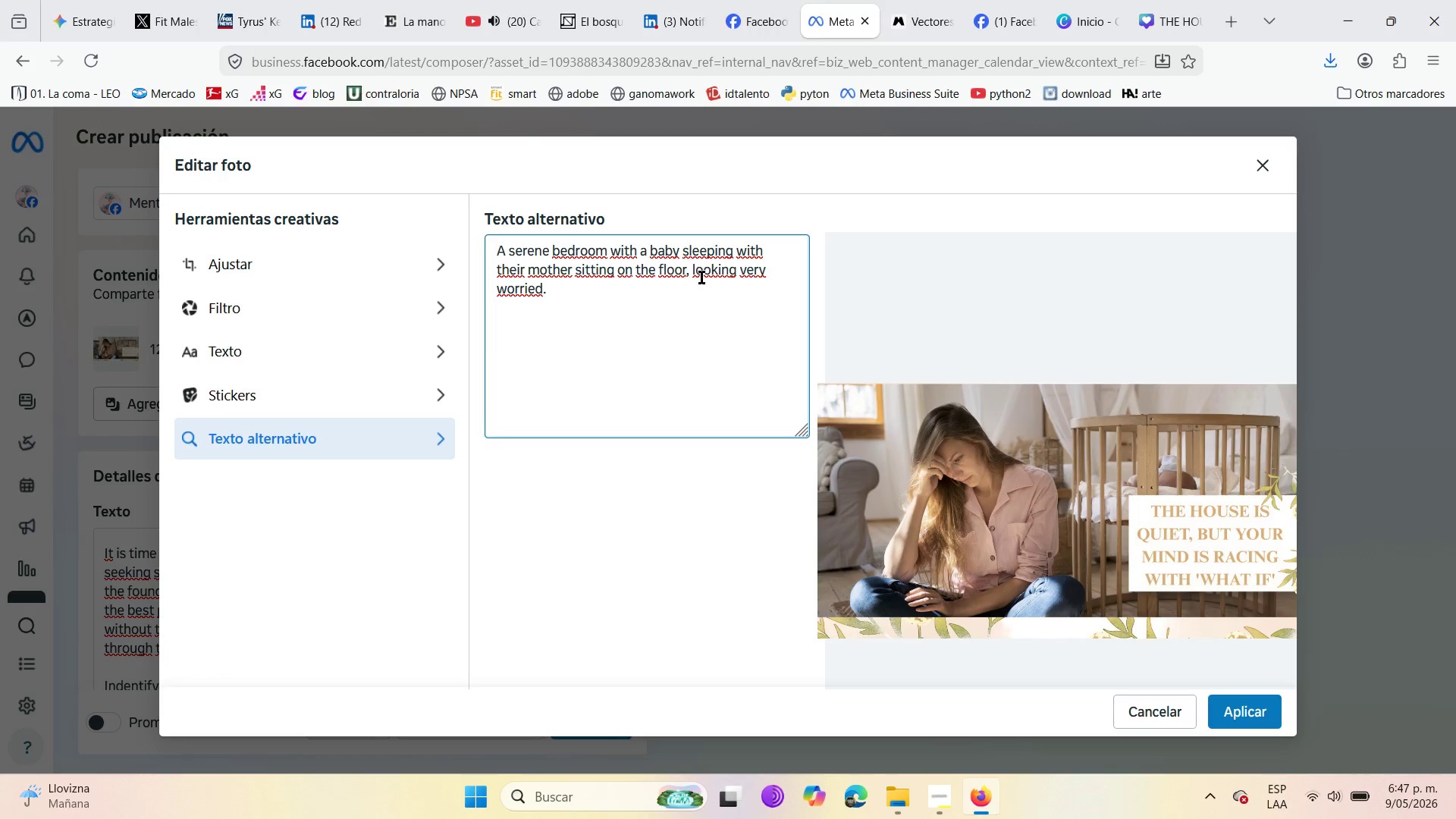 
wait(10.23)
 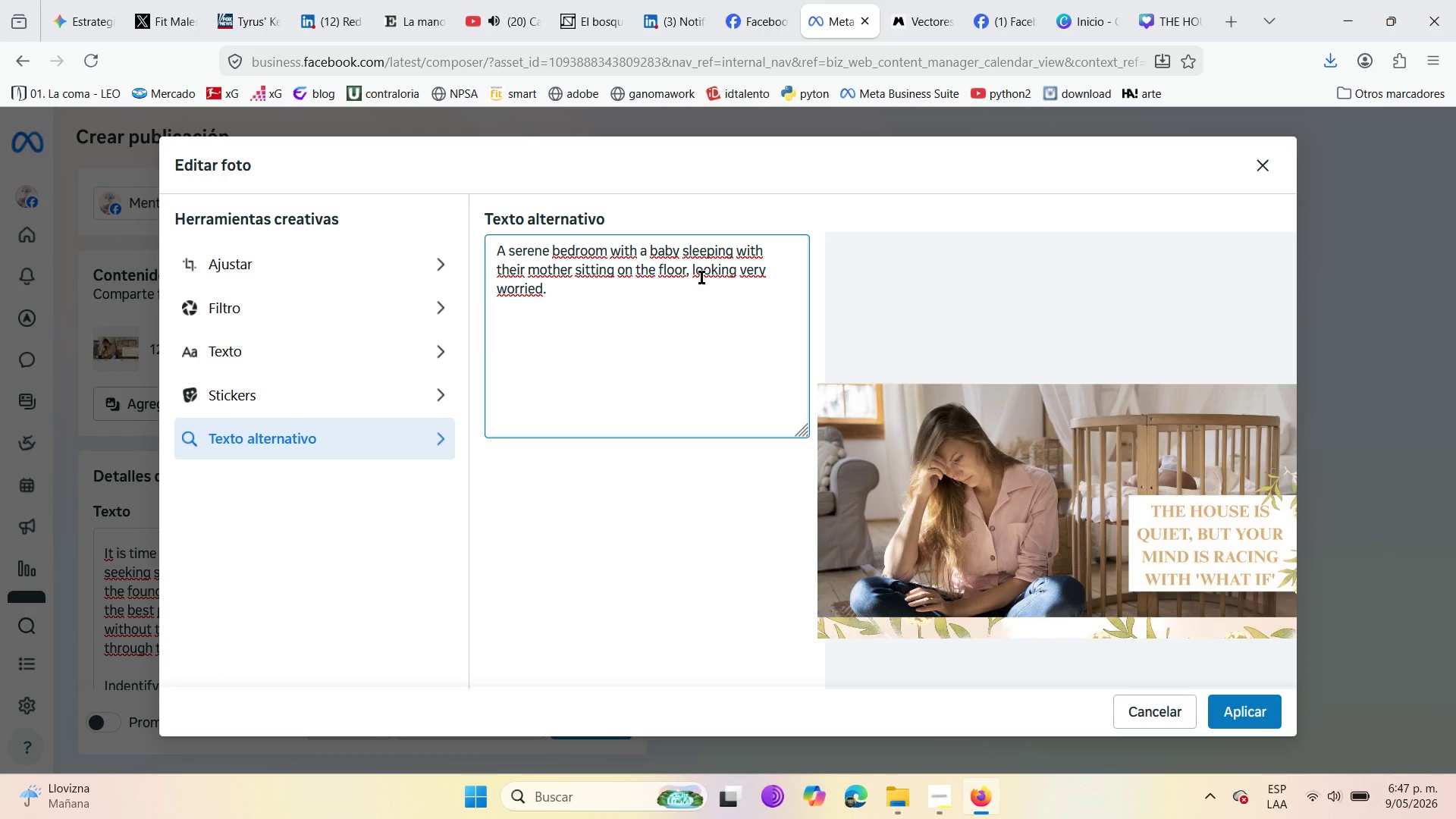 
left_click([1263, 696])
 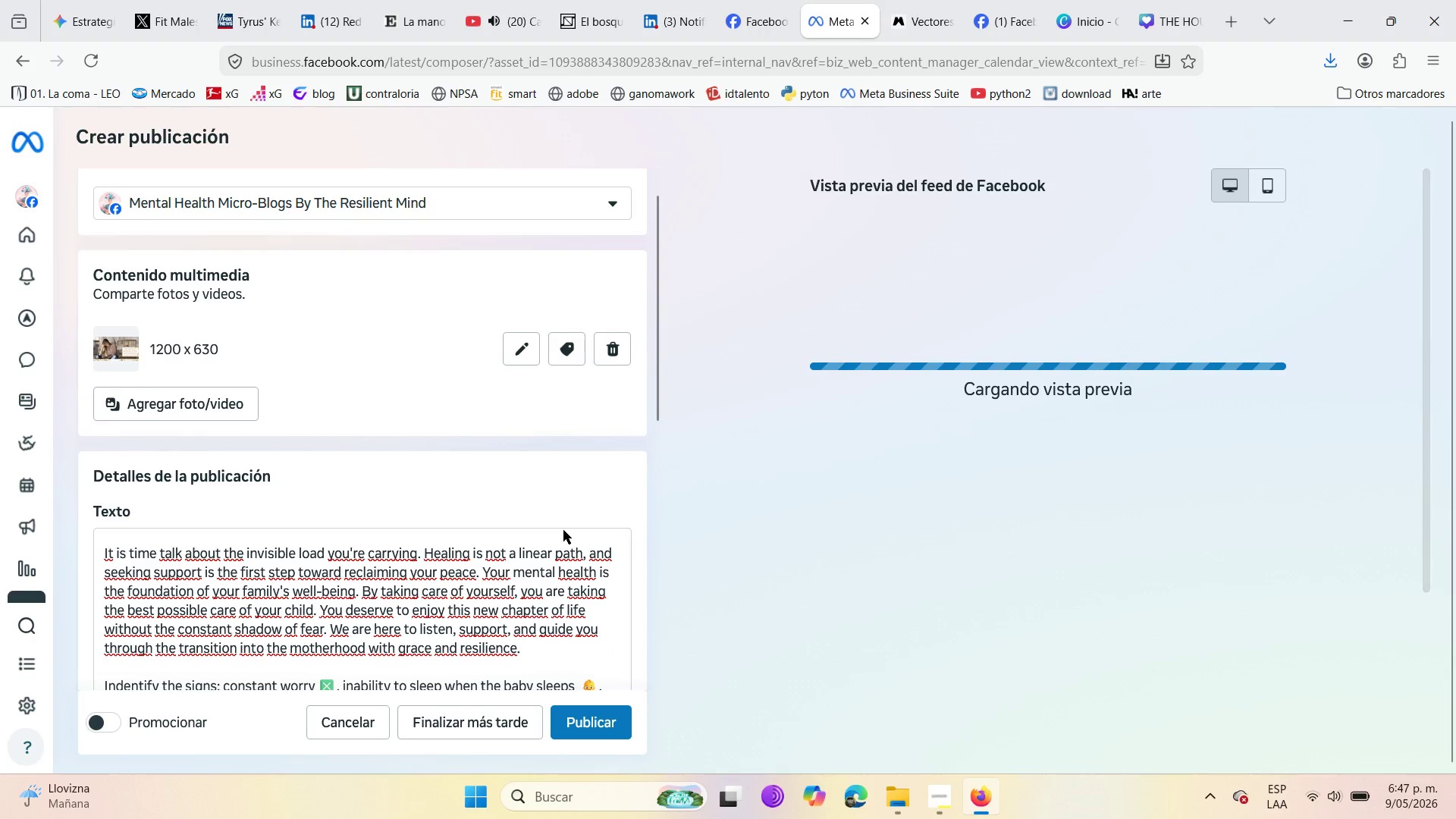 
wait(11.61)
 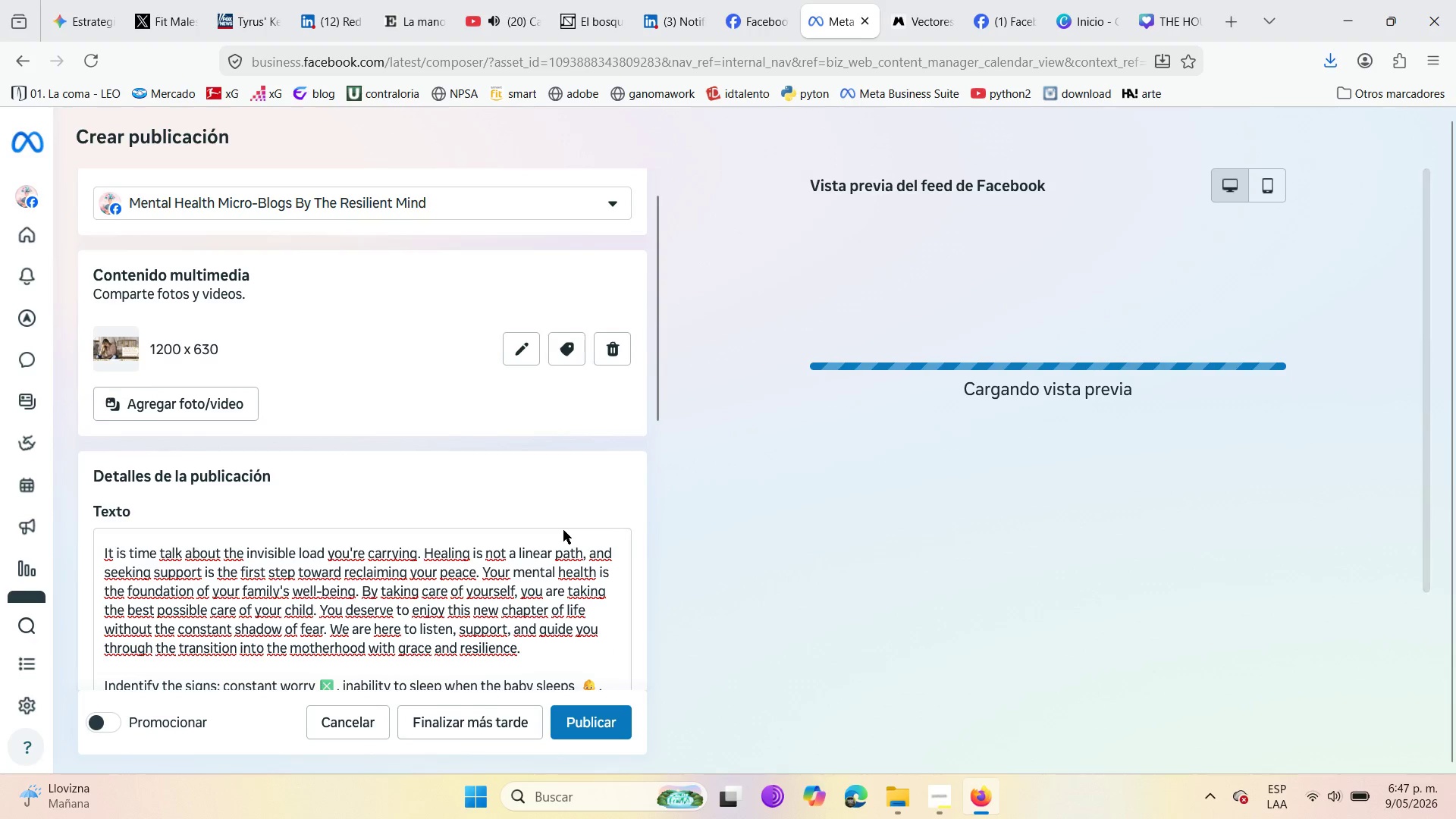 
left_click([836, 318])
 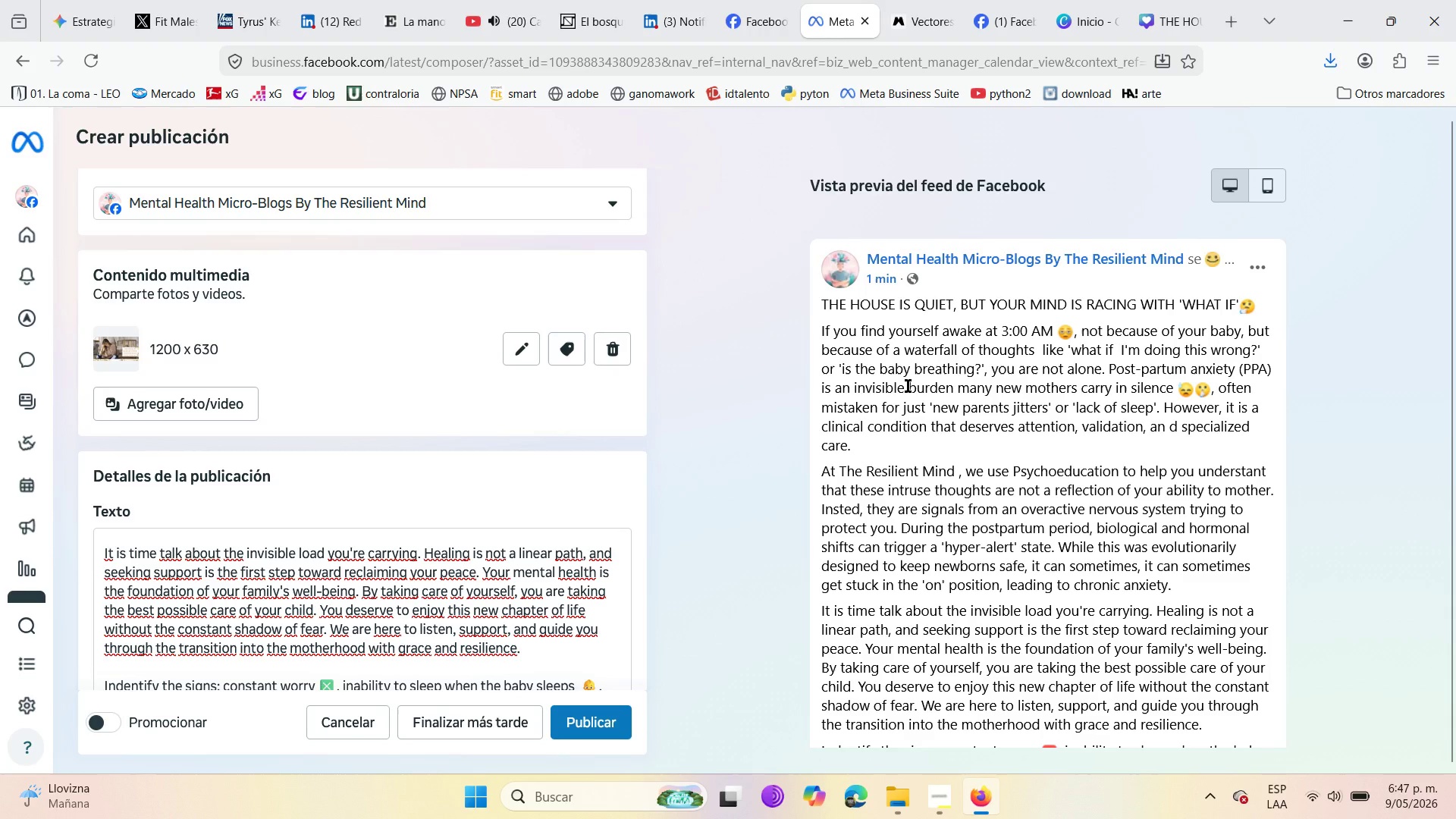 
scroll: coordinate [947, 595], scroll_direction: down, amount: 13.0
 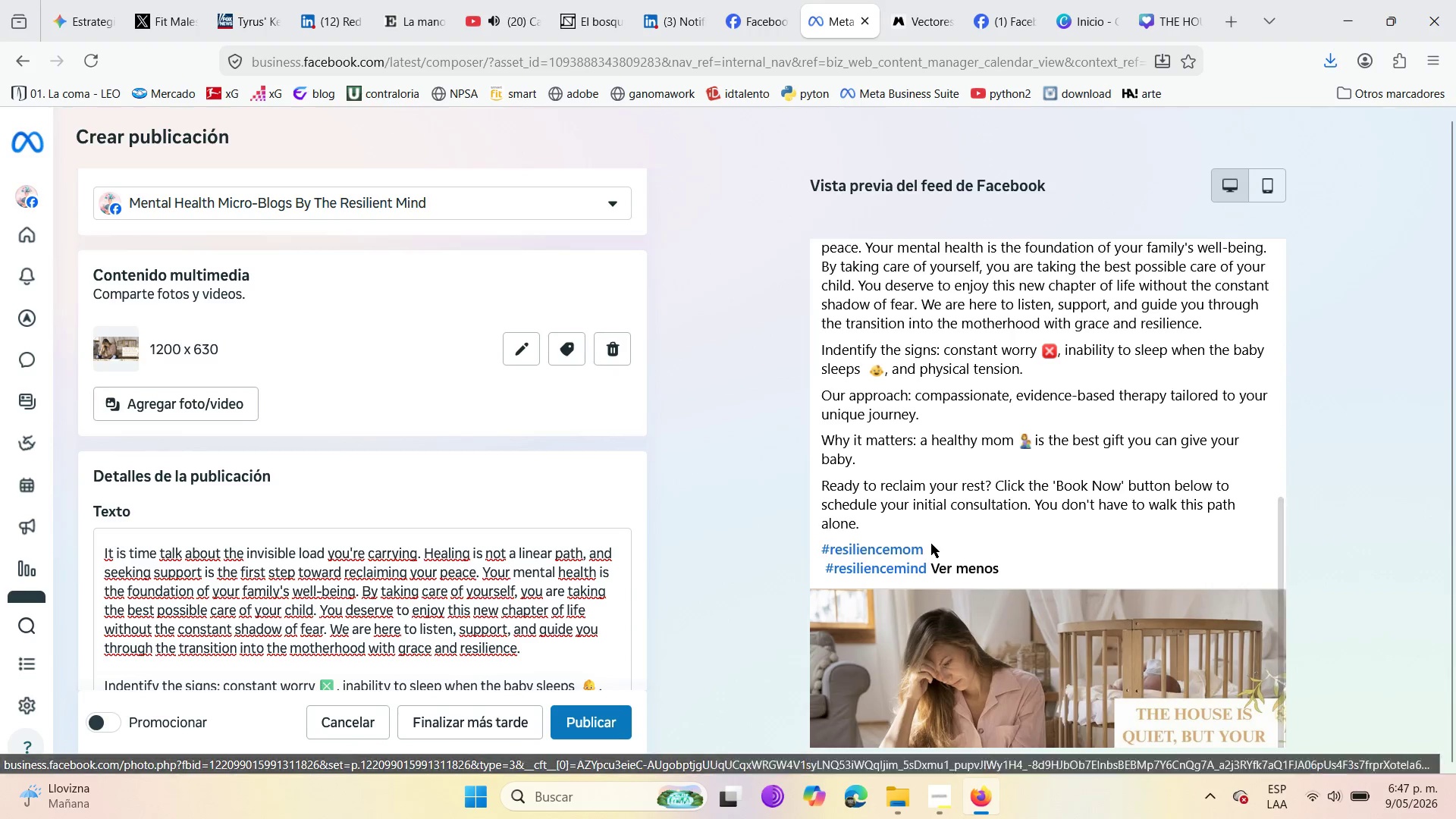 
scroll: coordinate [935, 460], scroll_direction: up, amount: 9.0
 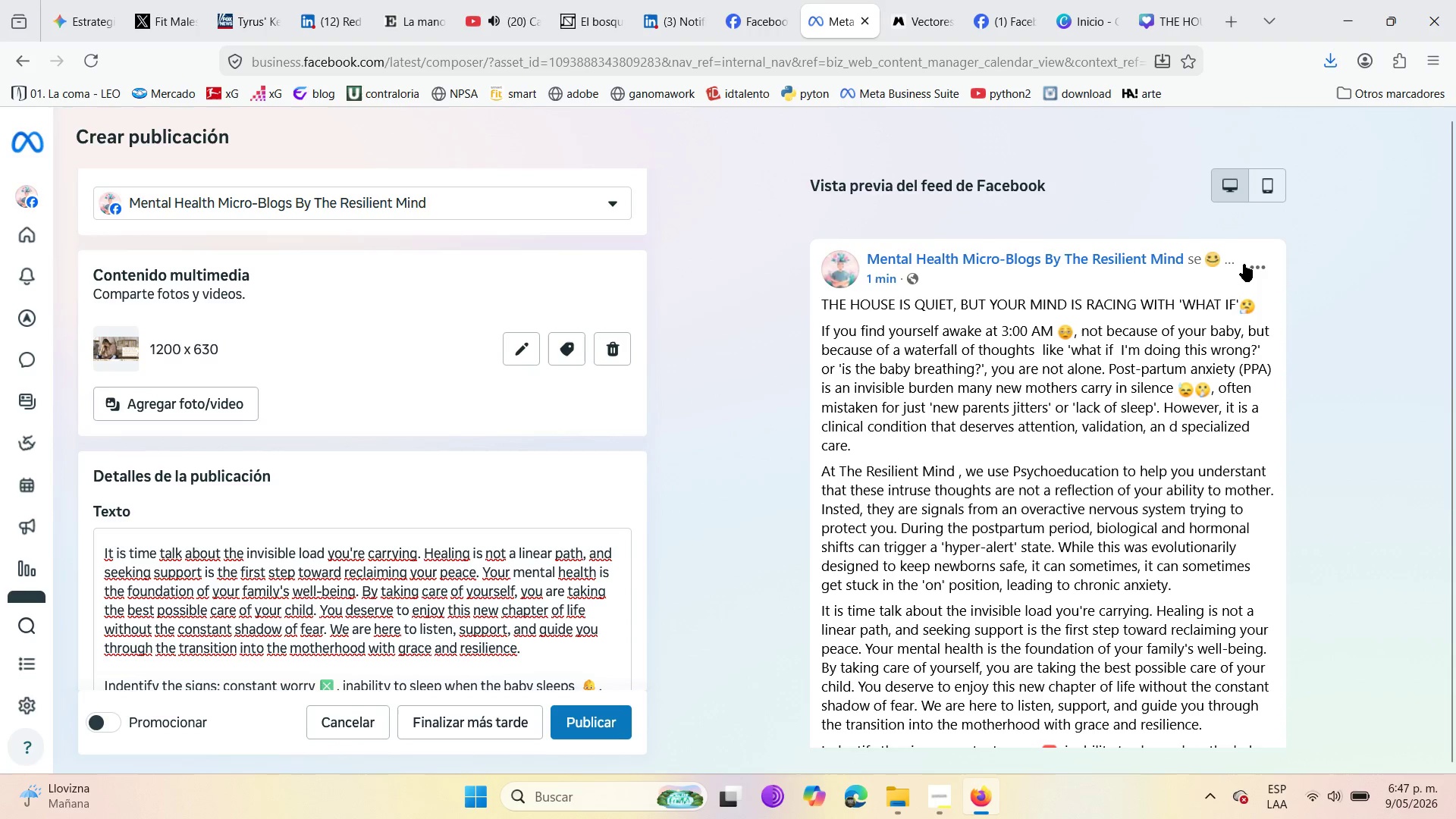 
left_click([1228, 269])
 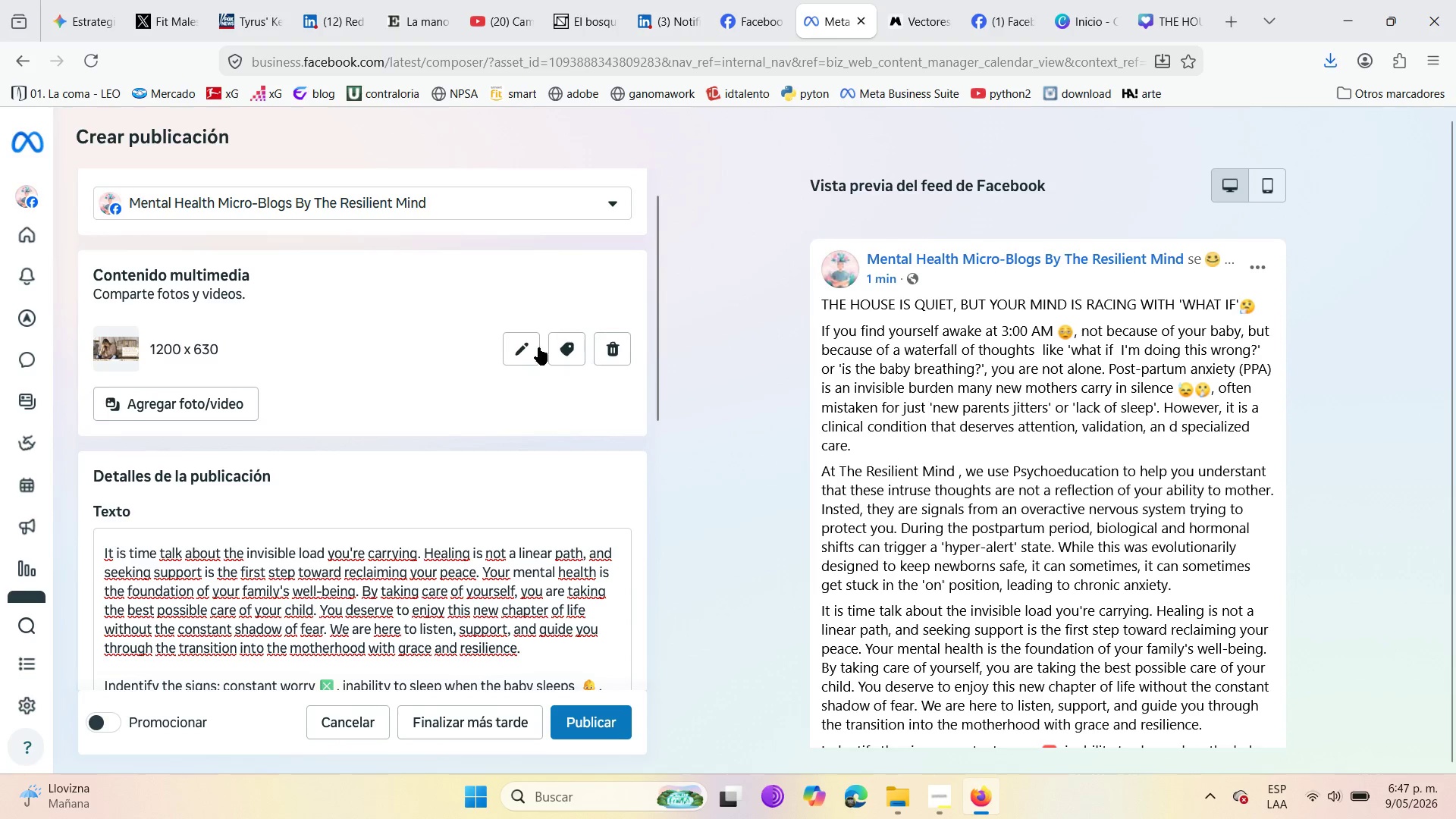 
left_click([523, 350])
 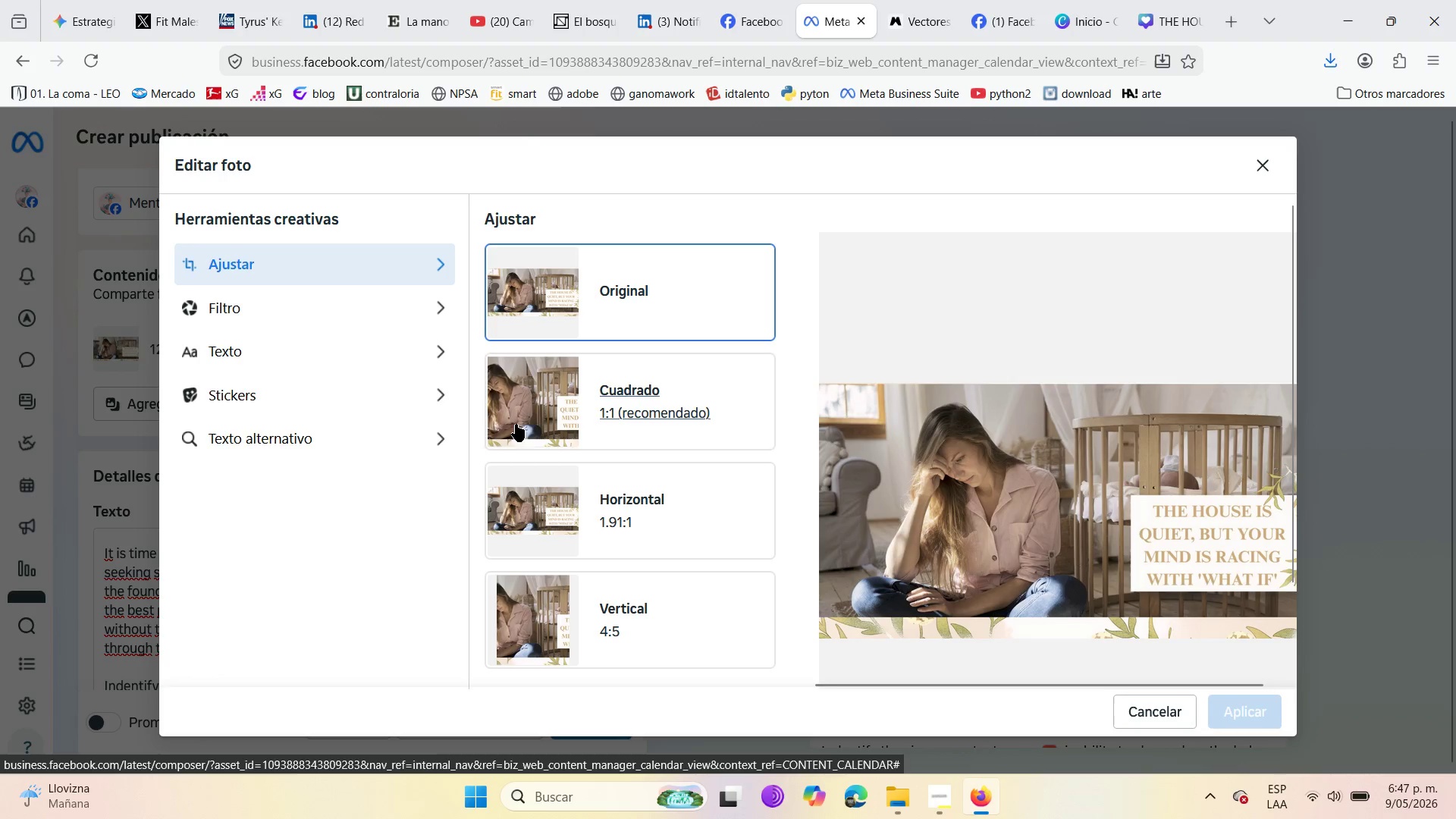 
left_click([304, 444])
 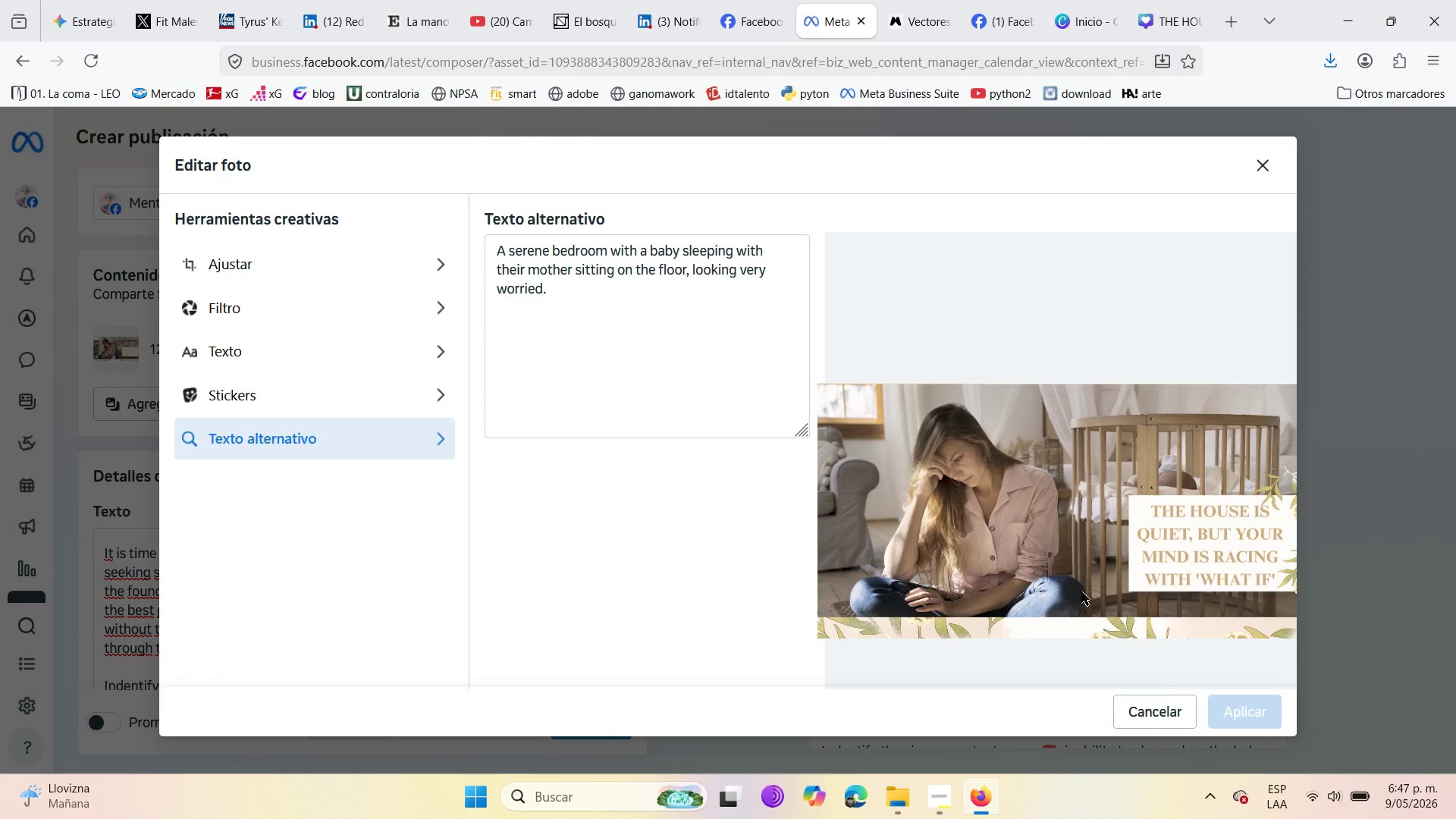 
left_click([619, 284])
 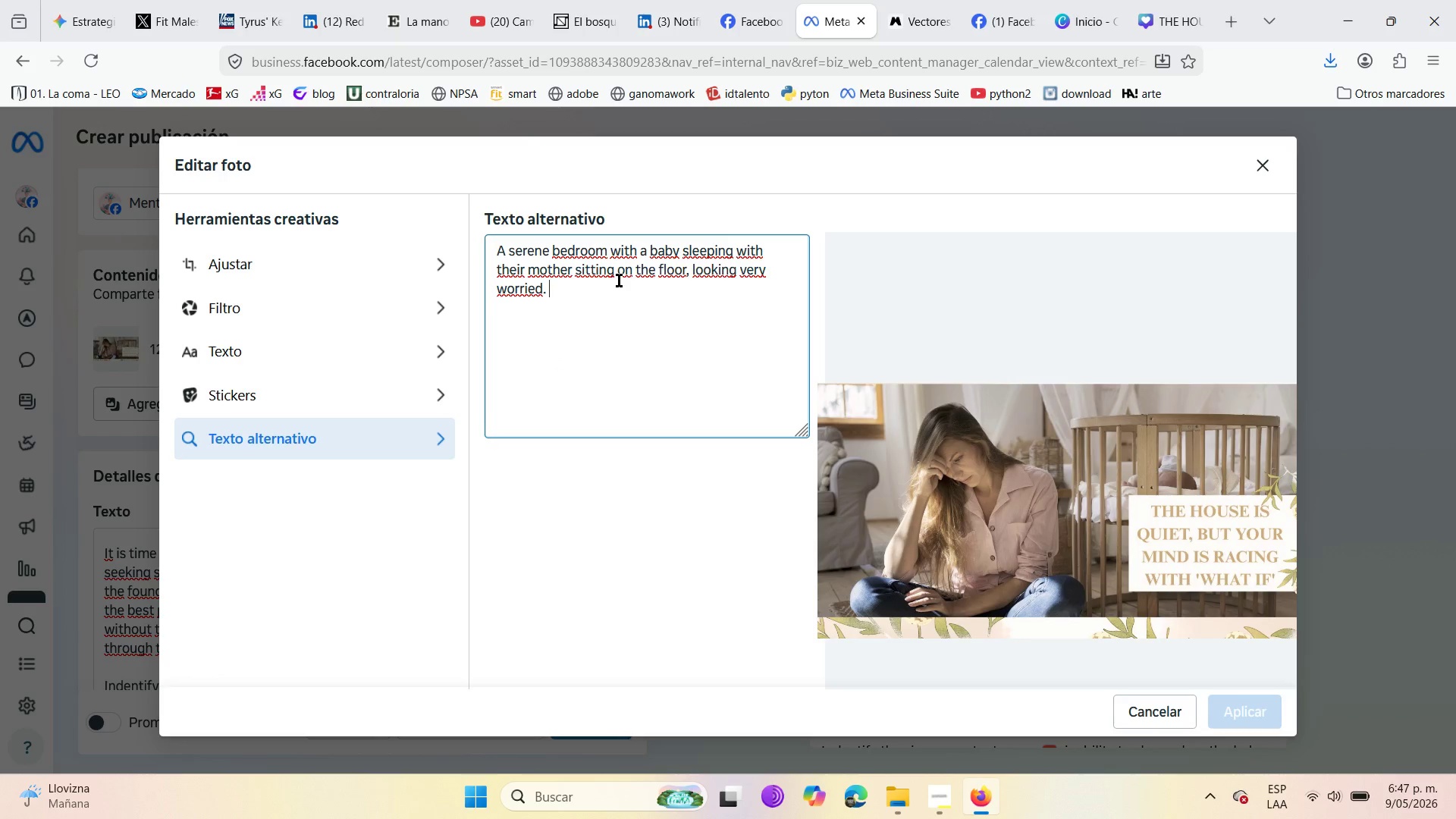 
wait(8.48)
 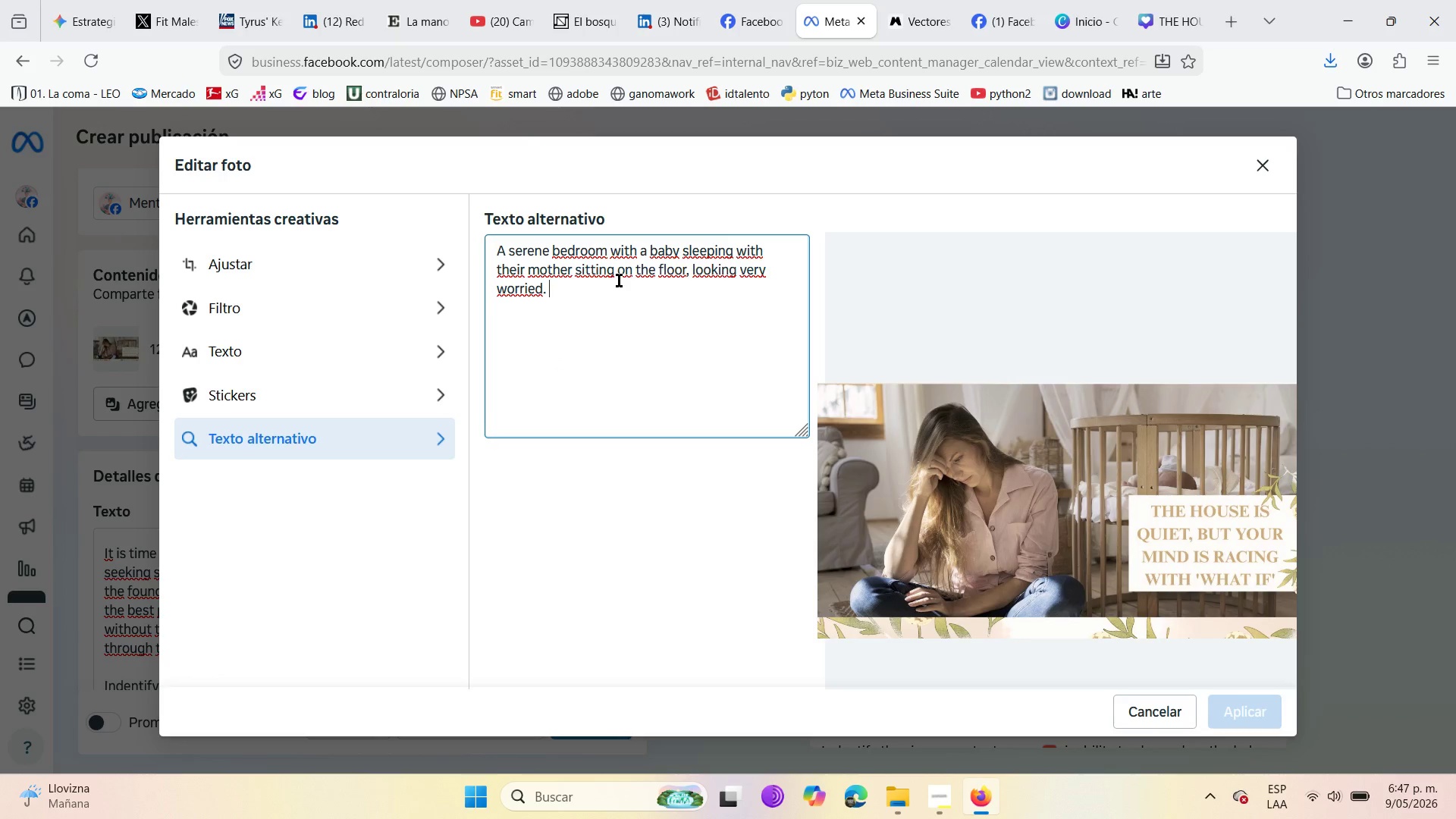 
left_click([300, 316])
 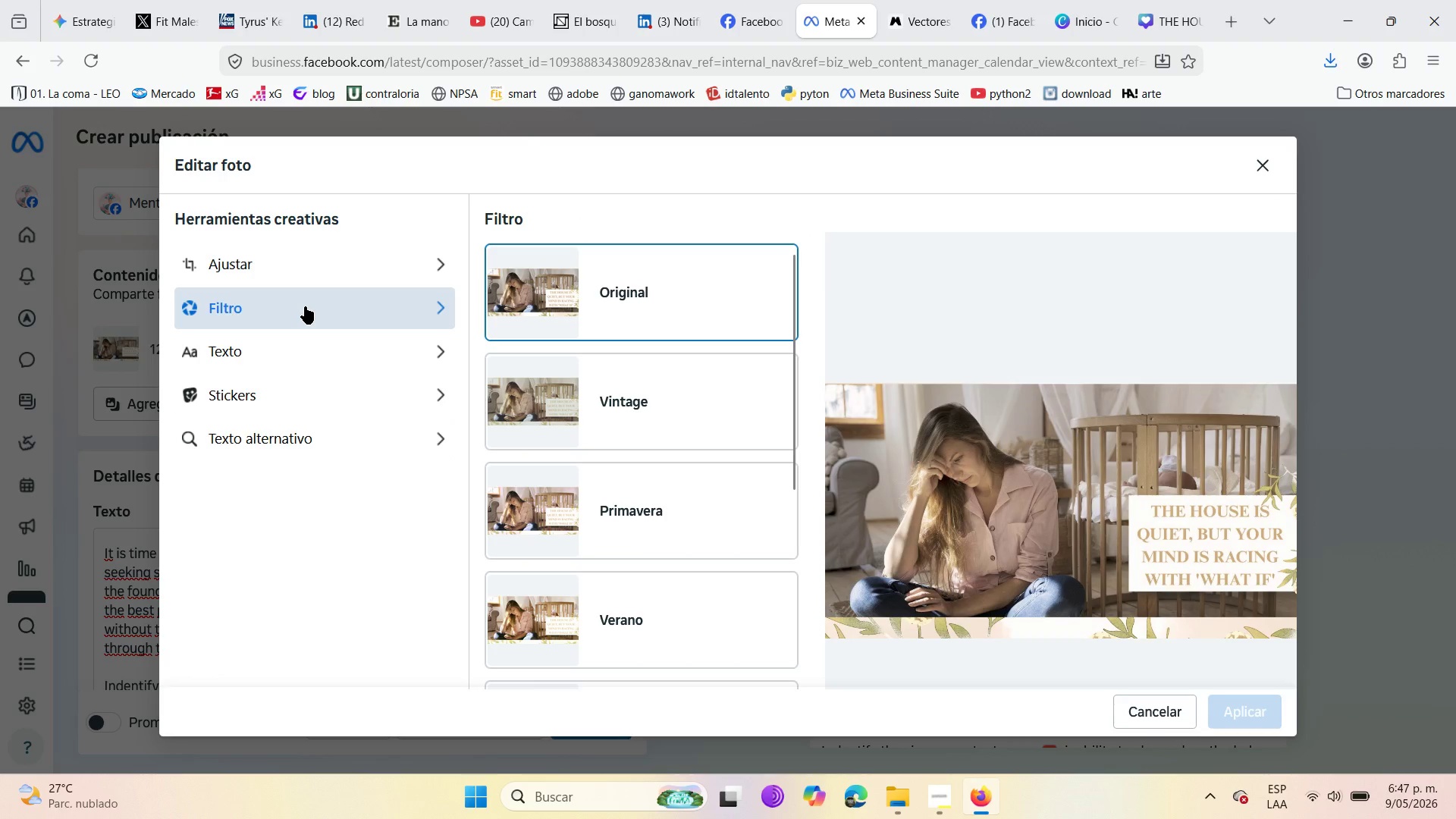 
wait(6.36)
 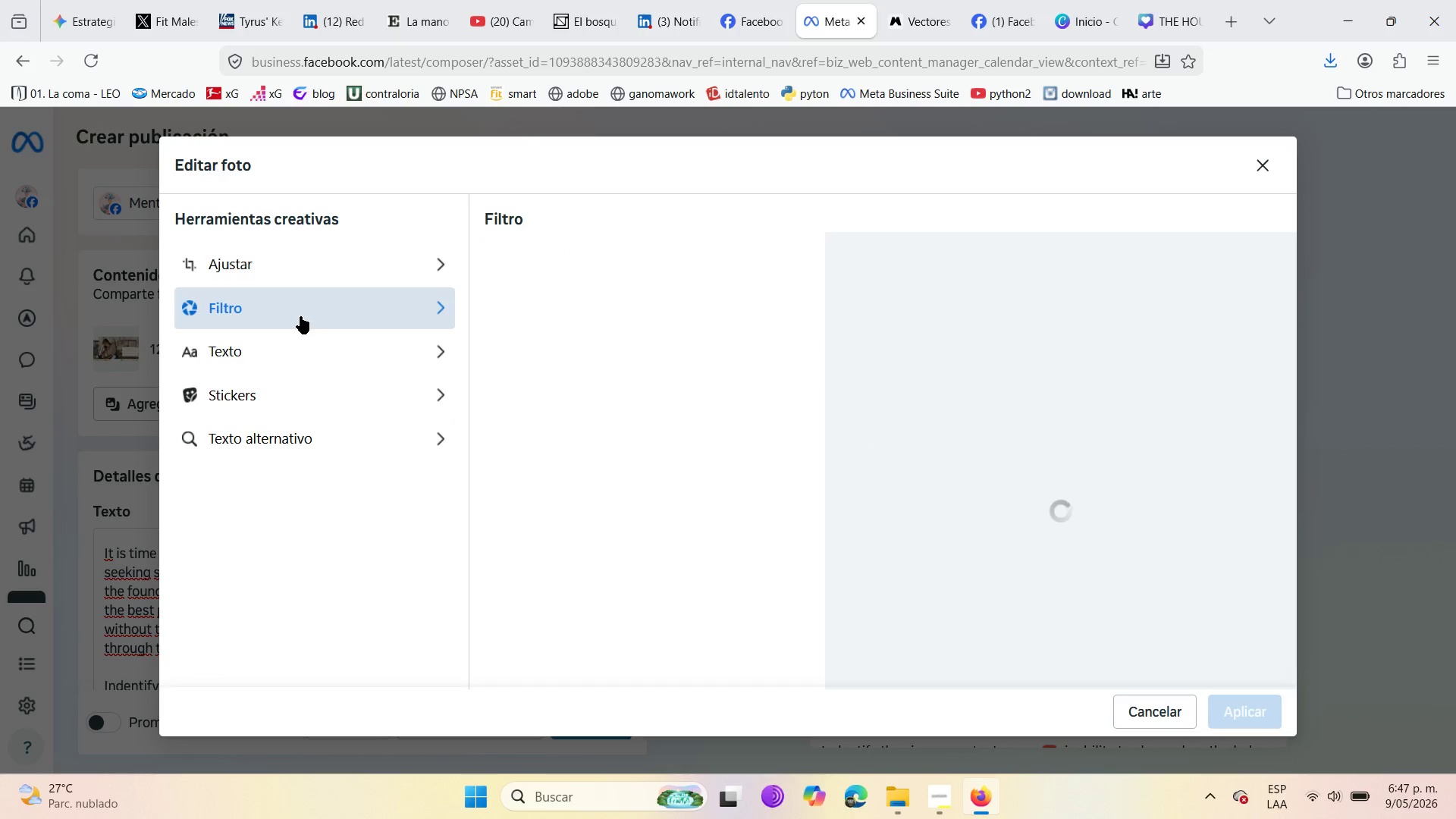 
left_click([557, 393])
 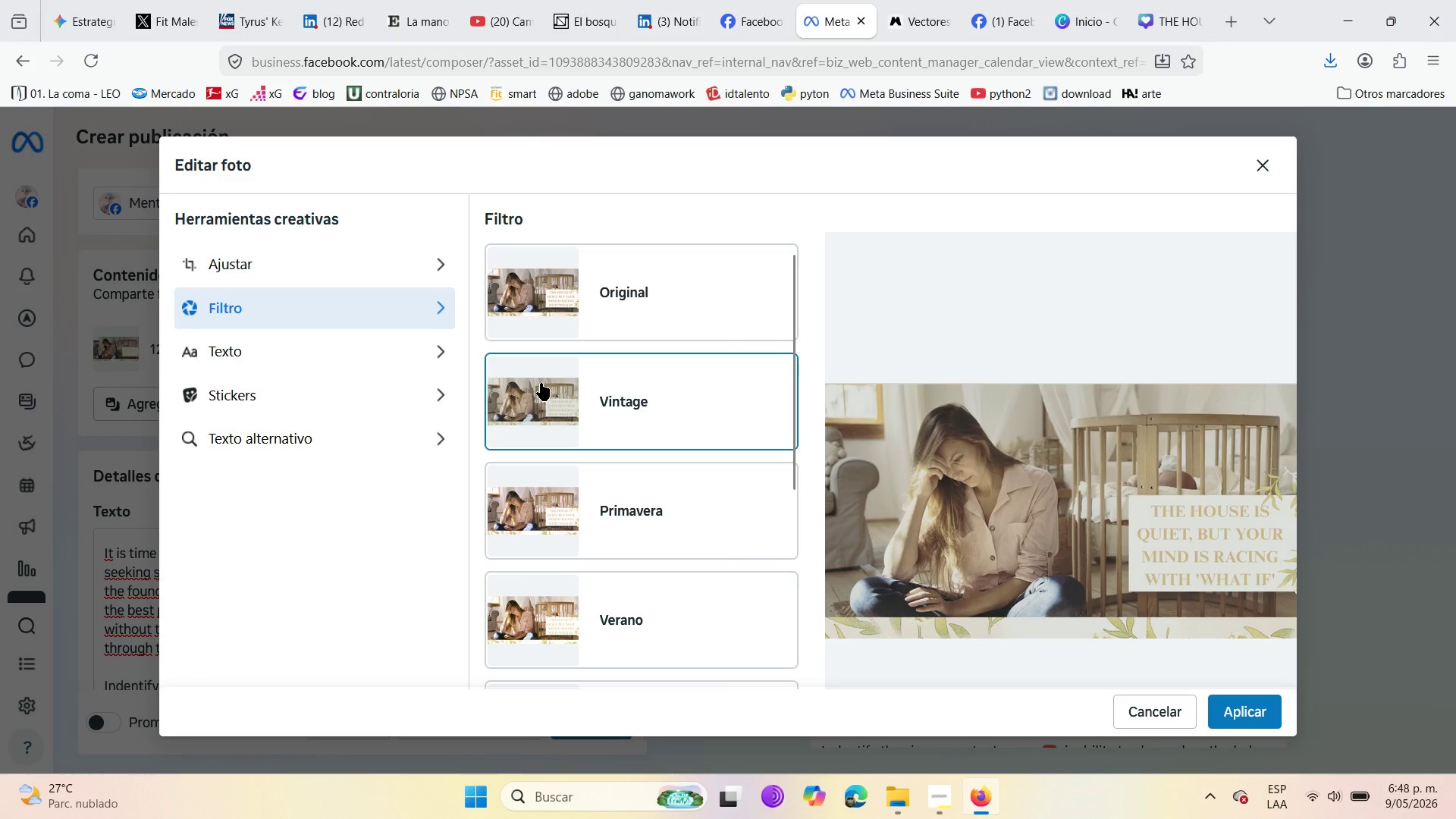 
left_click([527, 297])
 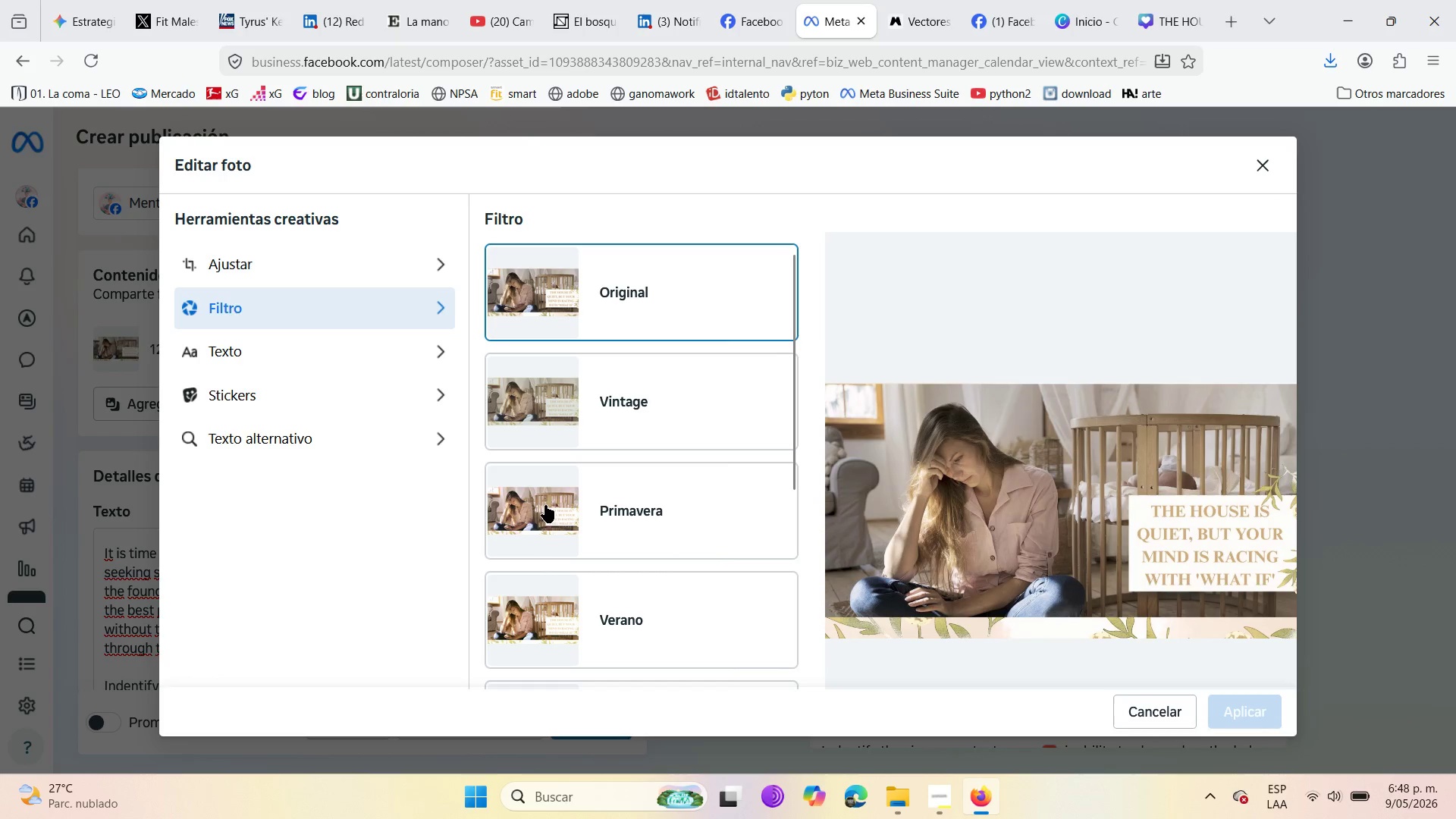 
left_click([545, 509])
 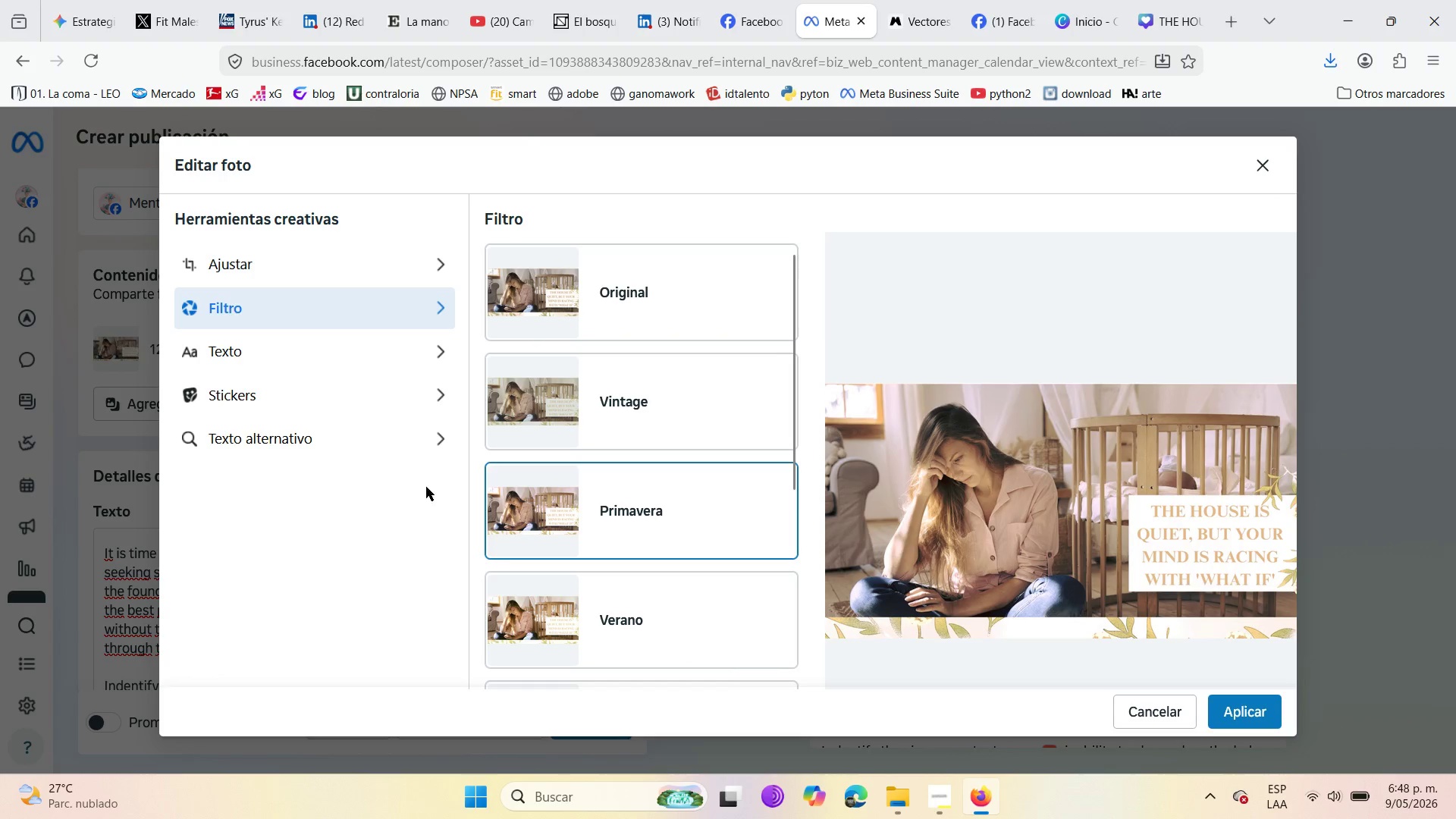 
scroll: coordinate [578, 555], scroll_direction: down, amount: 2.0
 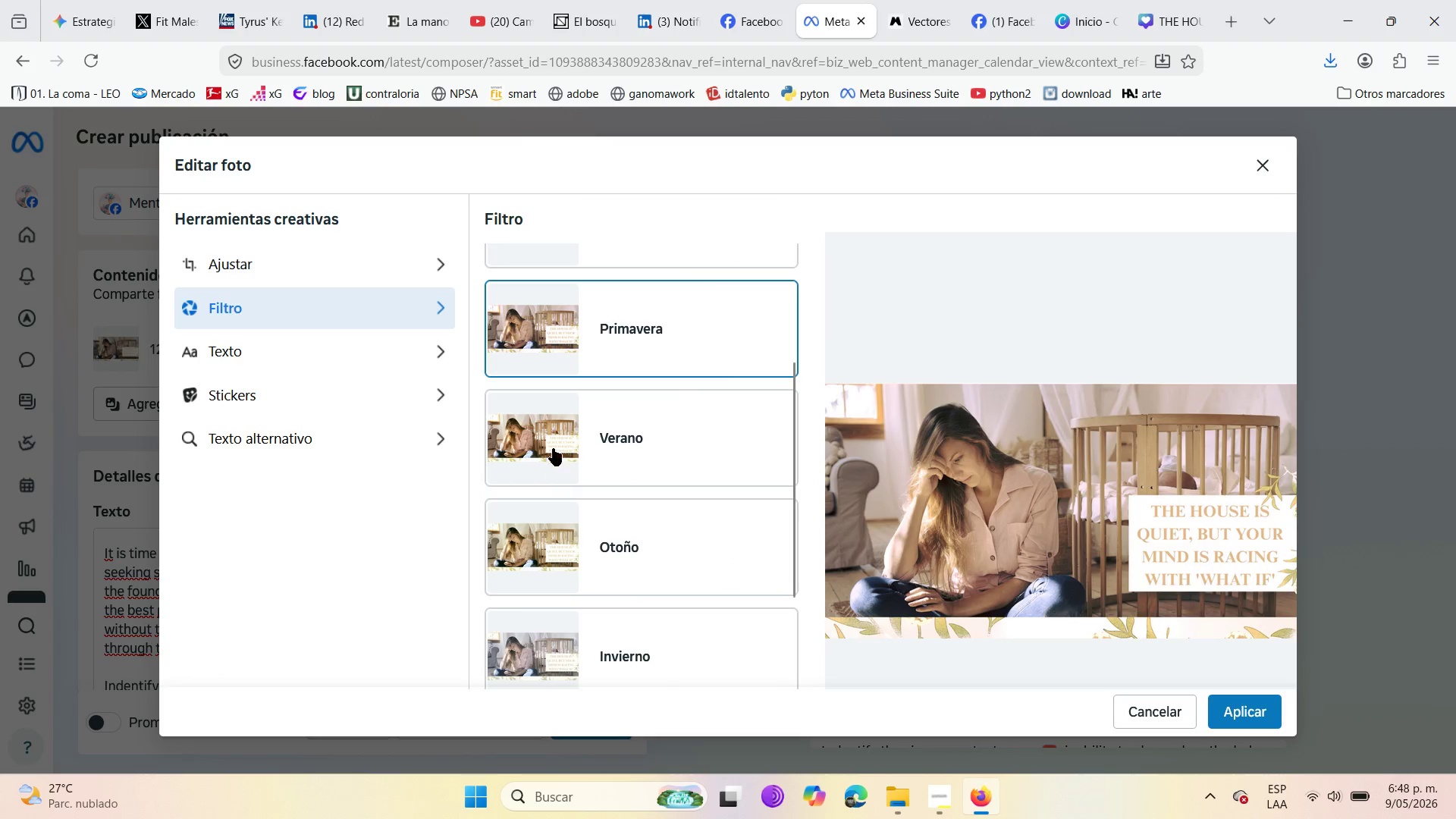 
left_click([553, 441])
 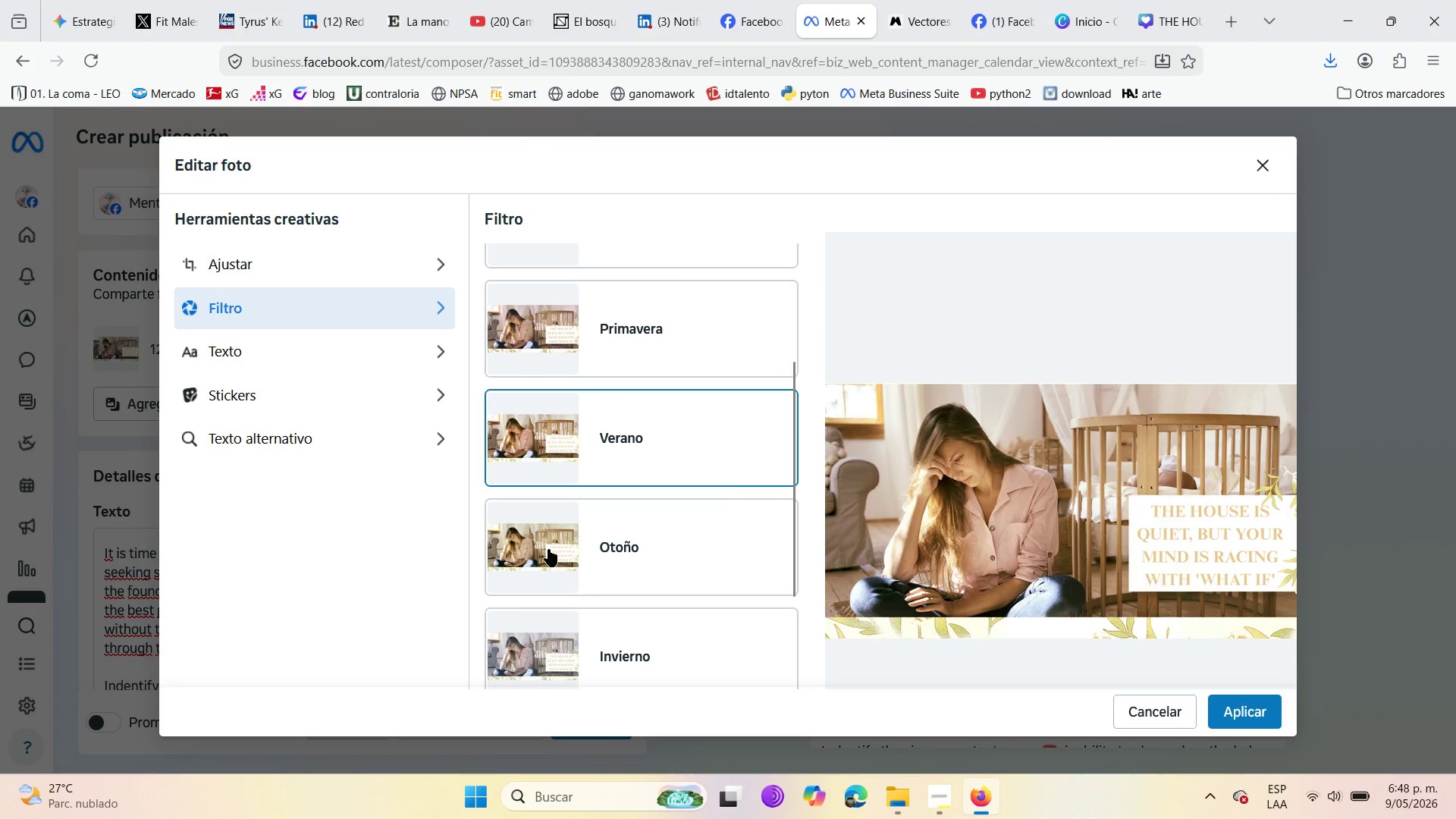 
left_click([548, 564])
 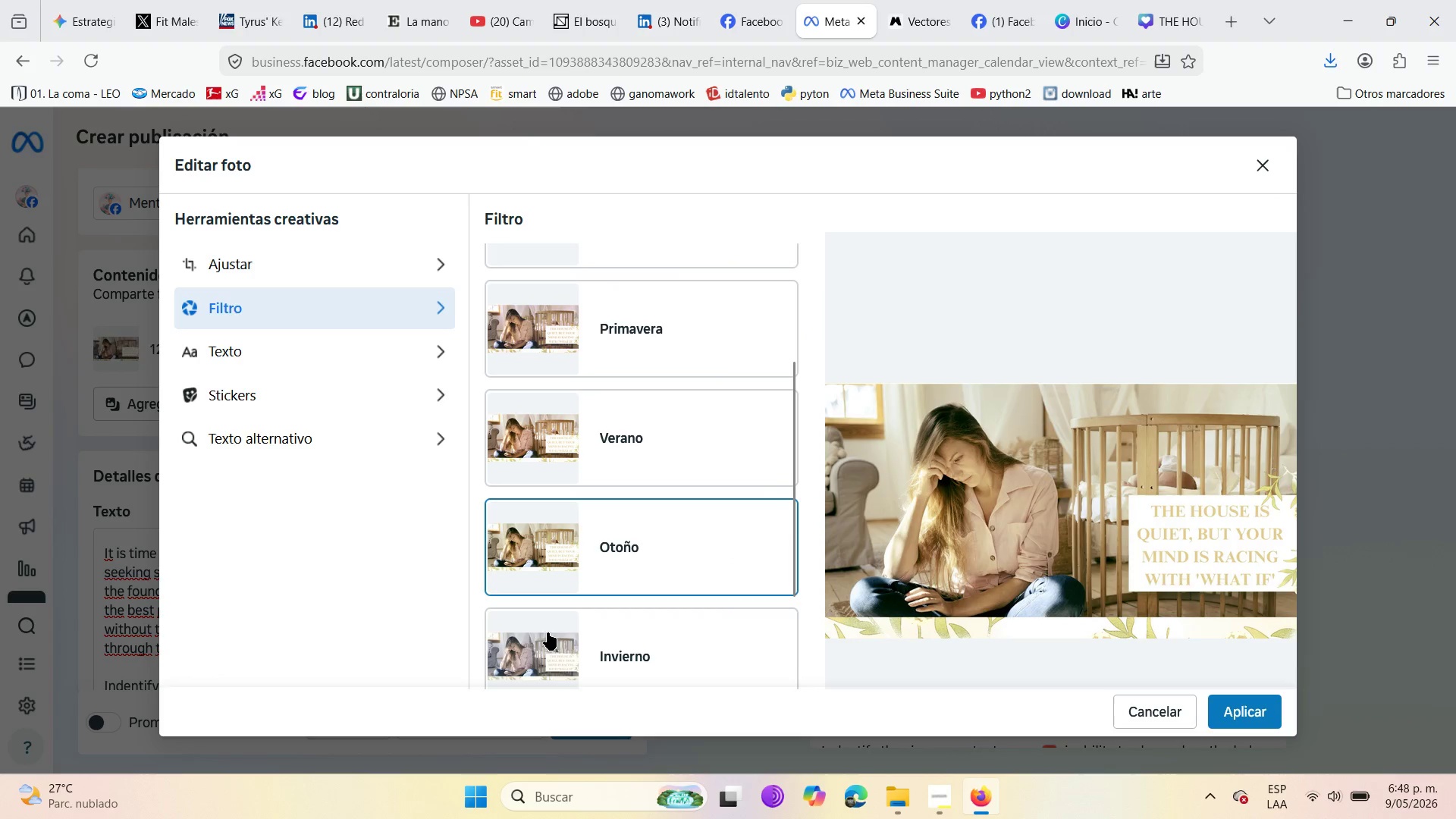 
left_click([551, 651])
 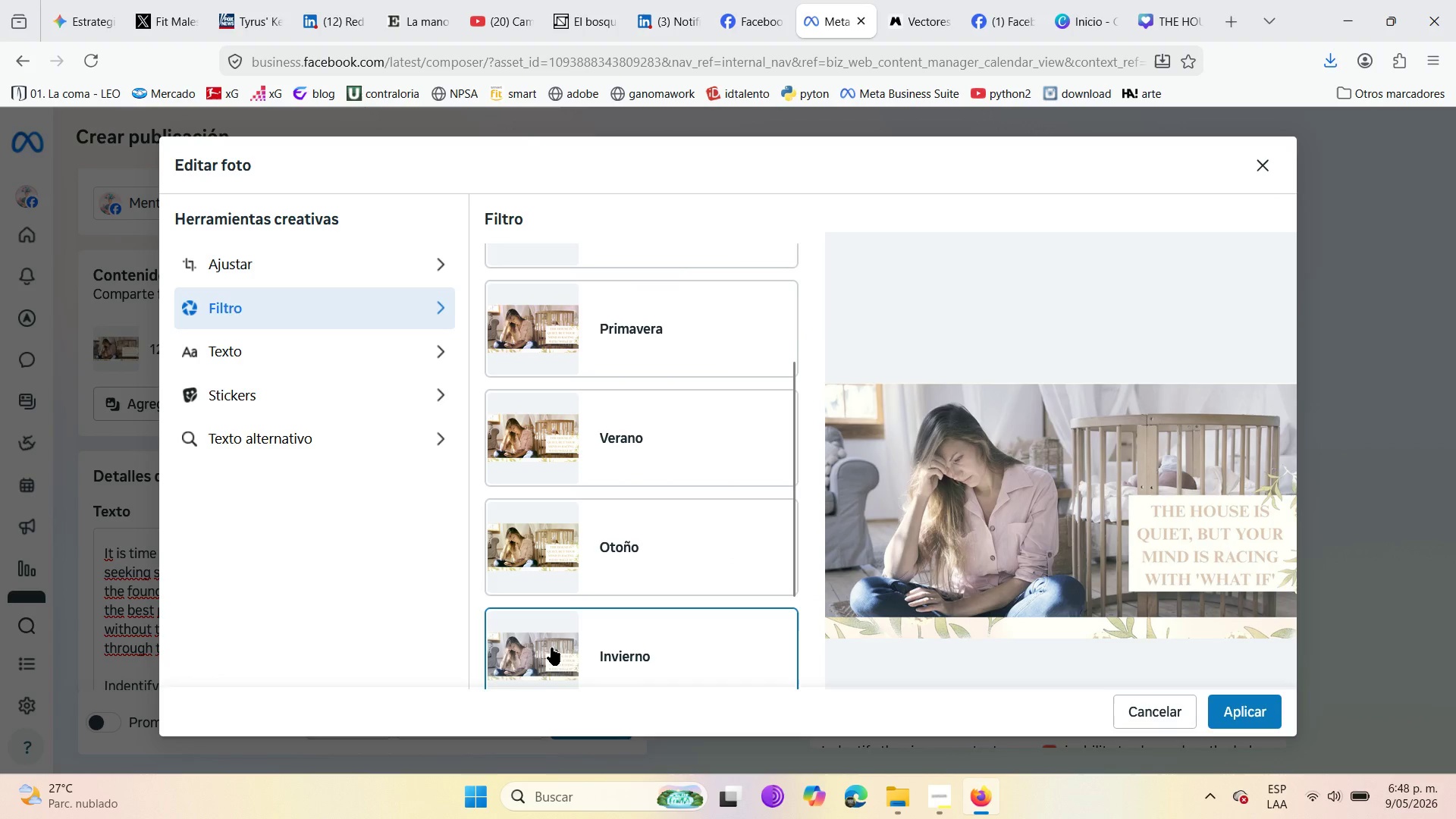 
scroll: coordinate [523, 610], scroll_direction: down, amount: 6.0
 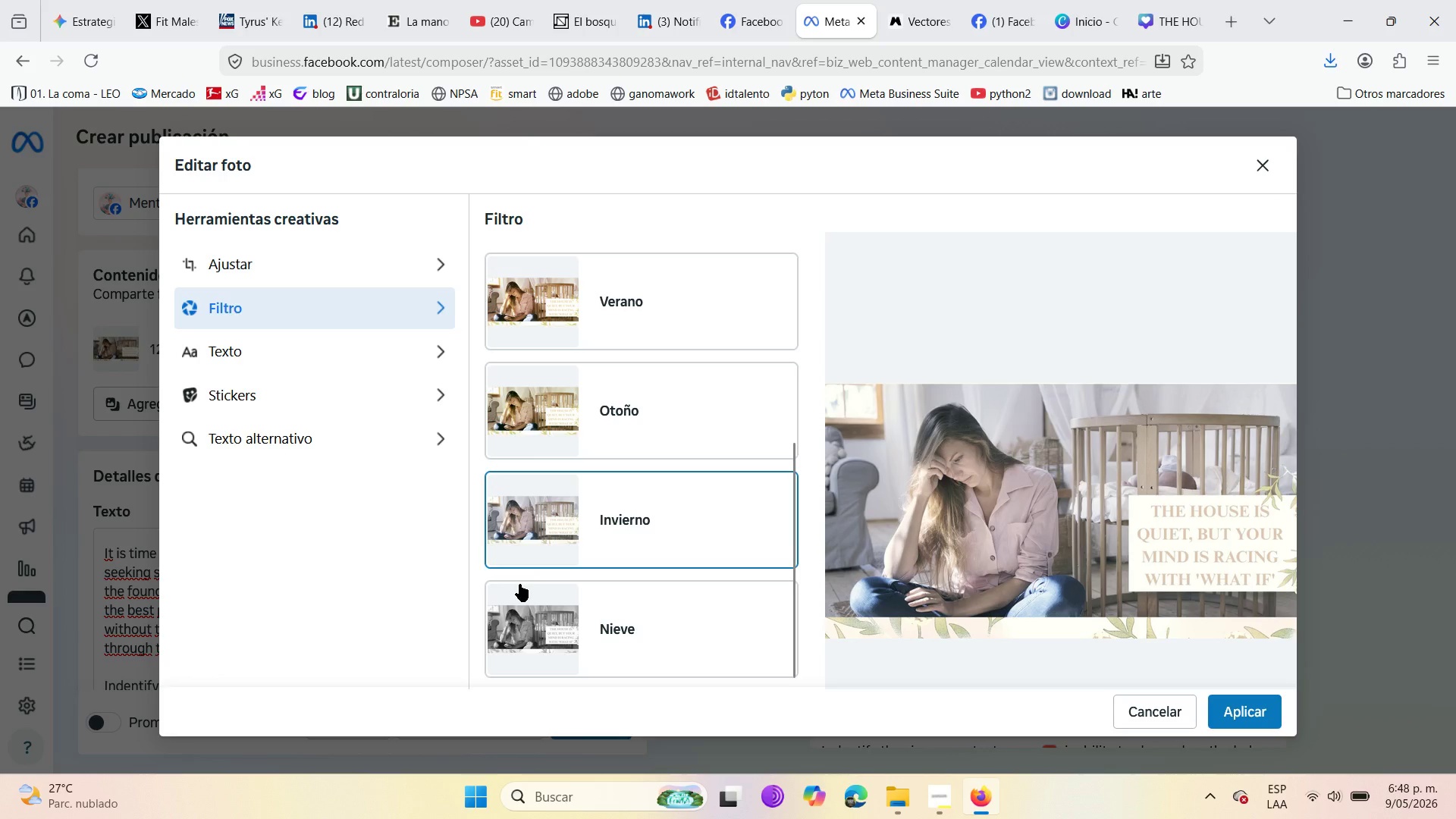 
scroll: coordinate [519, 584], scroll_direction: up, amount: 3.0
 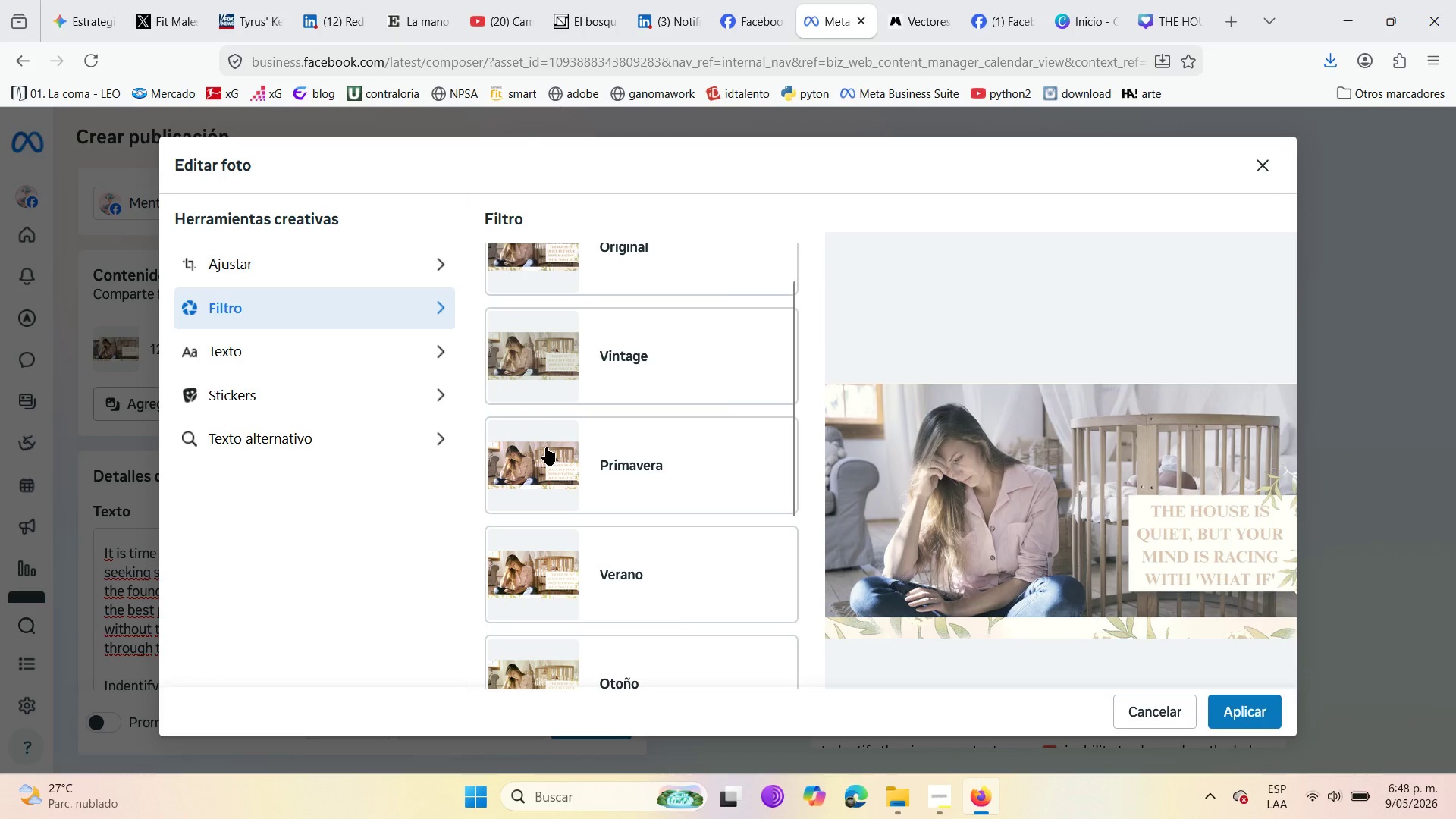 
left_click([544, 447])
 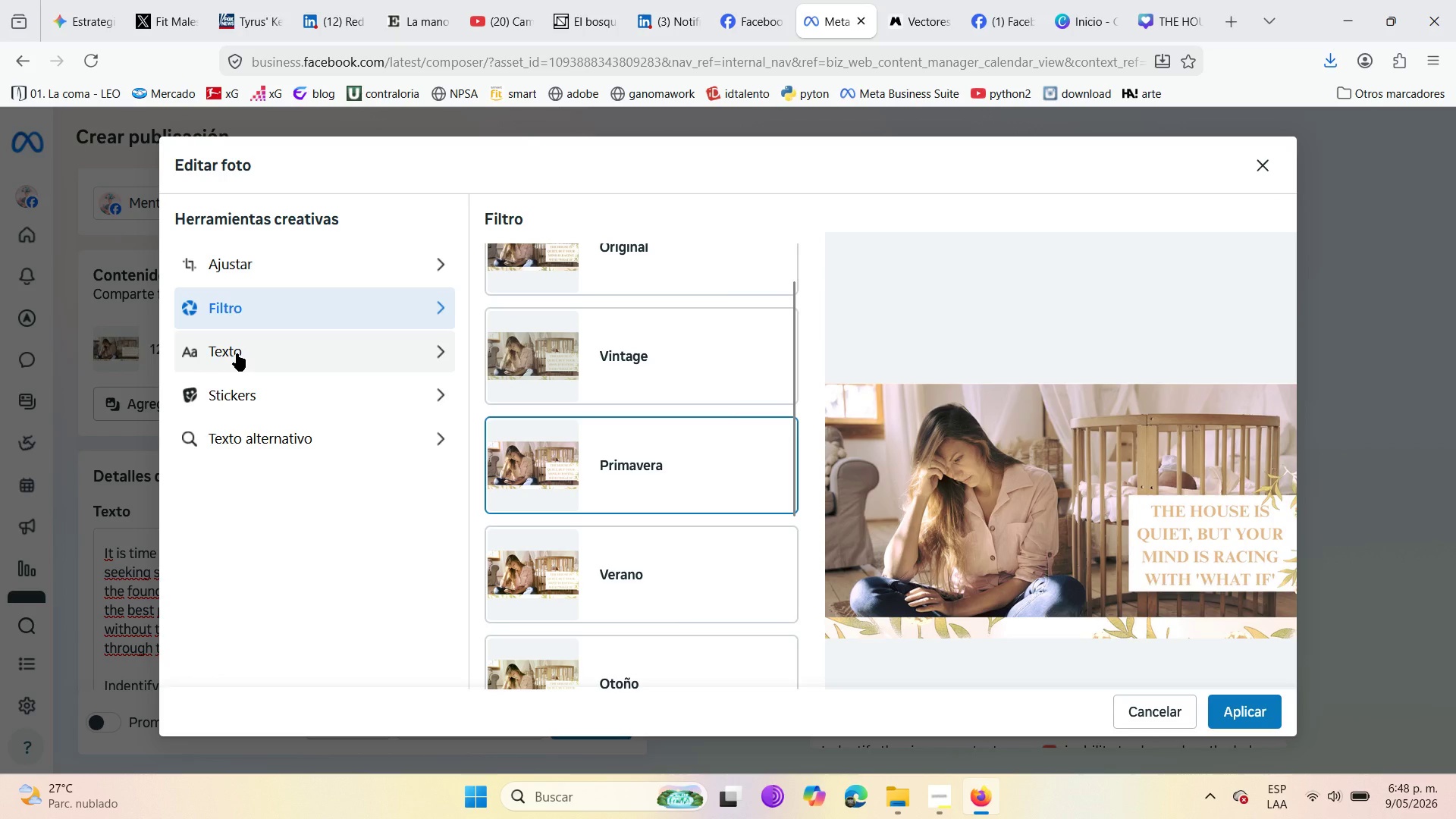 
left_click([254, 438])
 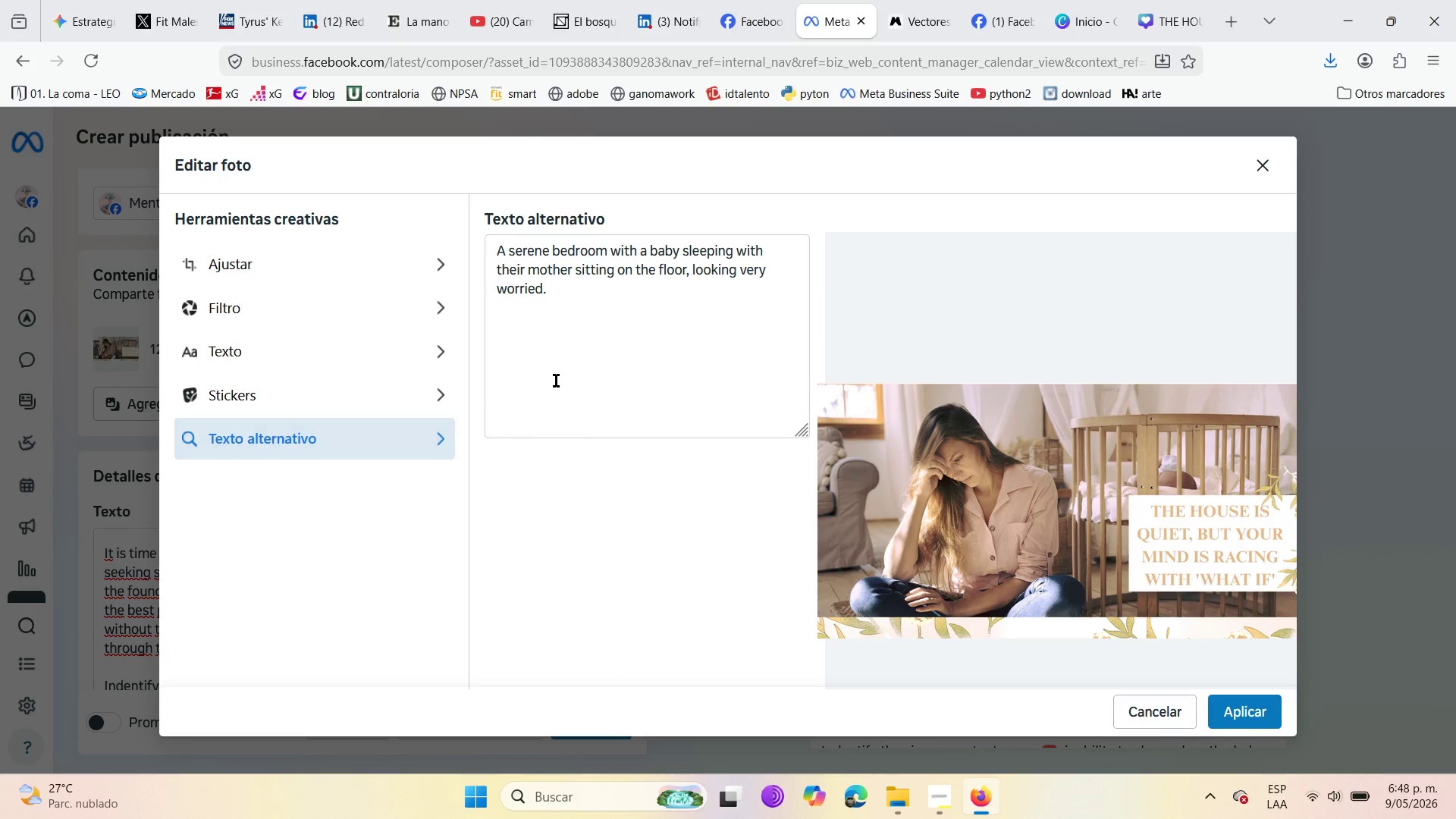 
left_click([678, 318])
 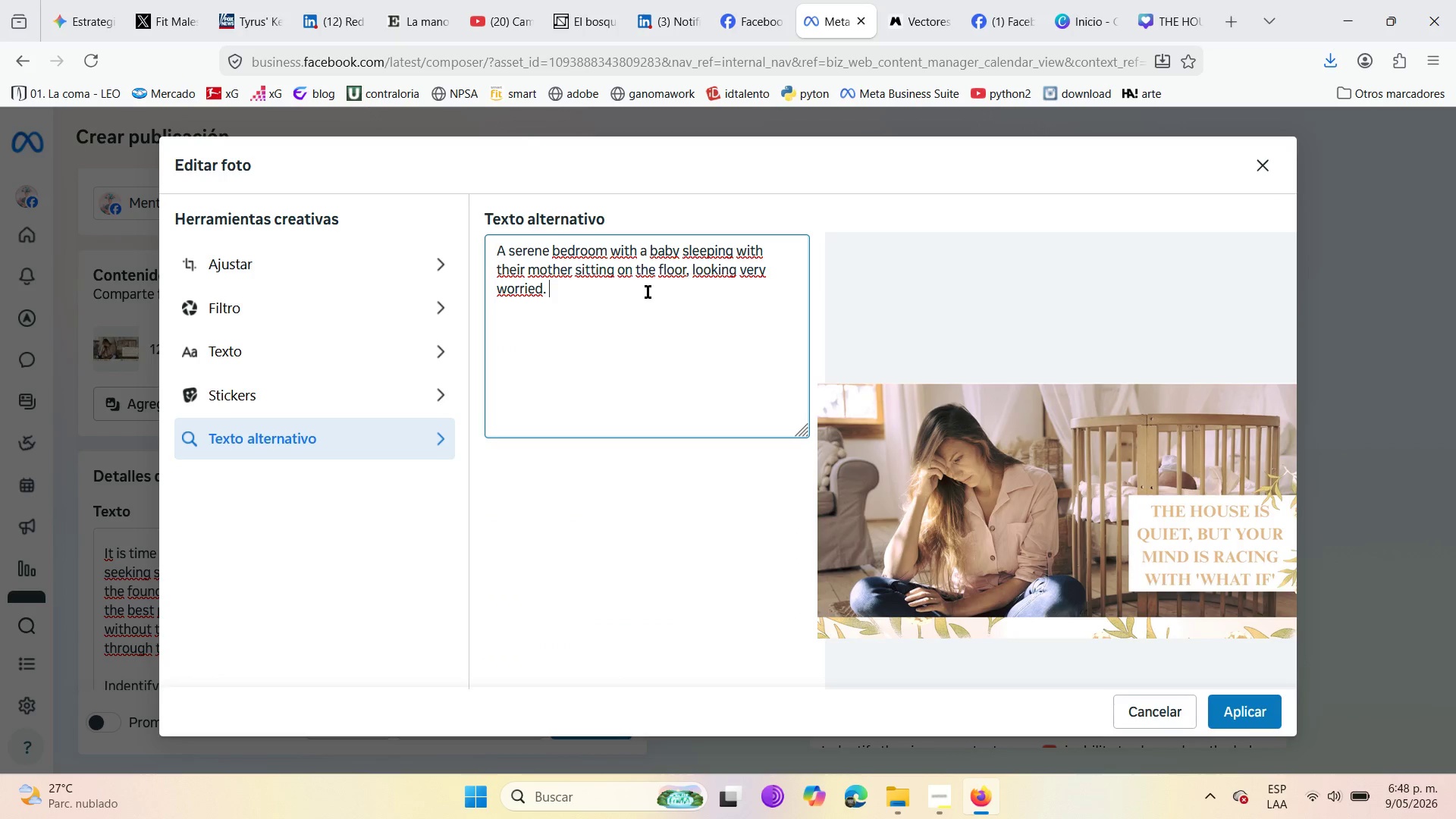 
left_click([606, 248])
 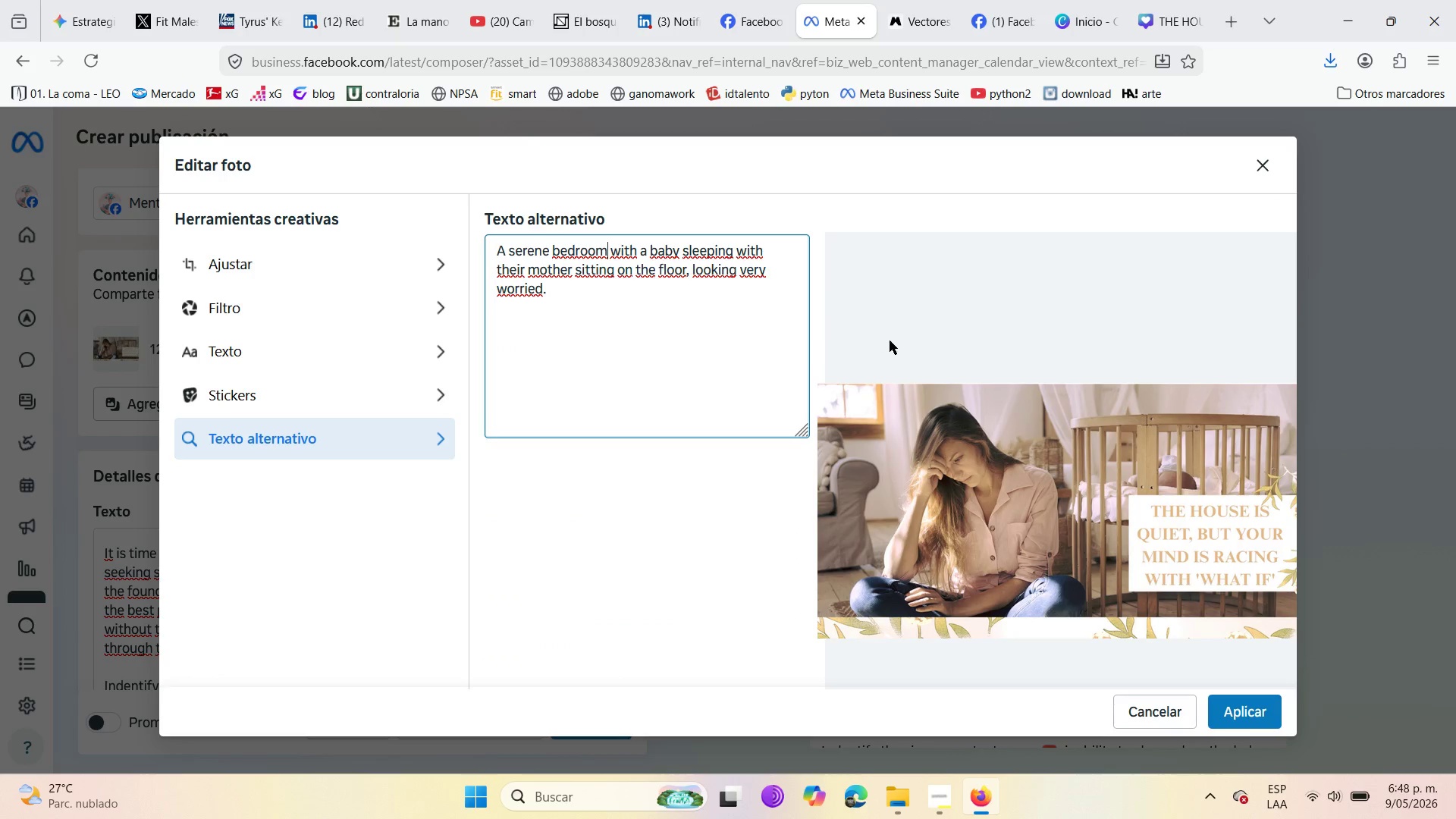 
left_click_drag(start_coordinate=[898, 345], to_coordinate=[971, 371])
 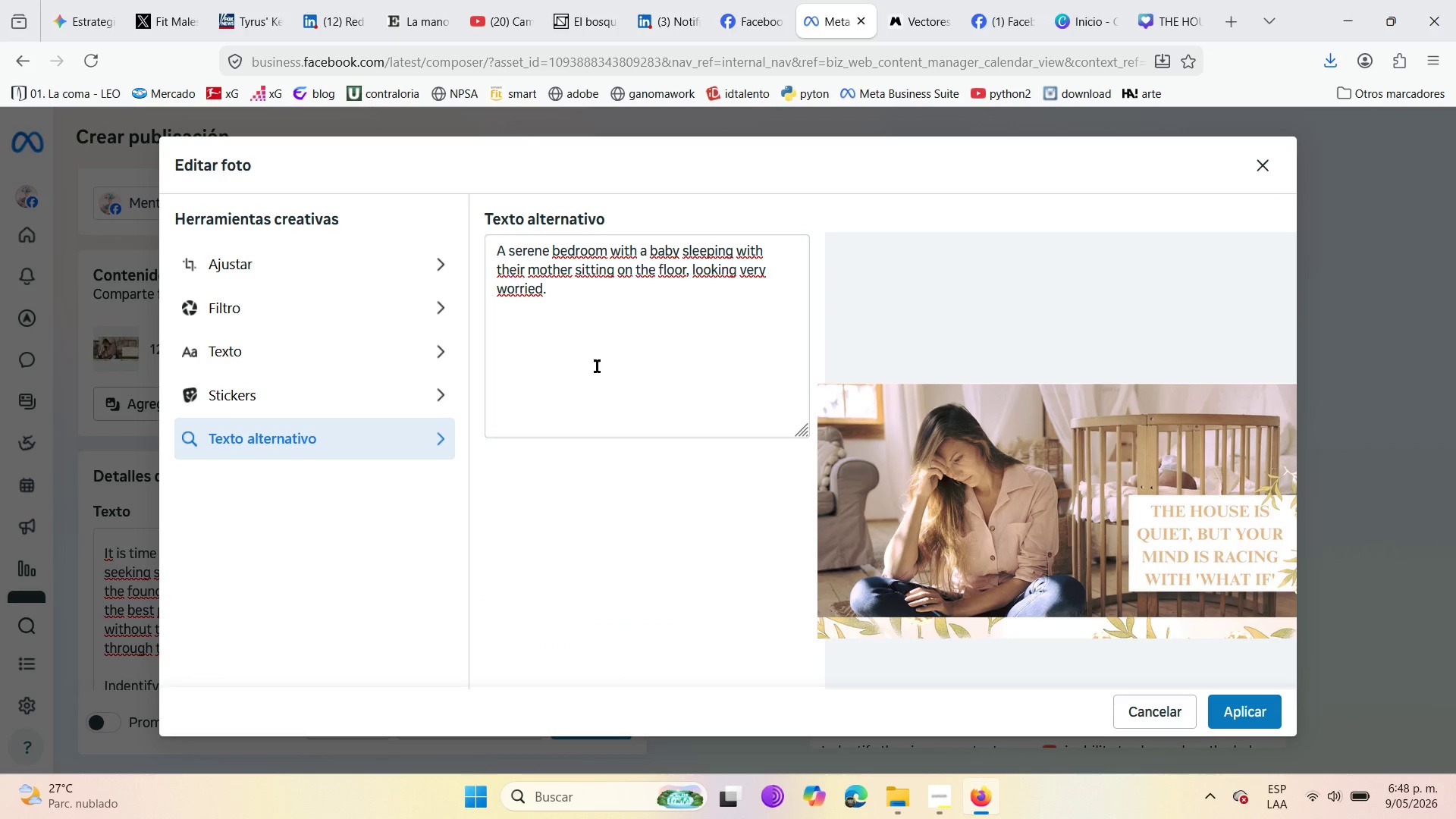 
left_click_drag(start_coordinate=[603, 369], to_coordinate=[979, 314])
 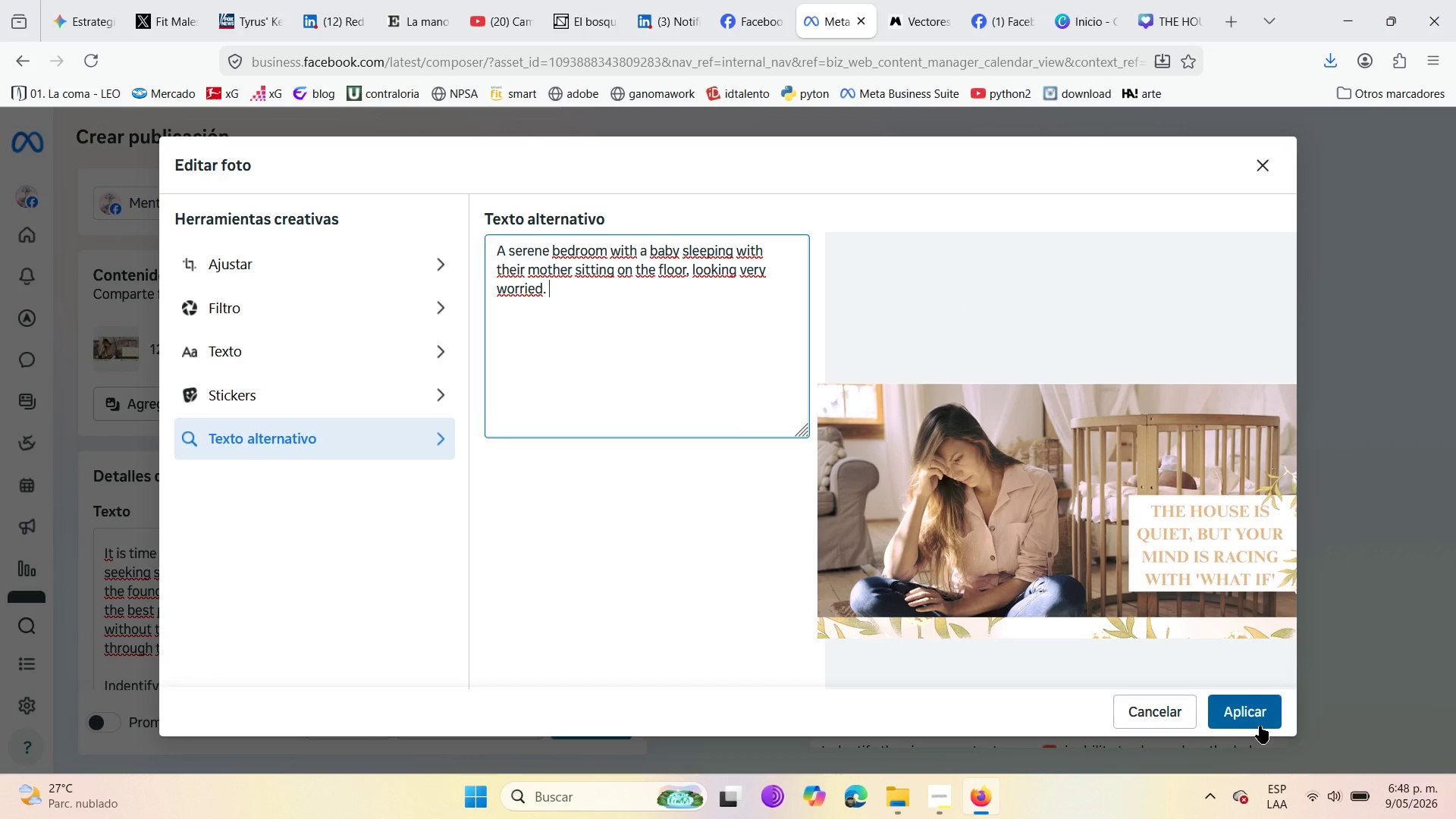 
left_click([1260, 726])
 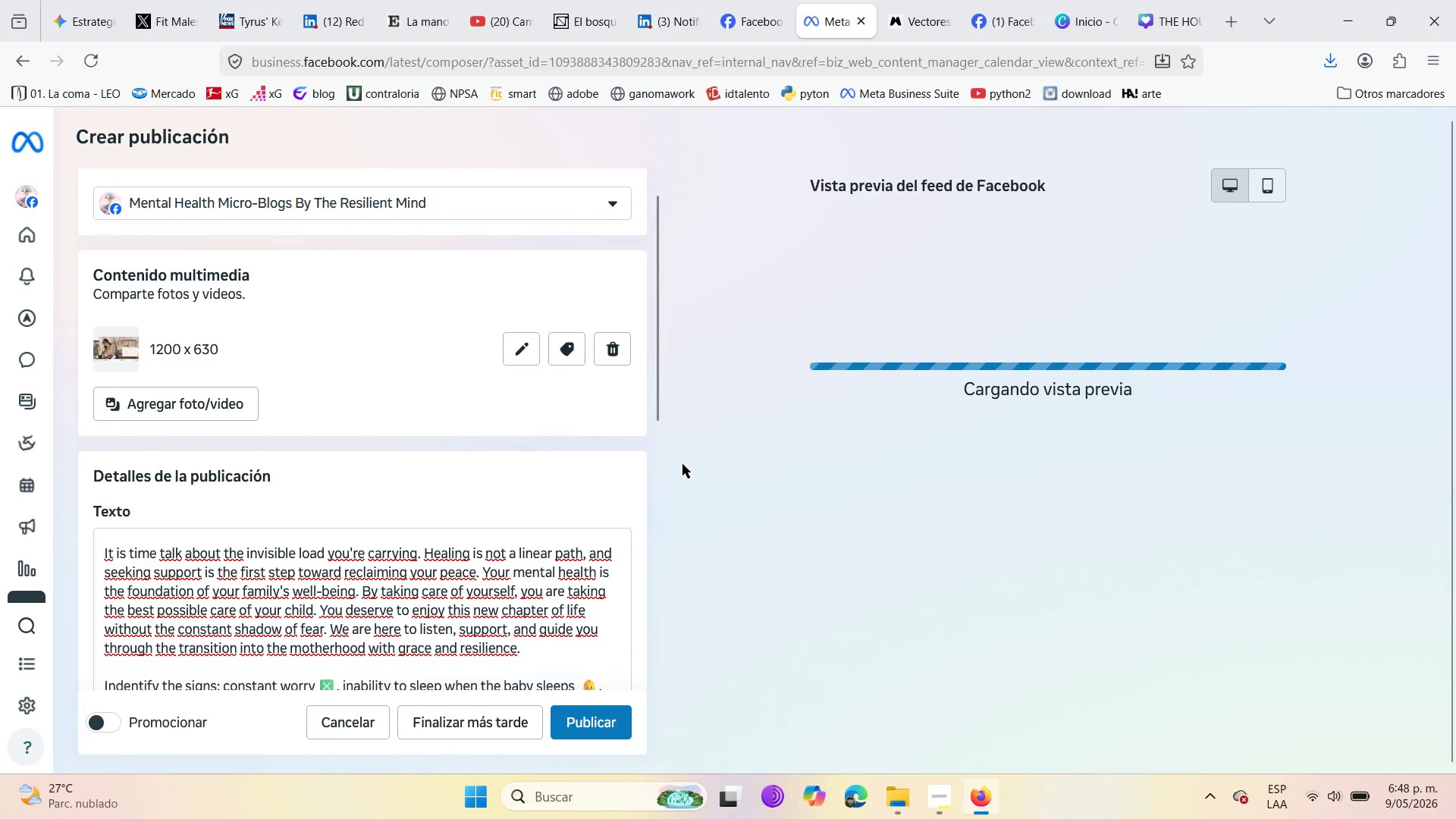 
scroll: coordinate [492, 566], scroll_direction: down, amount: 6.0
 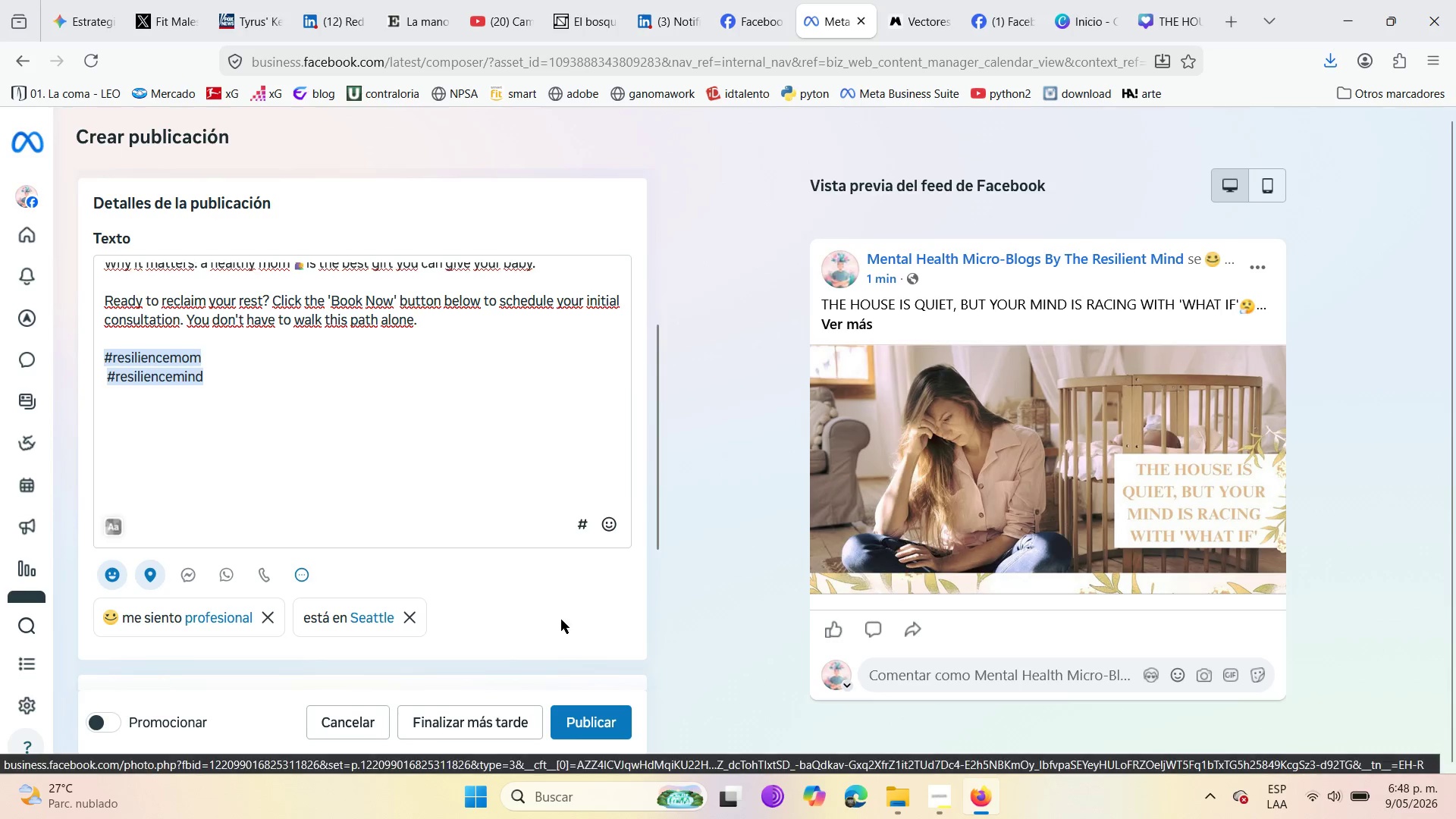 
wait(6.33)
 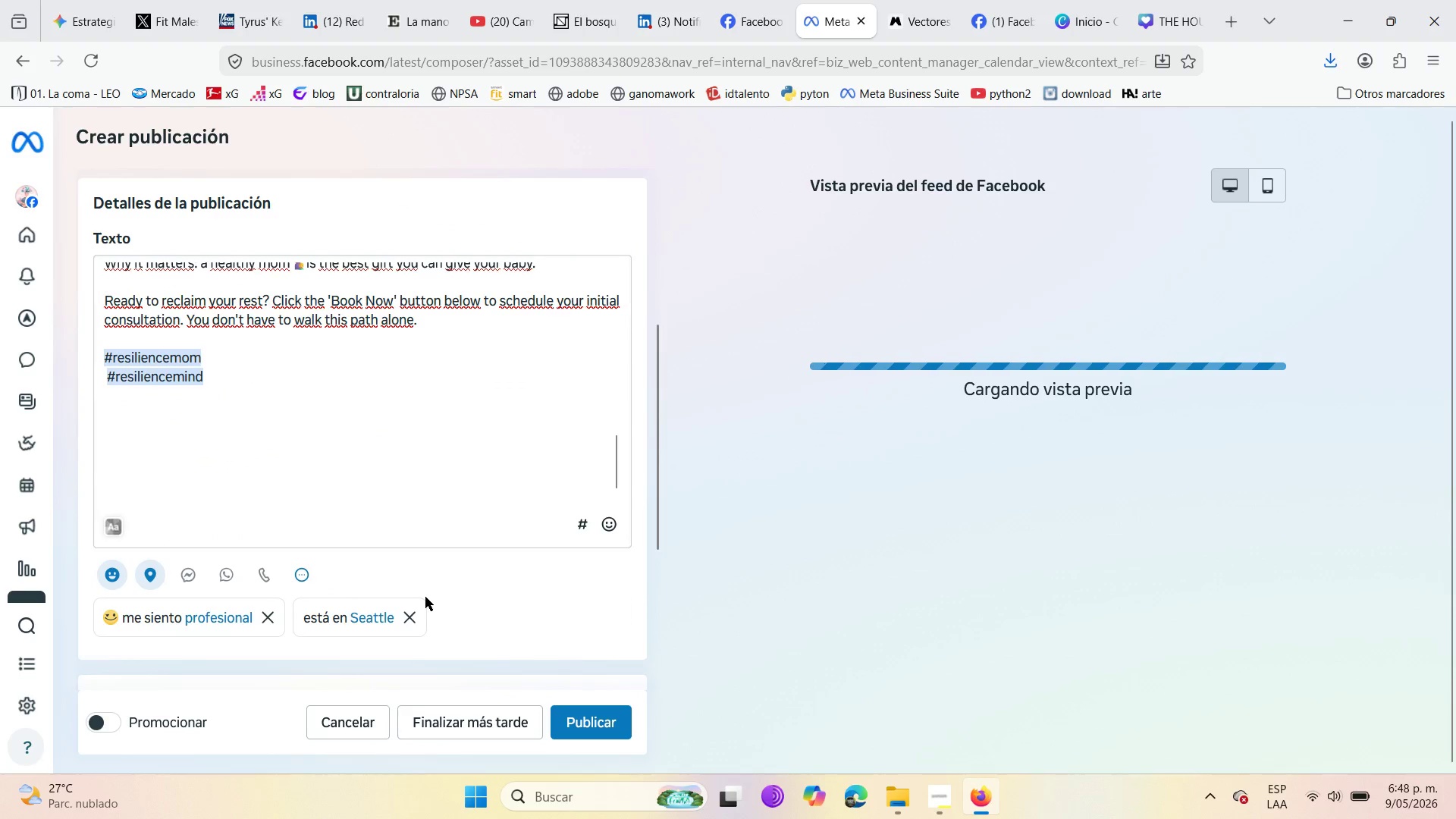 
scroll: coordinate [596, 550], scroll_direction: down, amount: 7.0
 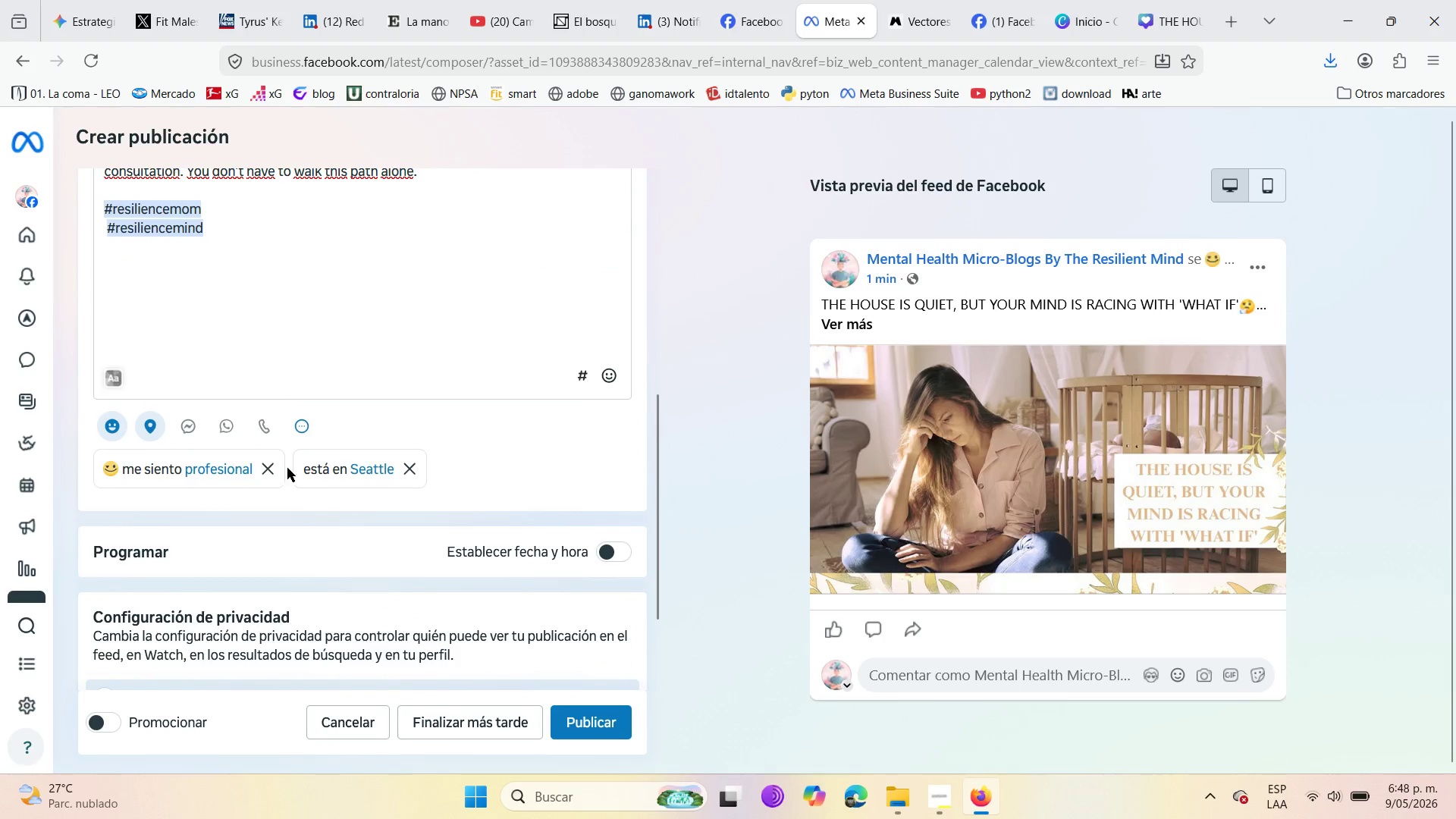 
left_click([295, 436])
 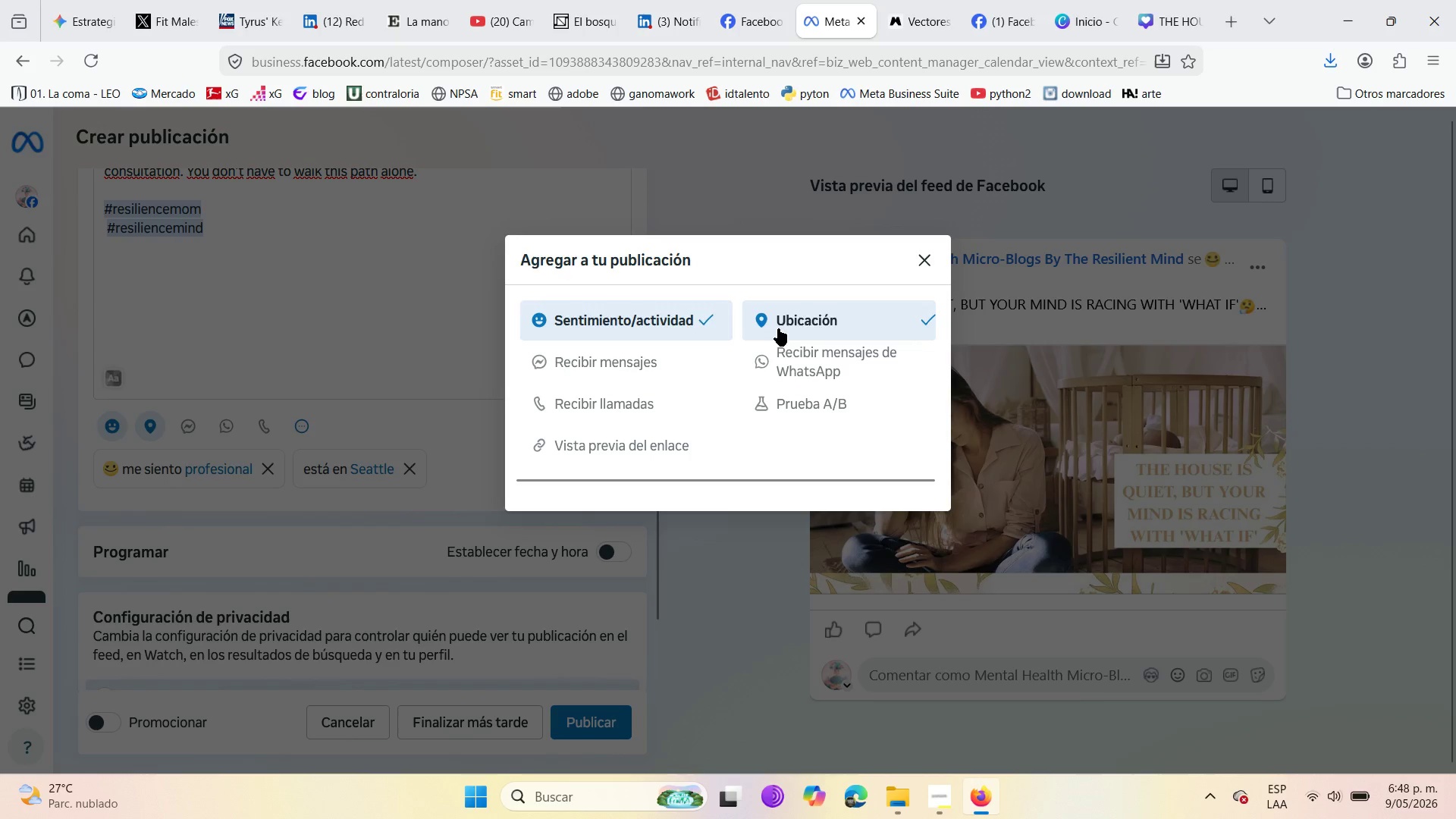 
left_click([813, 313])
 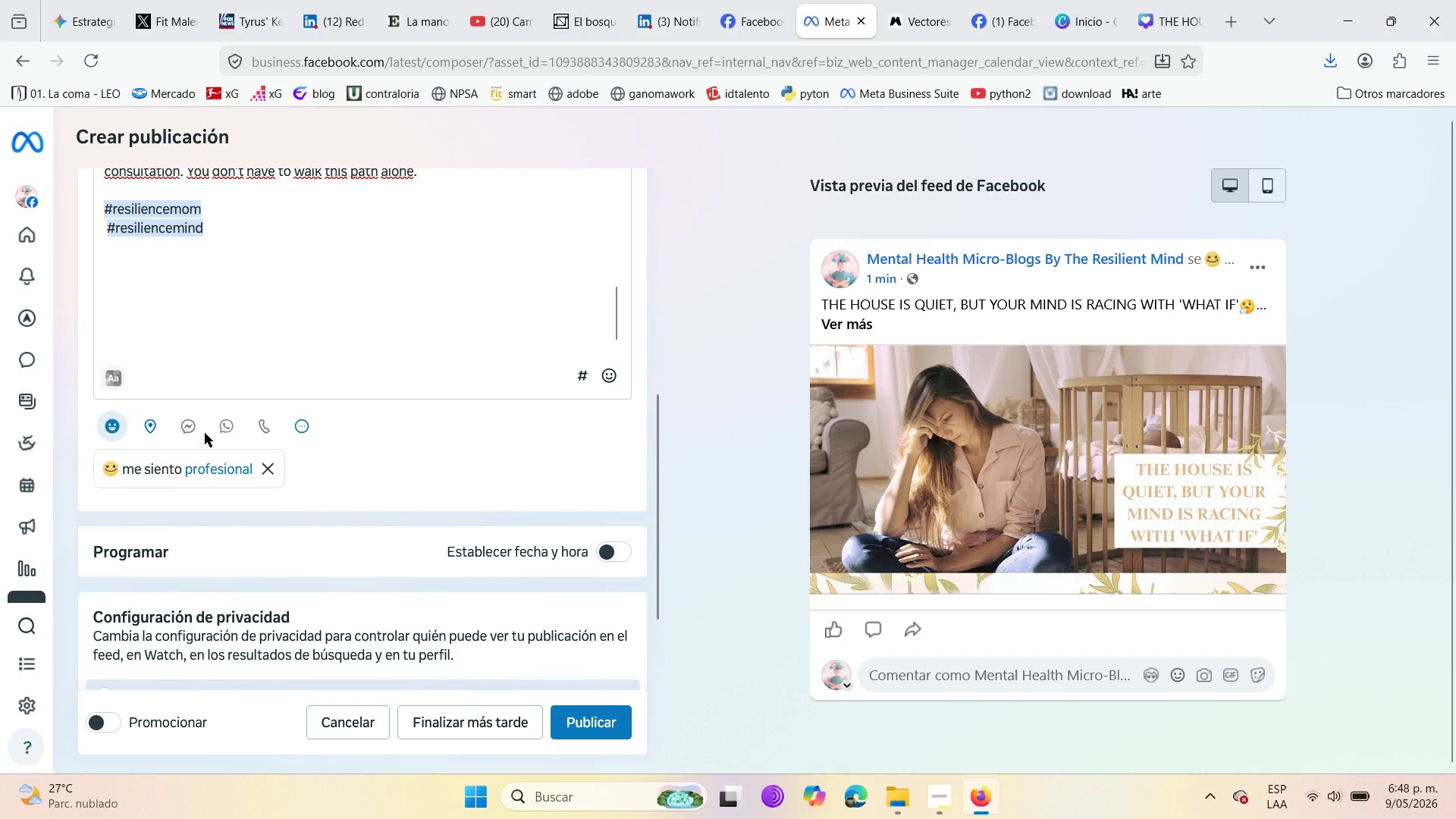 
left_click([146, 430])
 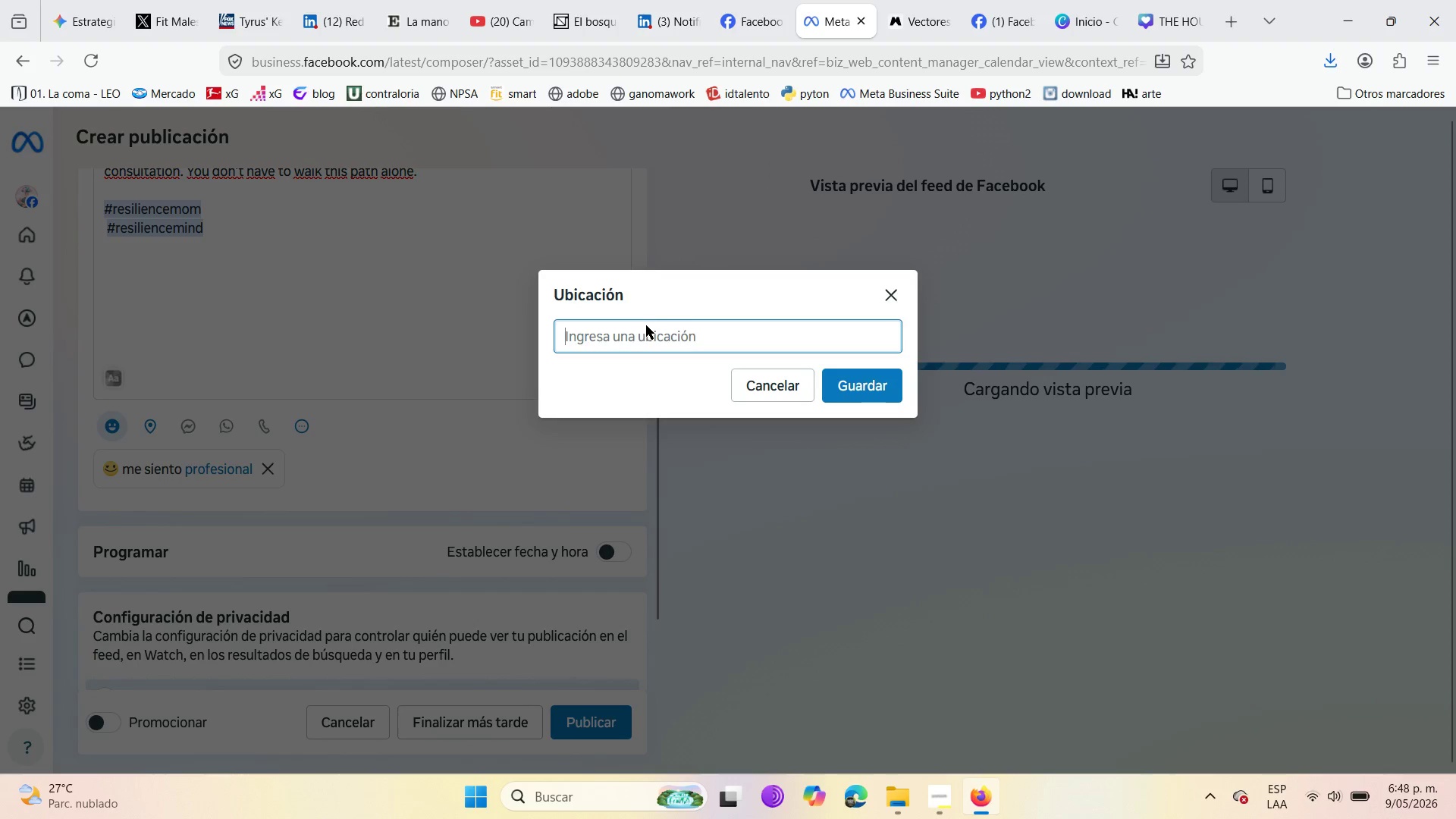 
type(Seattle )
key(Backspace)
 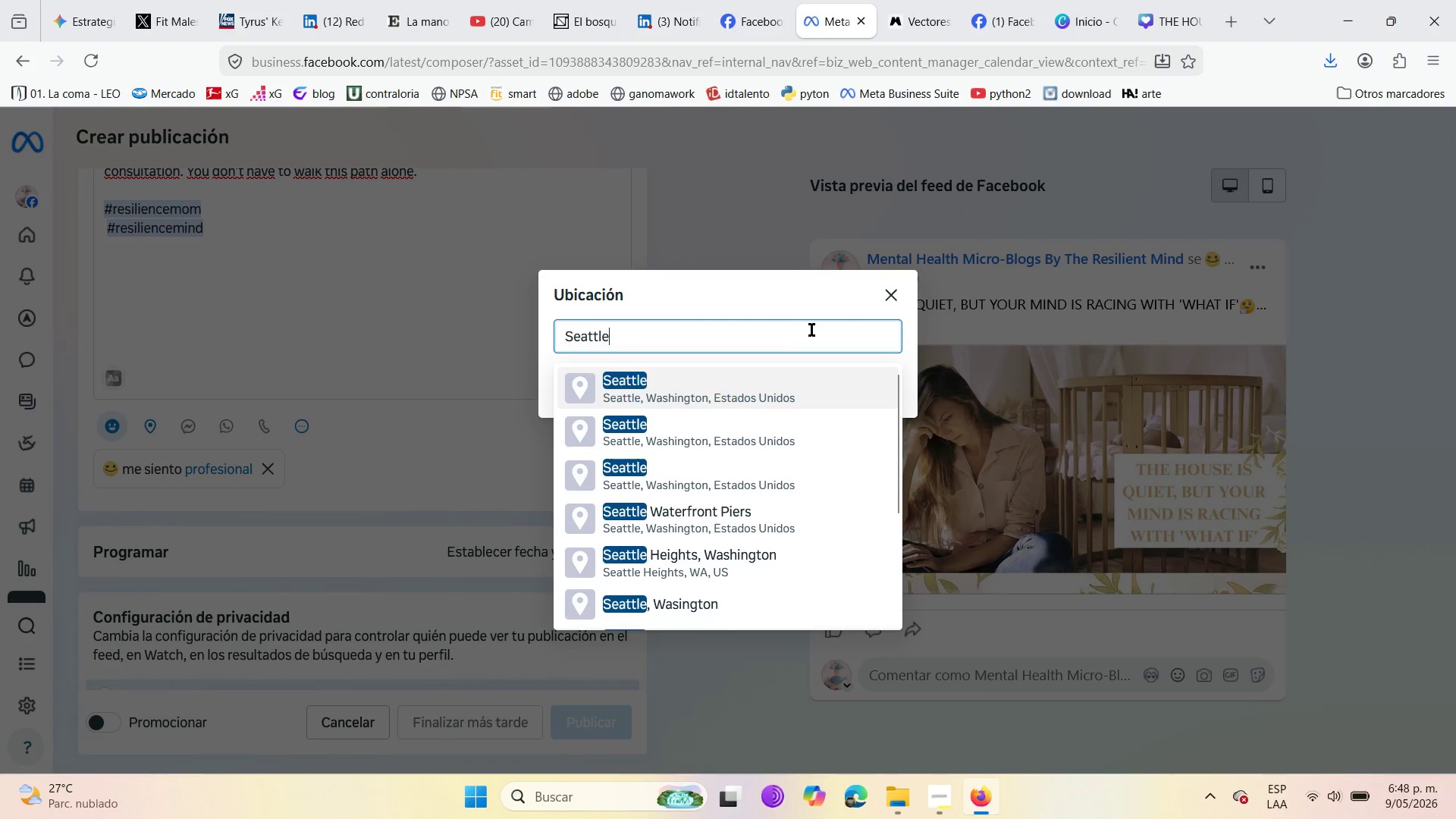 
left_click([758, 403])
 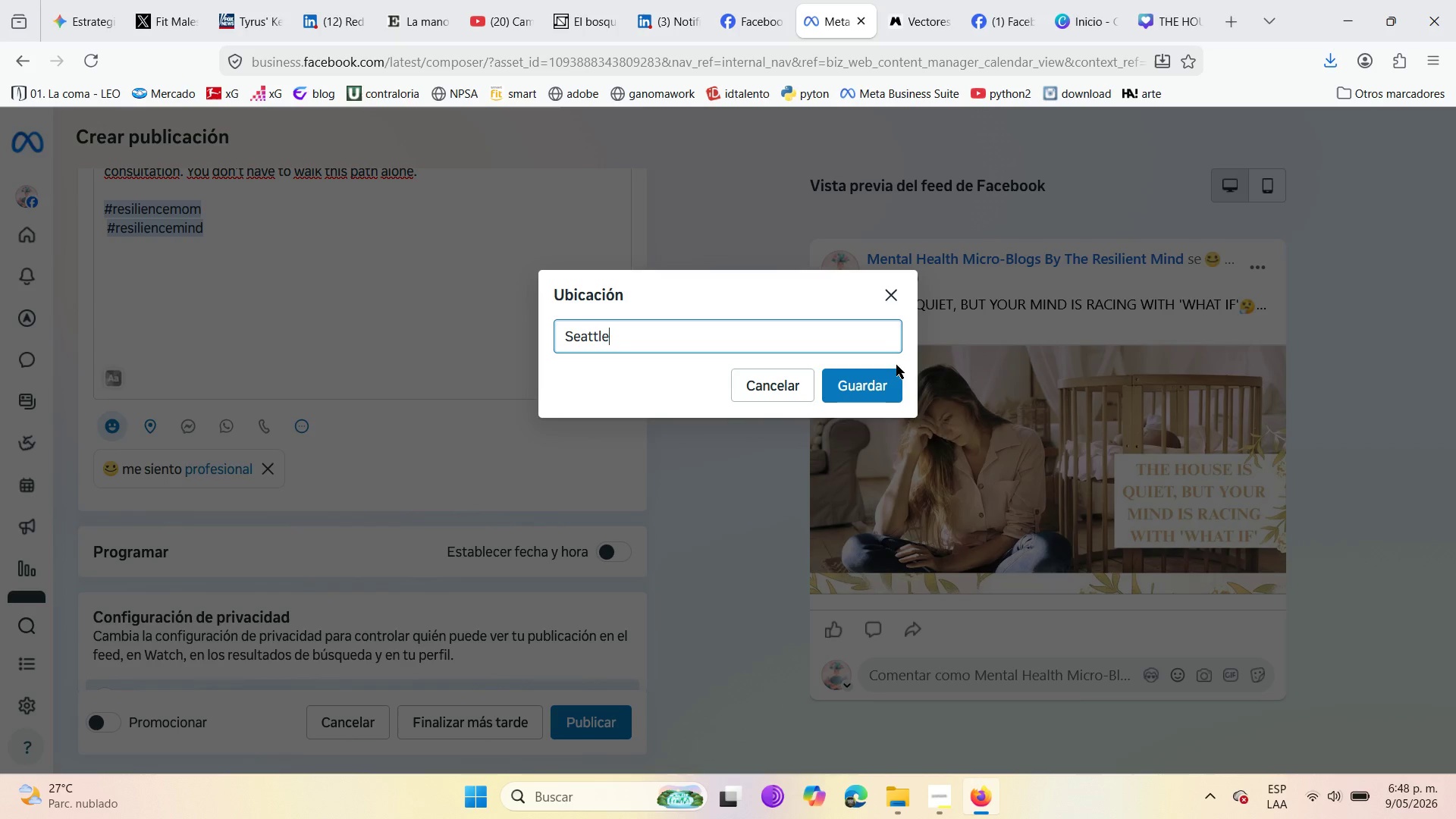 
left_click([877, 395])
 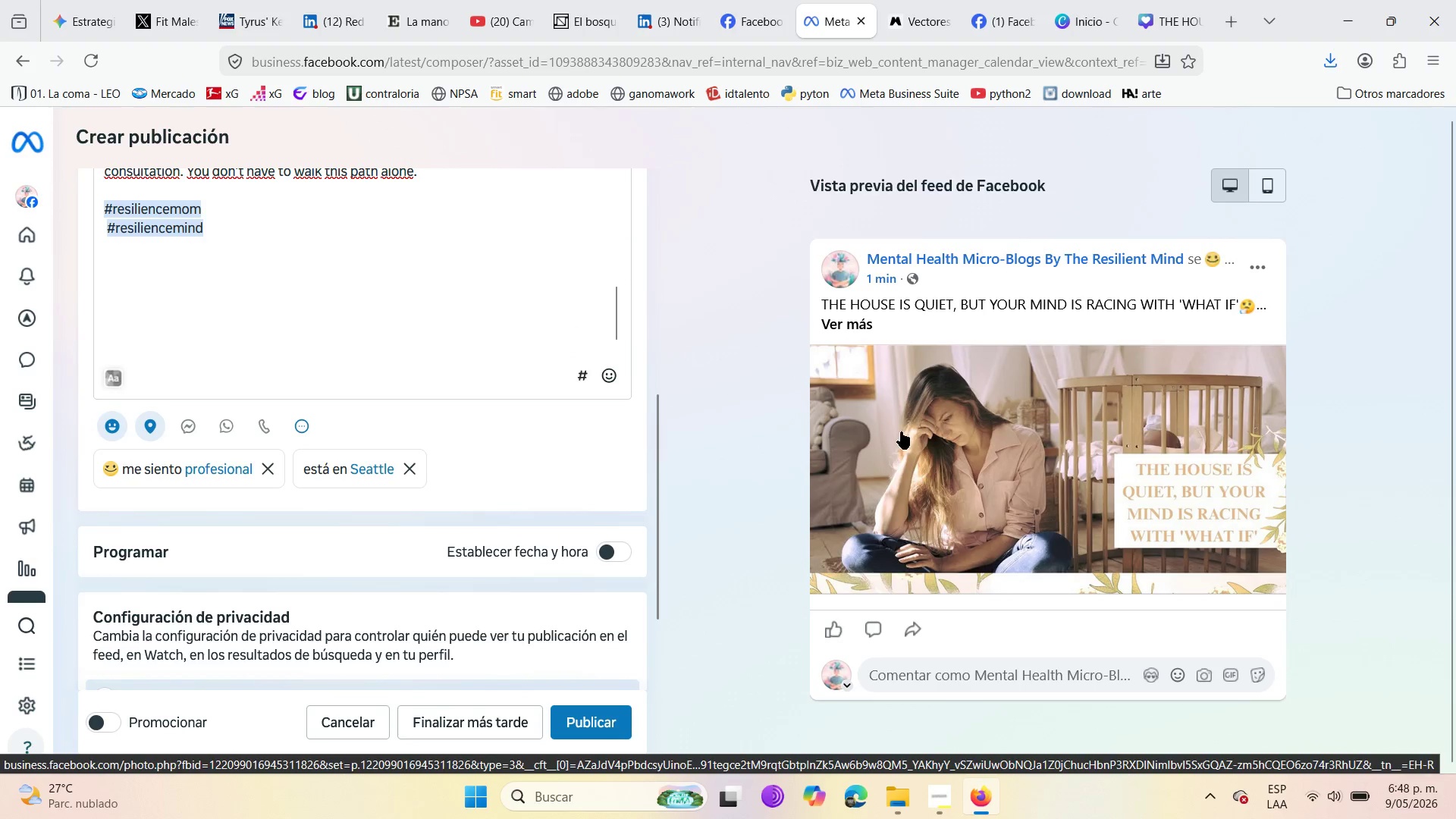 
scroll: coordinate [896, 460], scroll_direction: down, amount: 4.0
 